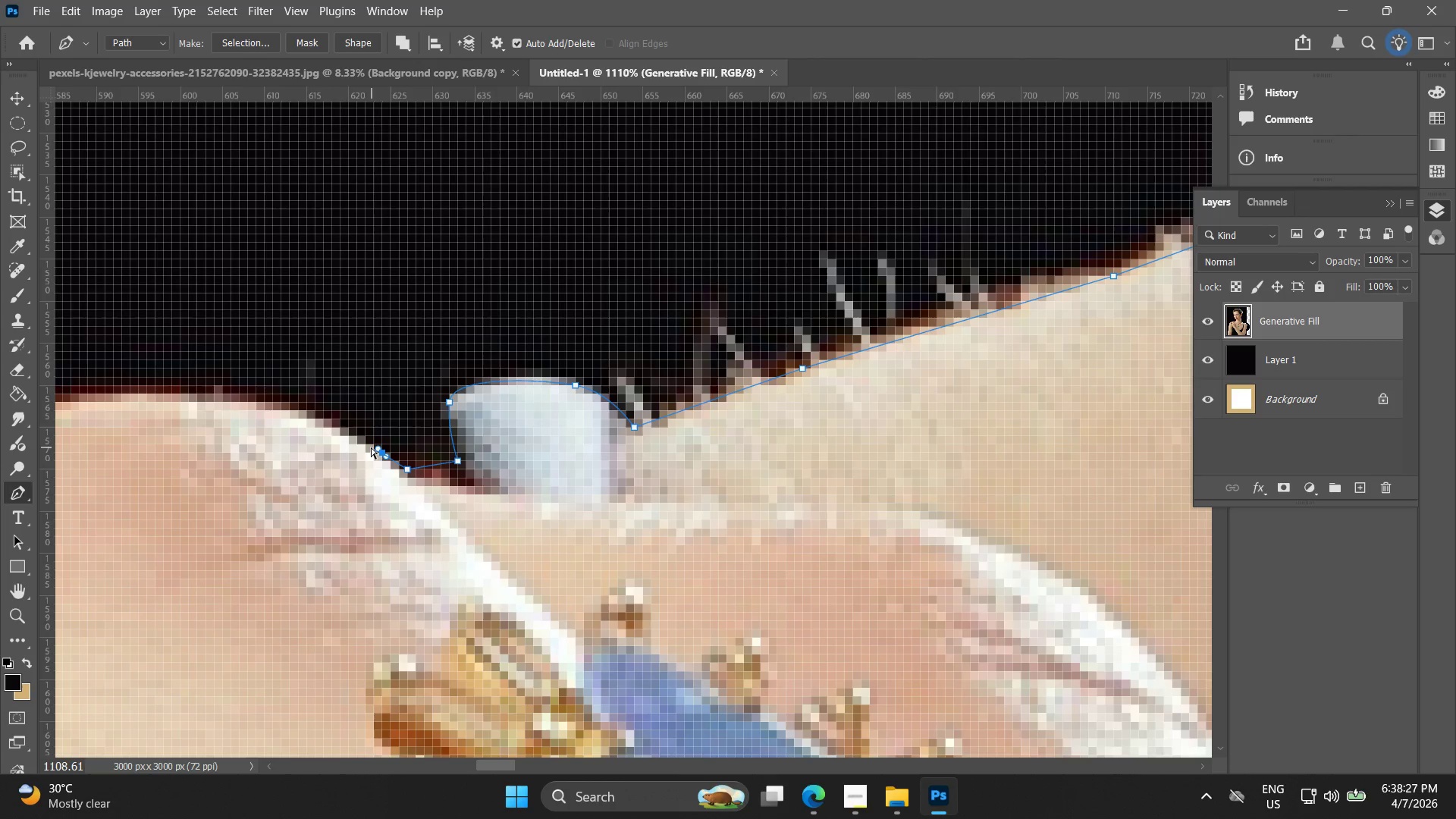 
key(Control+Z)
 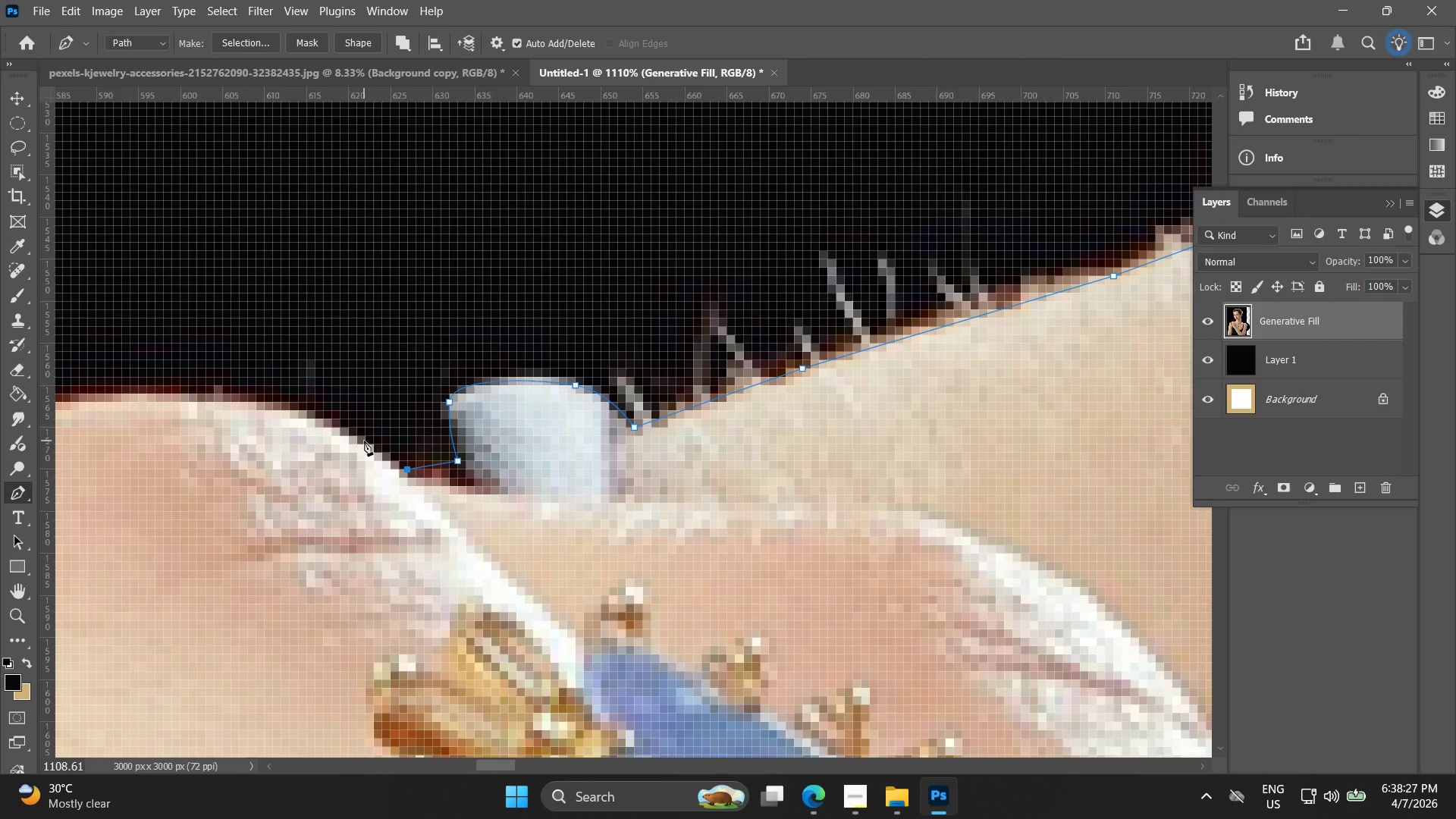 
left_click_drag(start_coordinate=[362, 441], to_coordinate=[322, 418])
 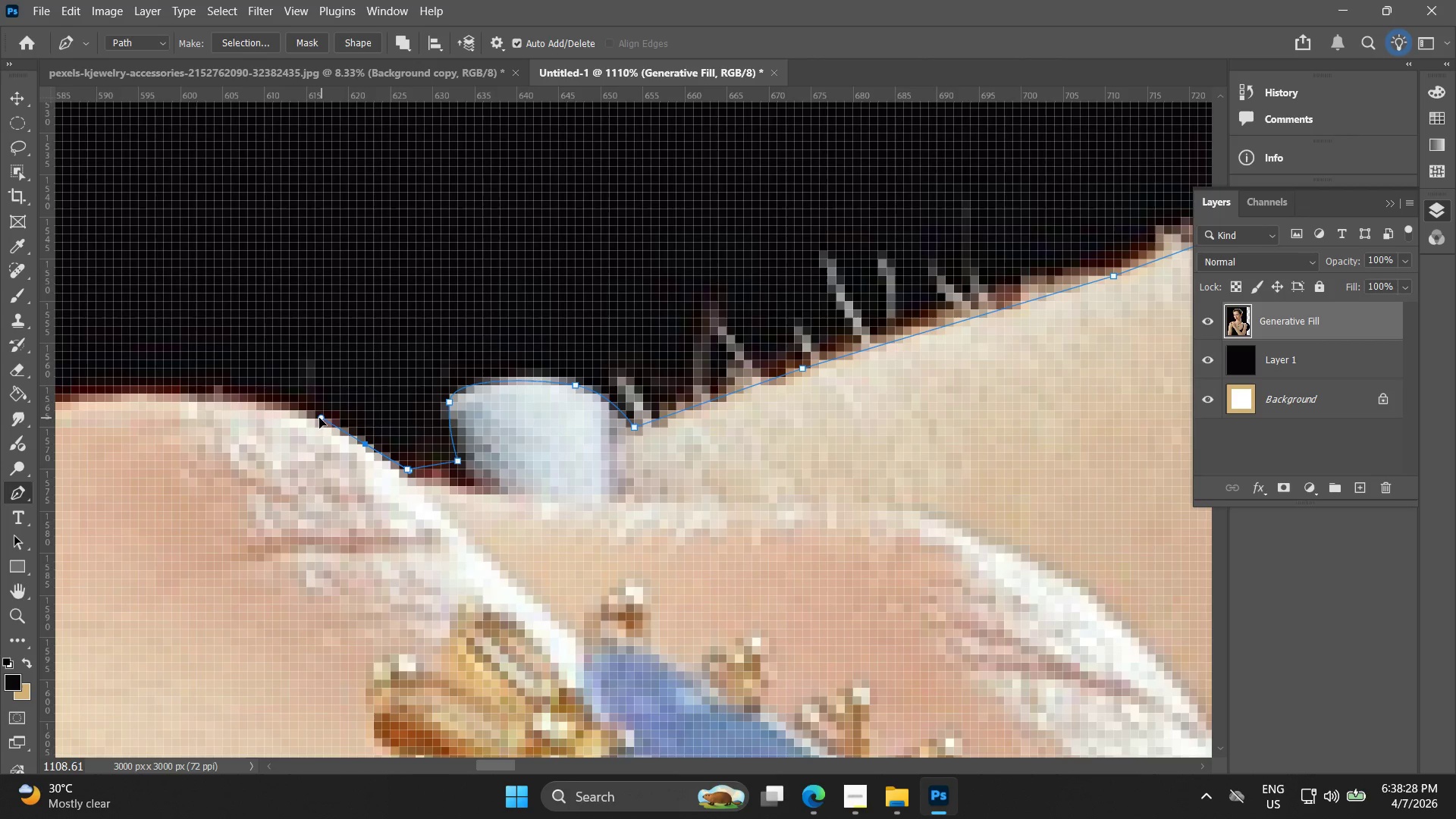 
hold_key(key=Space, duration=0.62)
 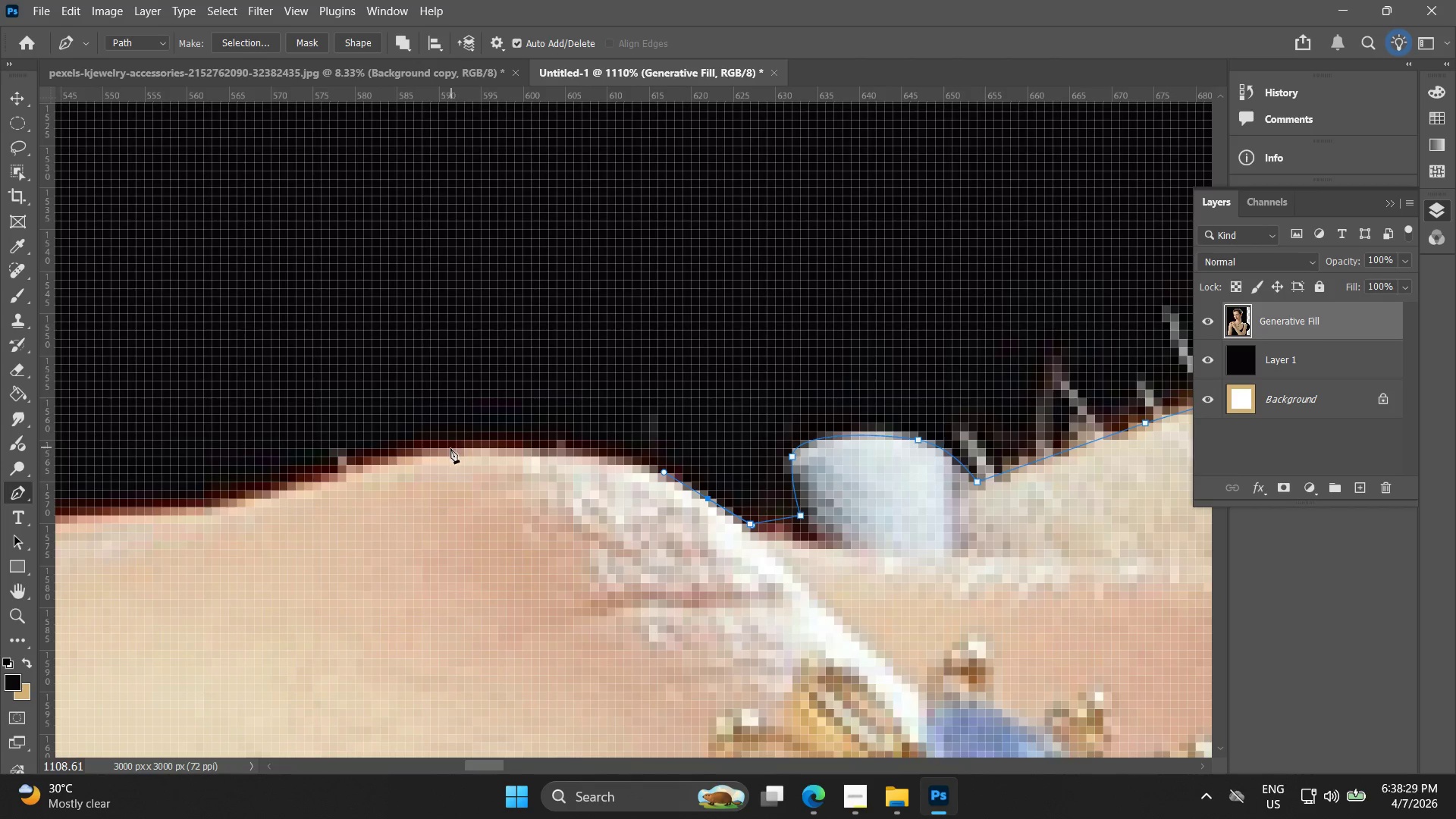 
left_click_drag(start_coordinate=[366, 428], to_coordinate=[708, 482])
 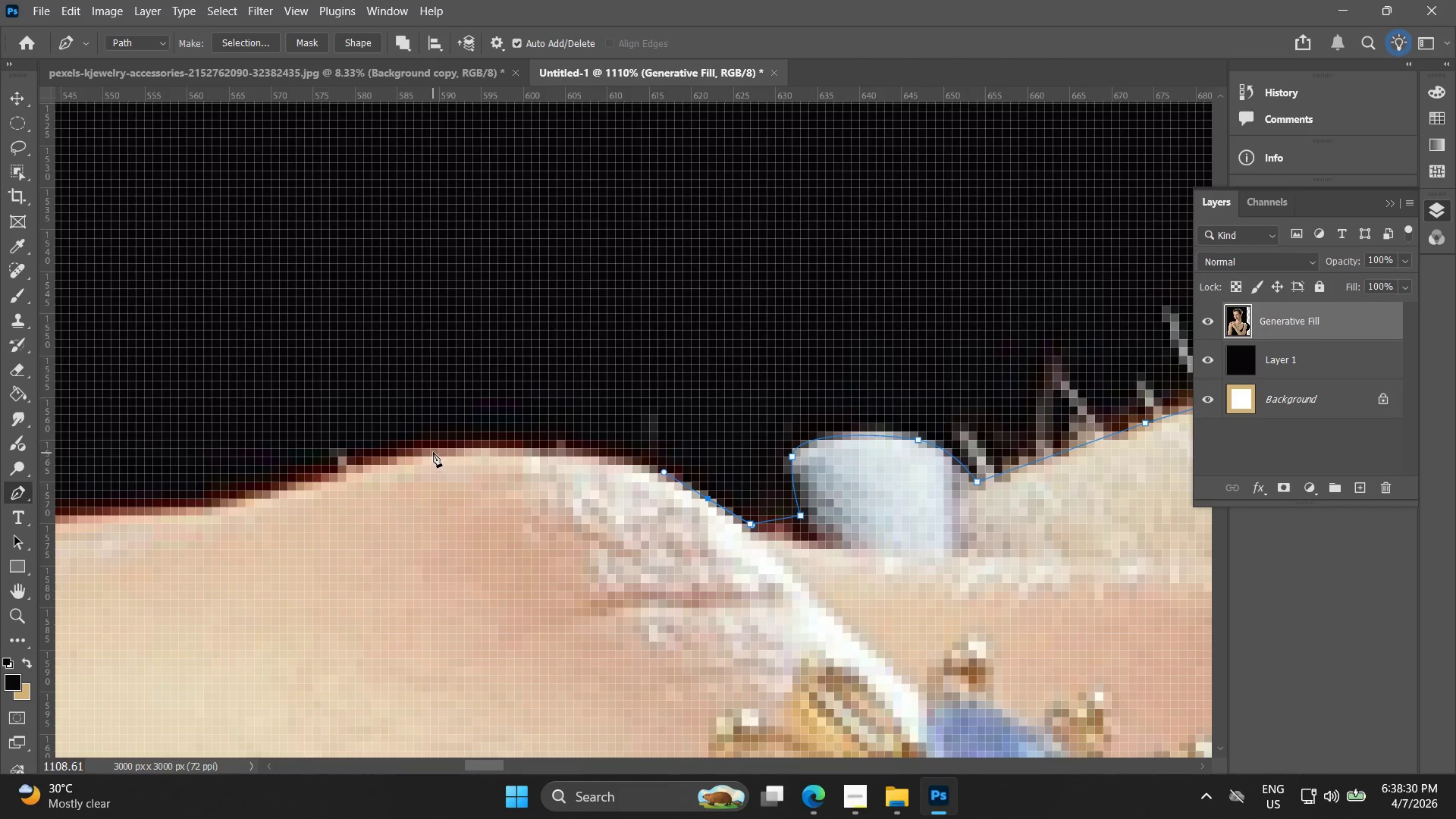 
left_click_drag(start_coordinate=[431, 449], to_coordinate=[269, 462])
 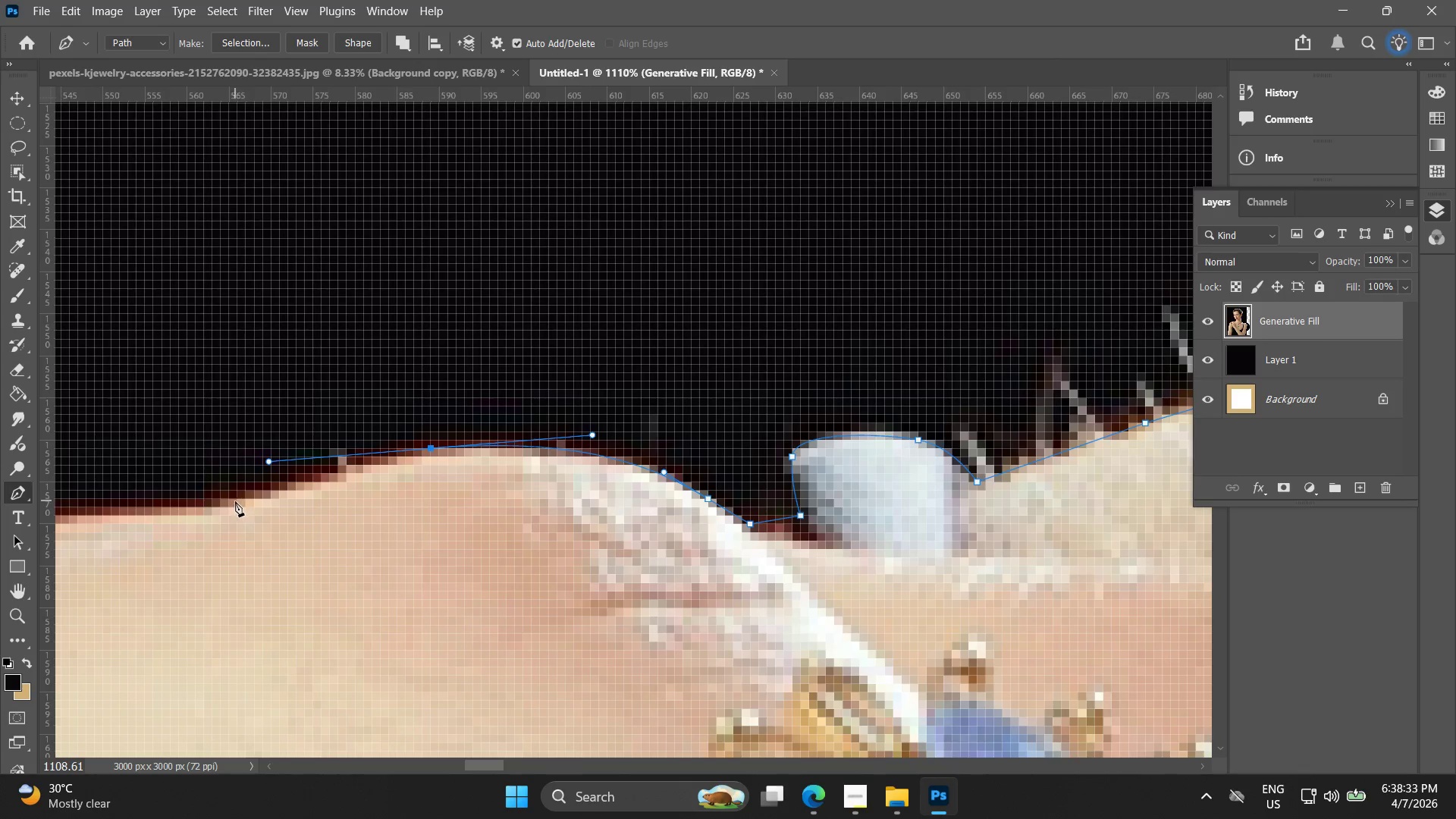 
left_click([220, 510])
 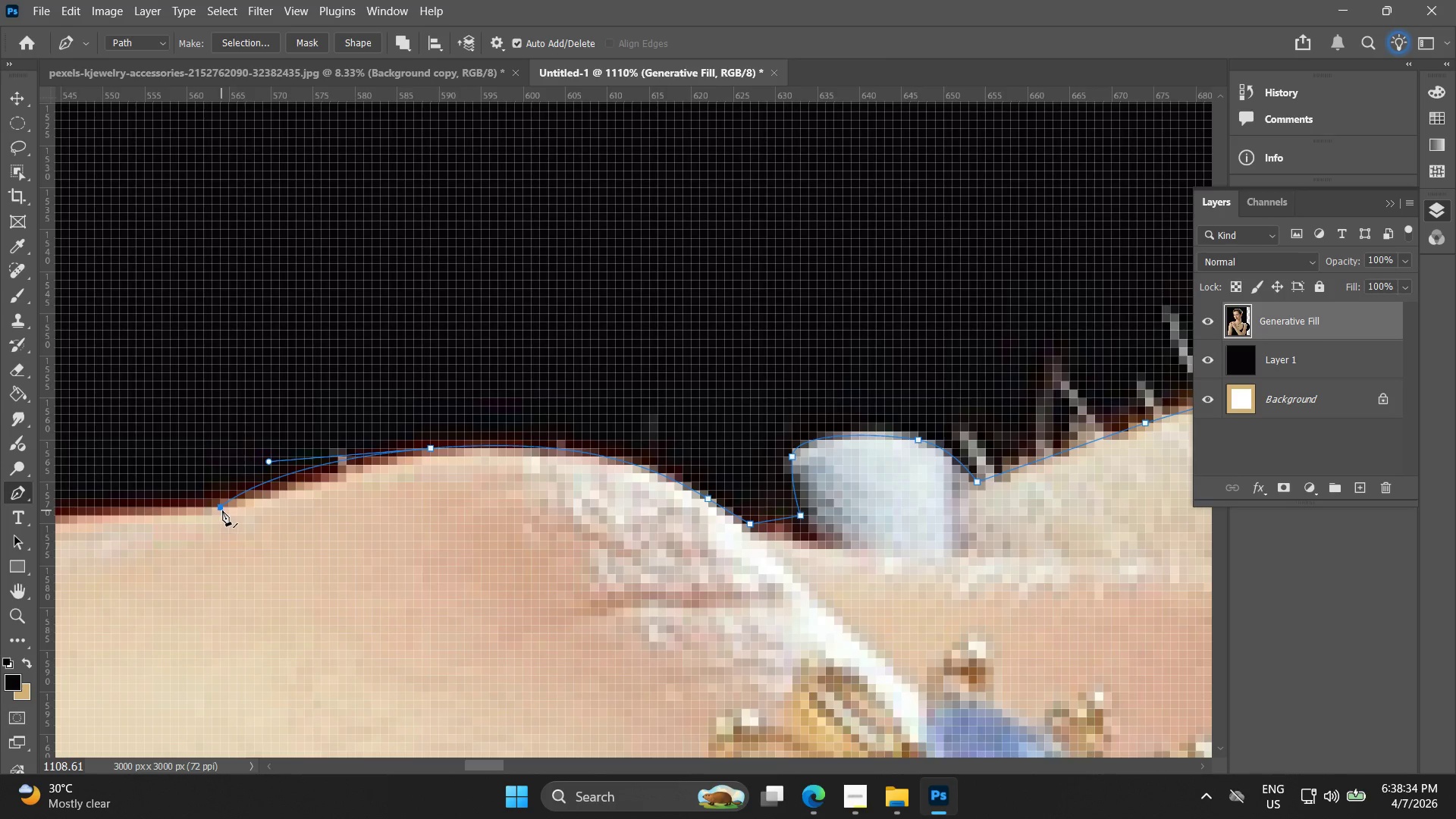 
key(Control+ControlLeft)
 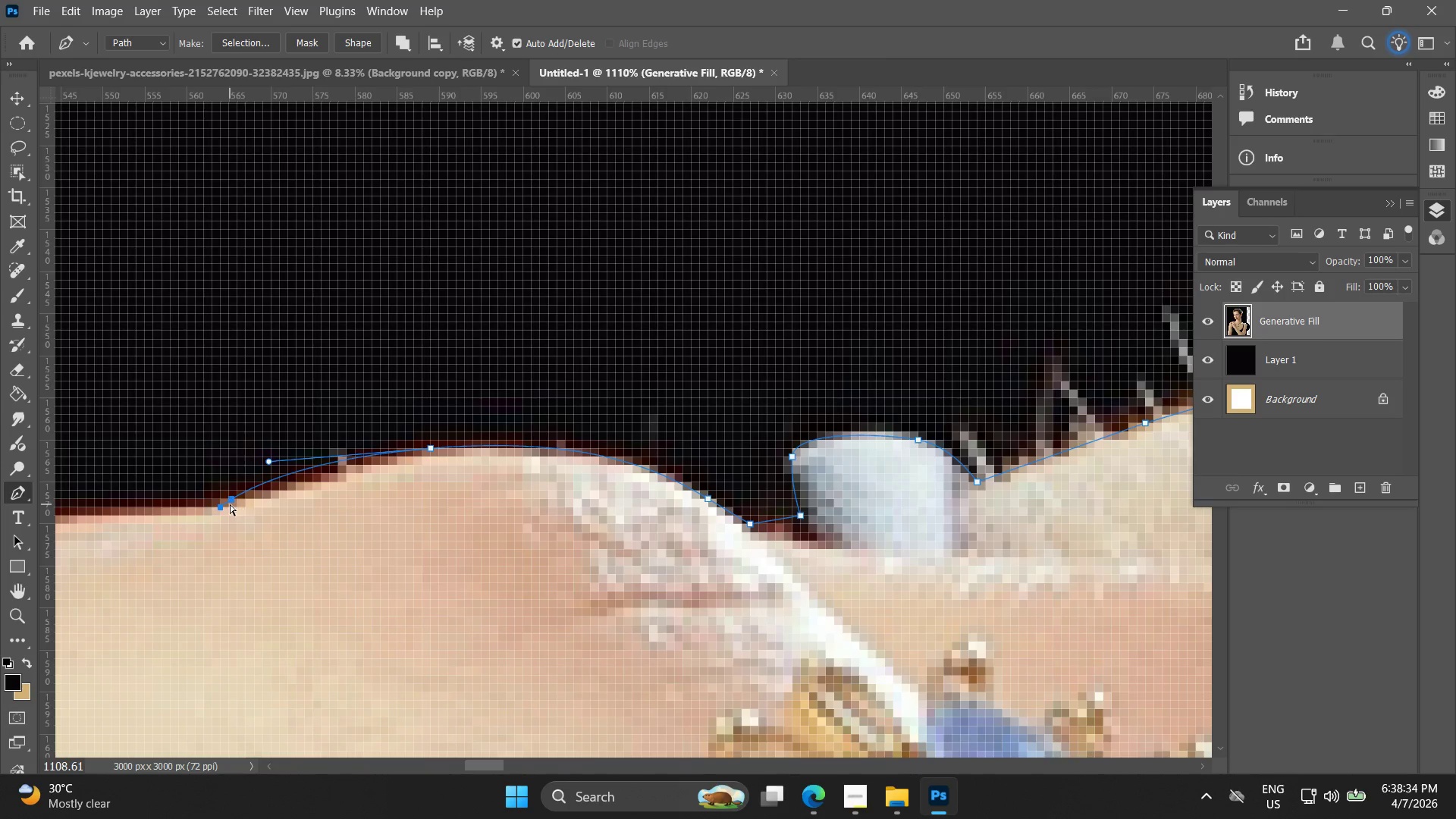 
key(Control+Z)
 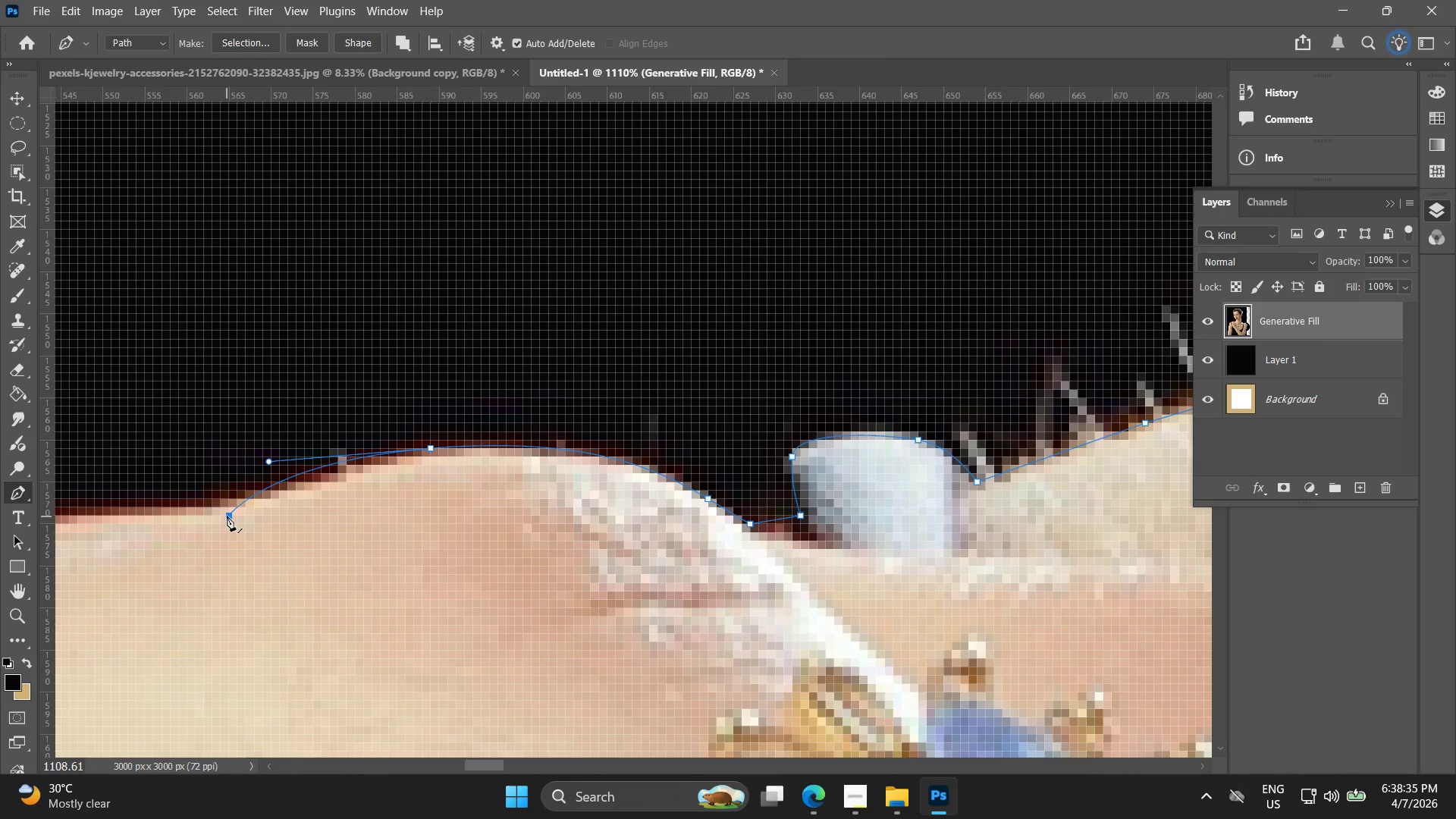 
key(Control+ControlLeft)
 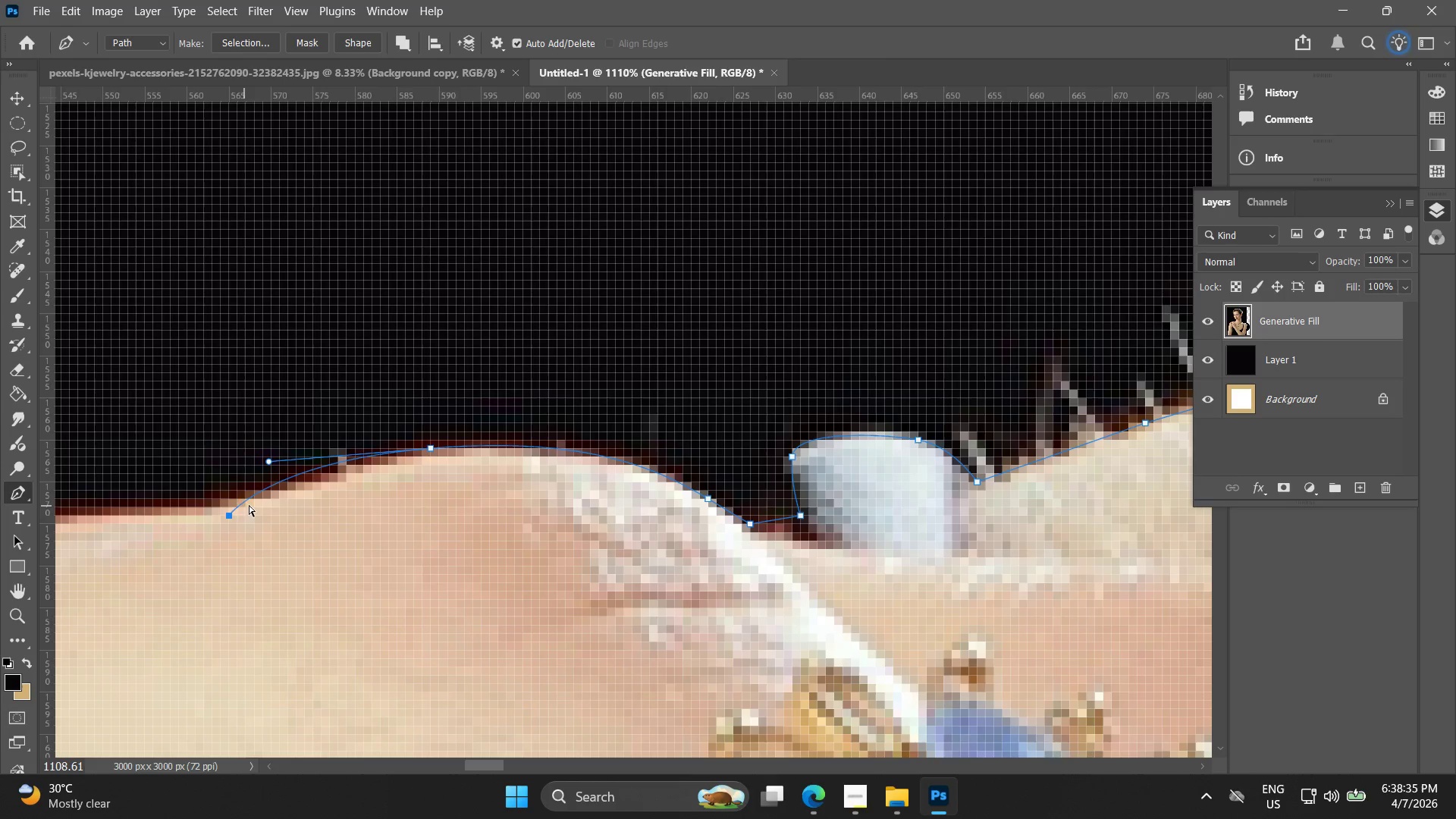 
key(Control+Z)
 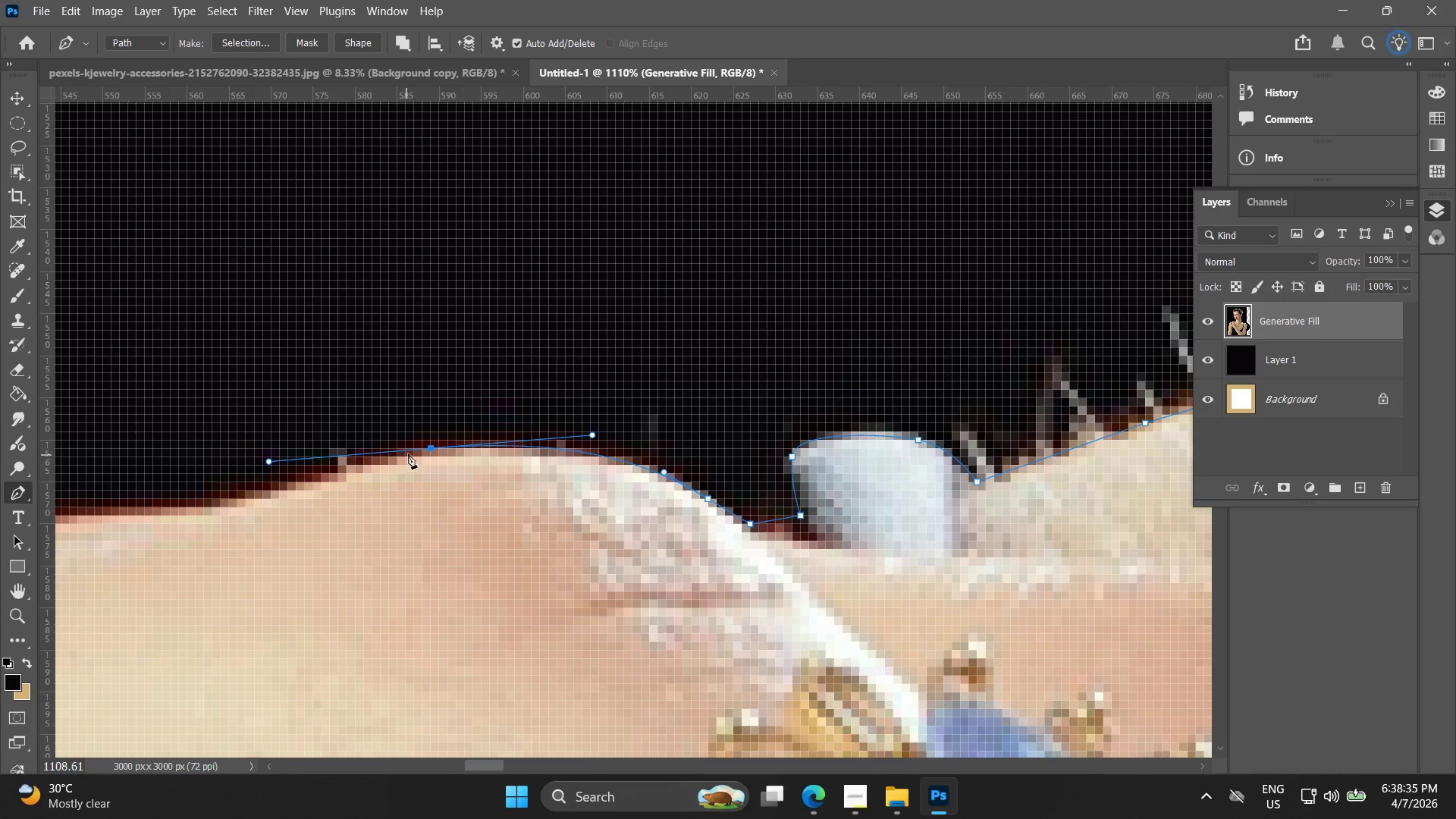 
hold_key(key=AltLeft, duration=0.98)
left_click([433, 448])
 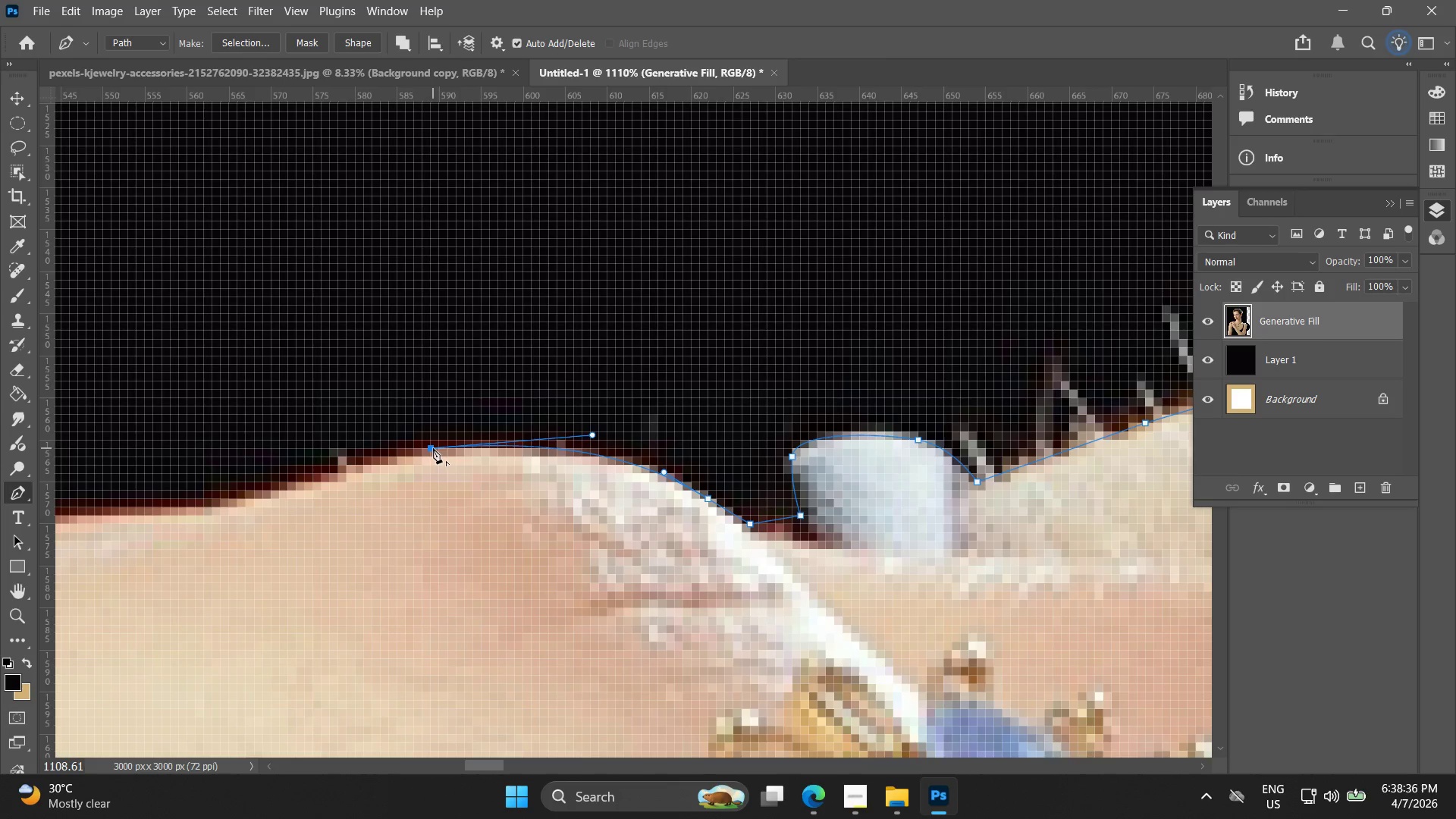 
hold_key(key=AltLeft, duration=11.0)
left_click_drag(start_coordinate=[249, 503], to_coordinate=[227, 508])
 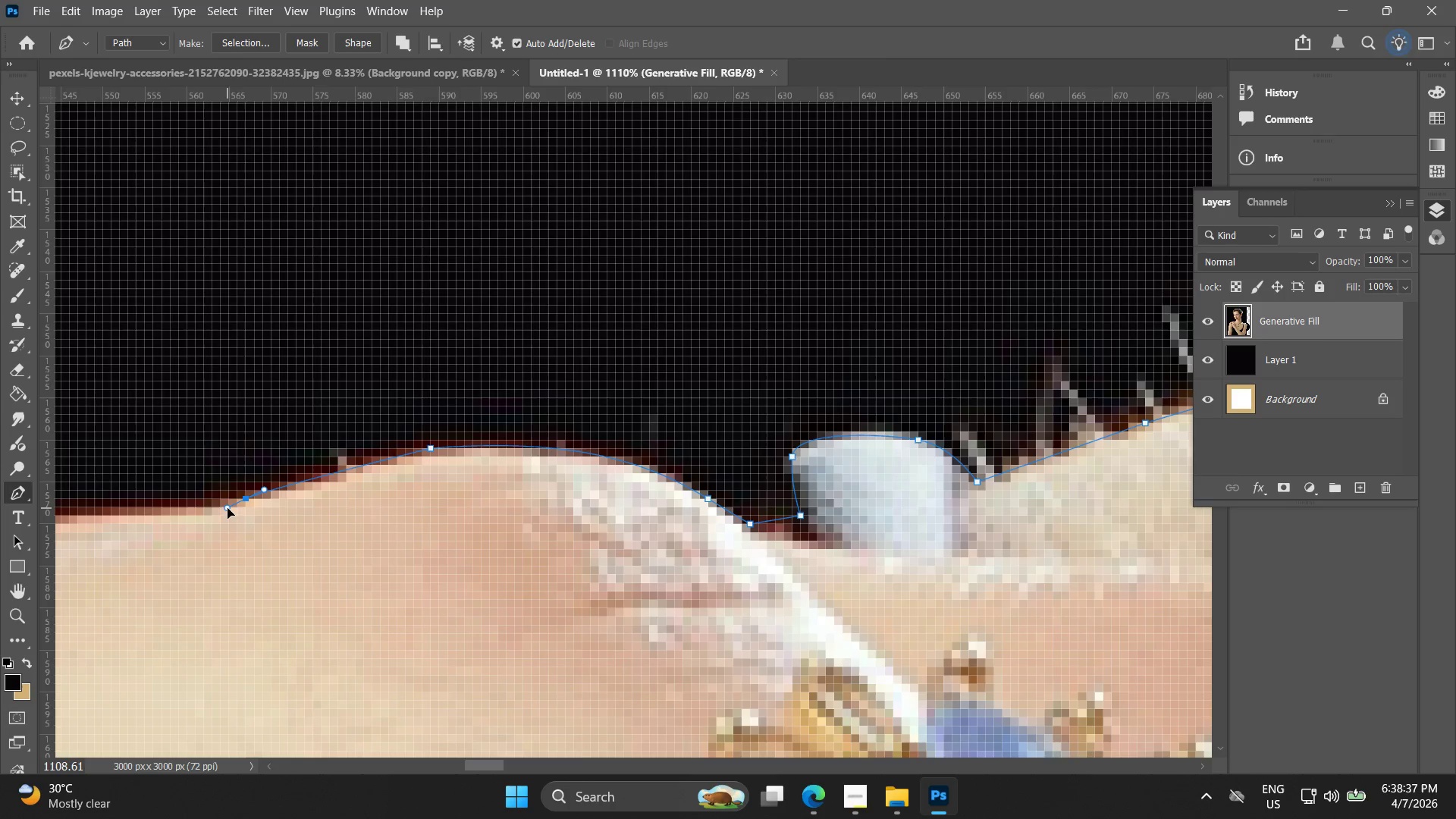 
key(Control+ControlLeft)
 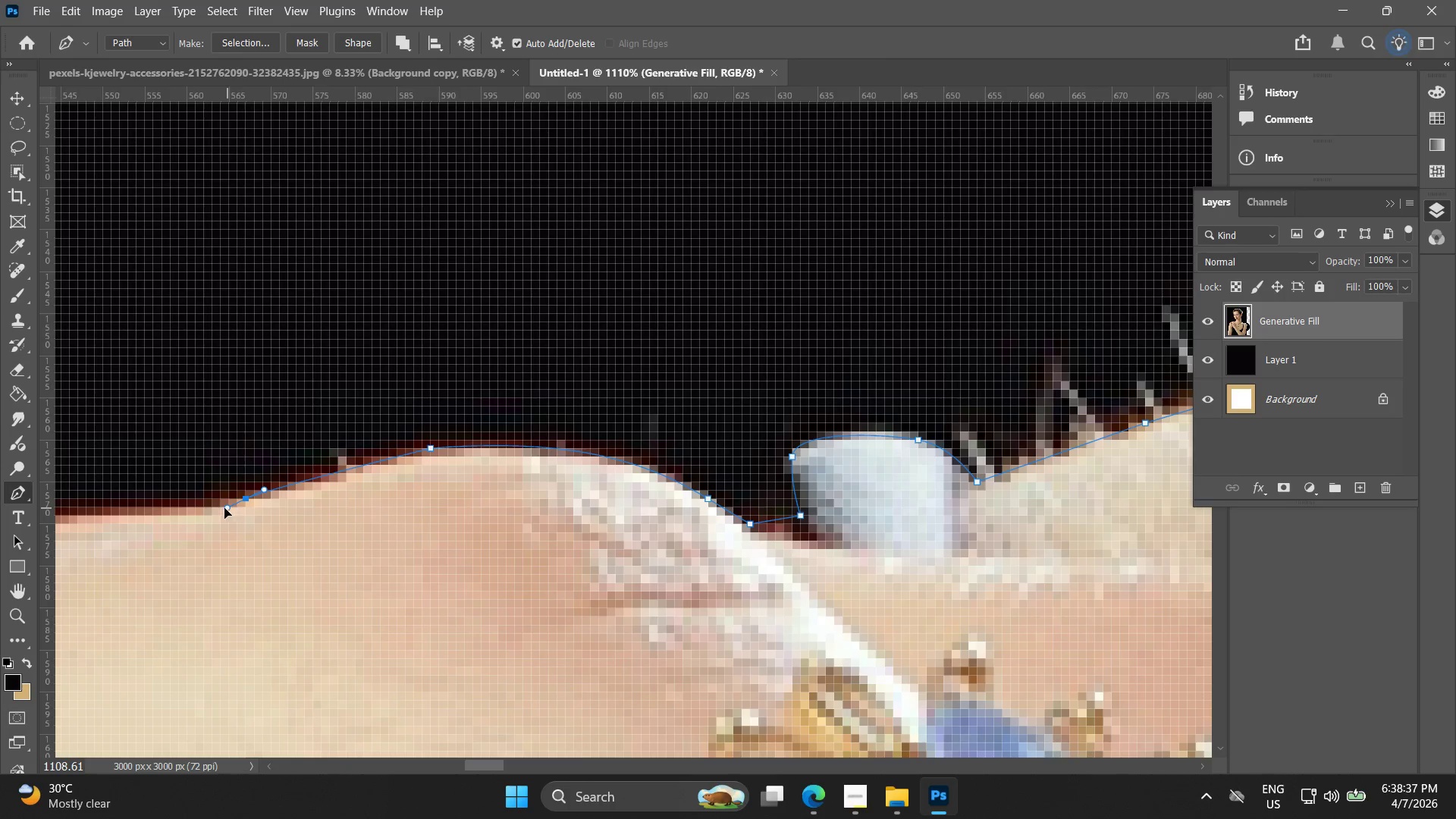 
key(Control+Z)
 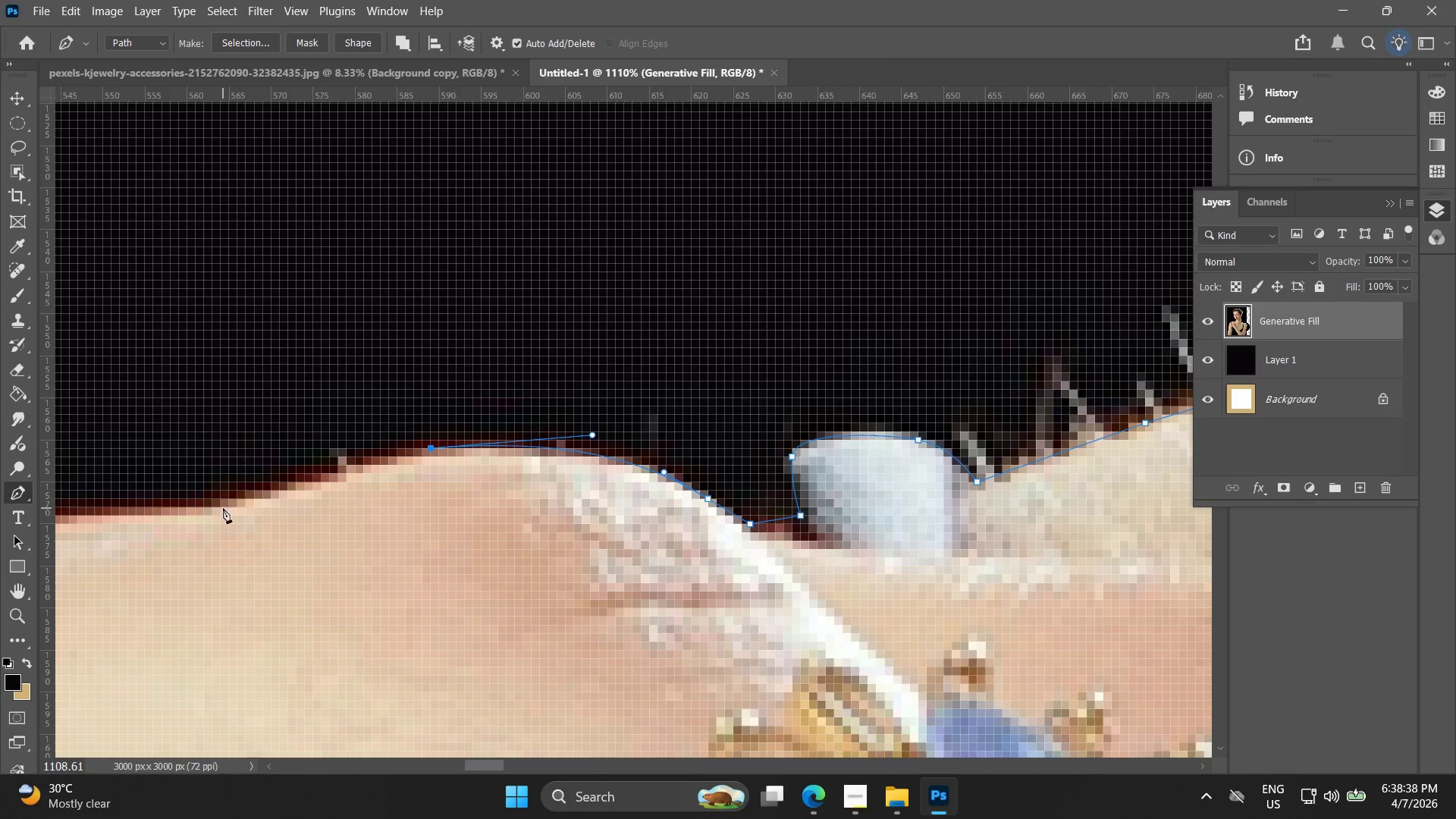 
left_click_drag(start_coordinate=[222, 509], to_coordinate=[189, 515])
 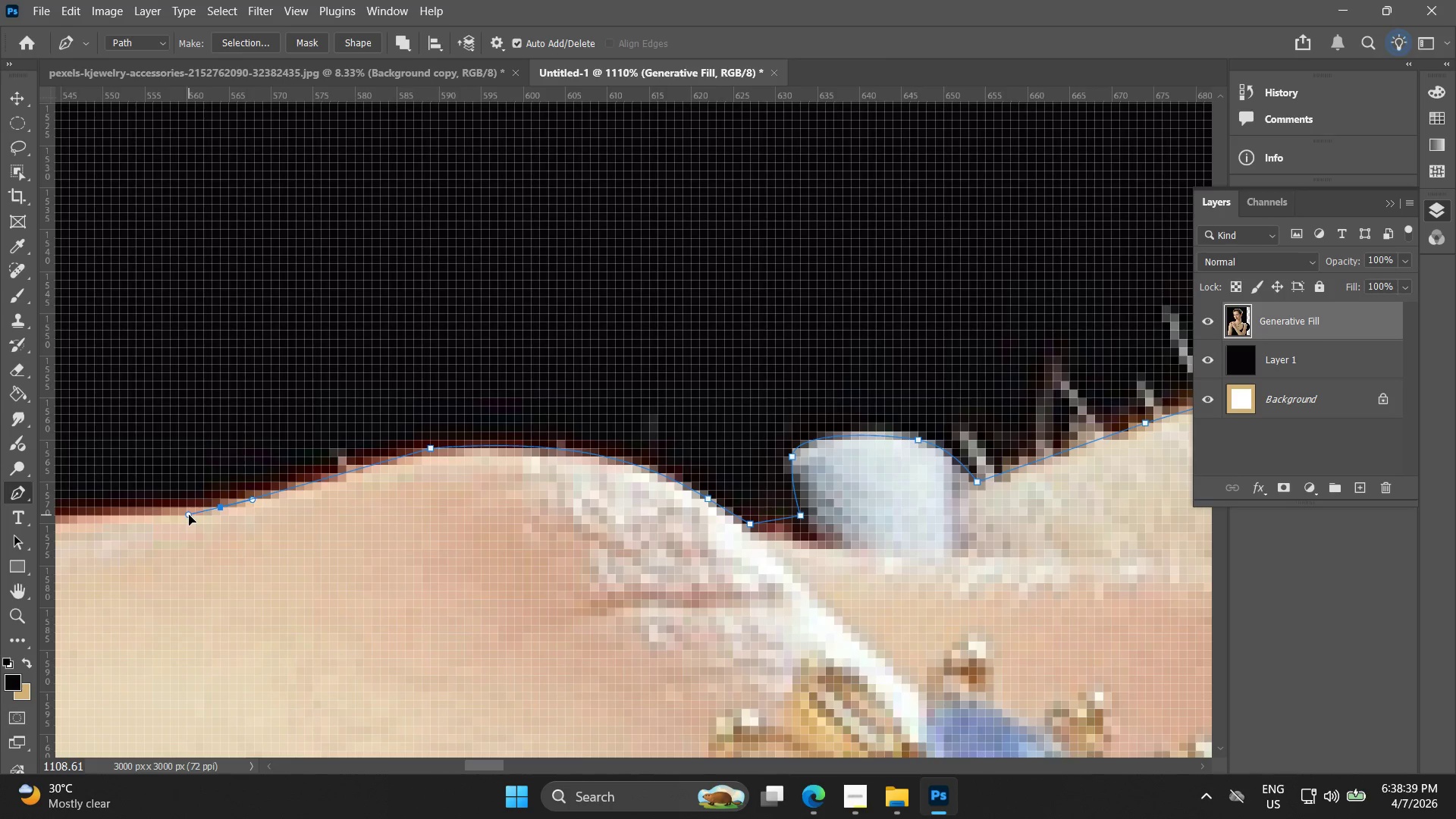 
hold_key(key=Space, duration=0.61)
 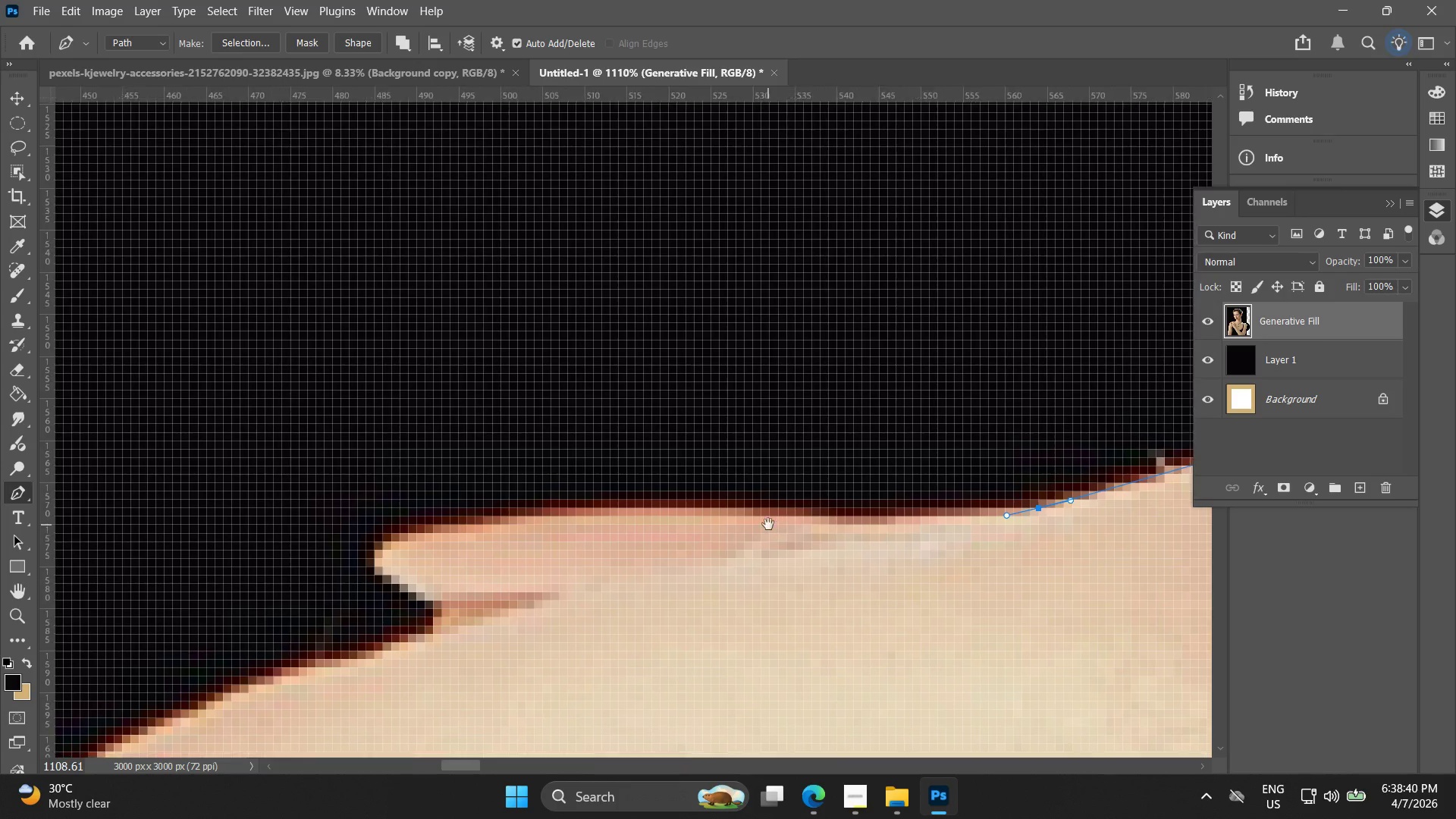 
left_click_drag(start_coordinate=[123, 512], to_coordinate=[818, 526])
 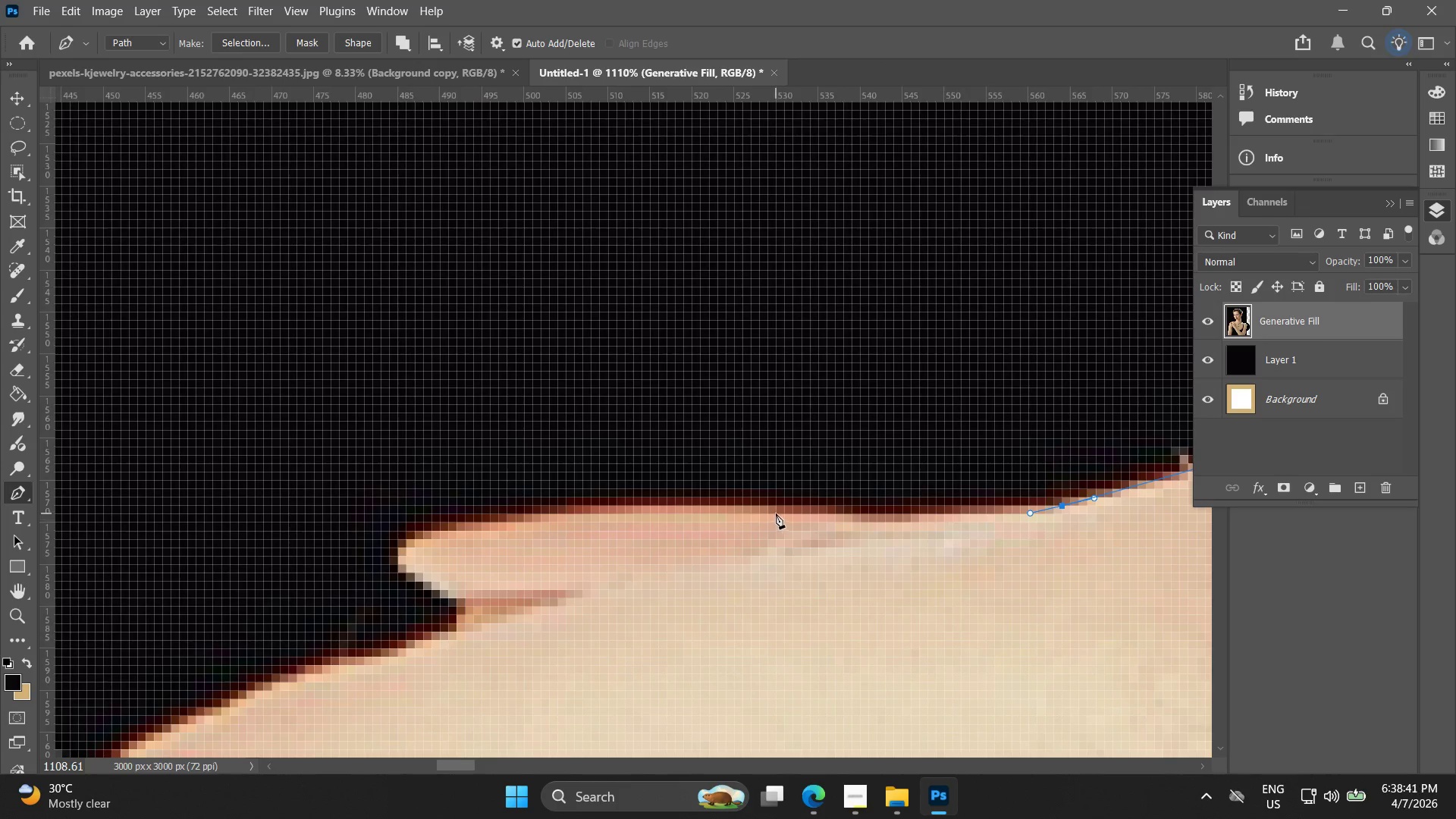 
left_click_drag(start_coordinate=[767, 508], to_coordinate=[603, 497])
 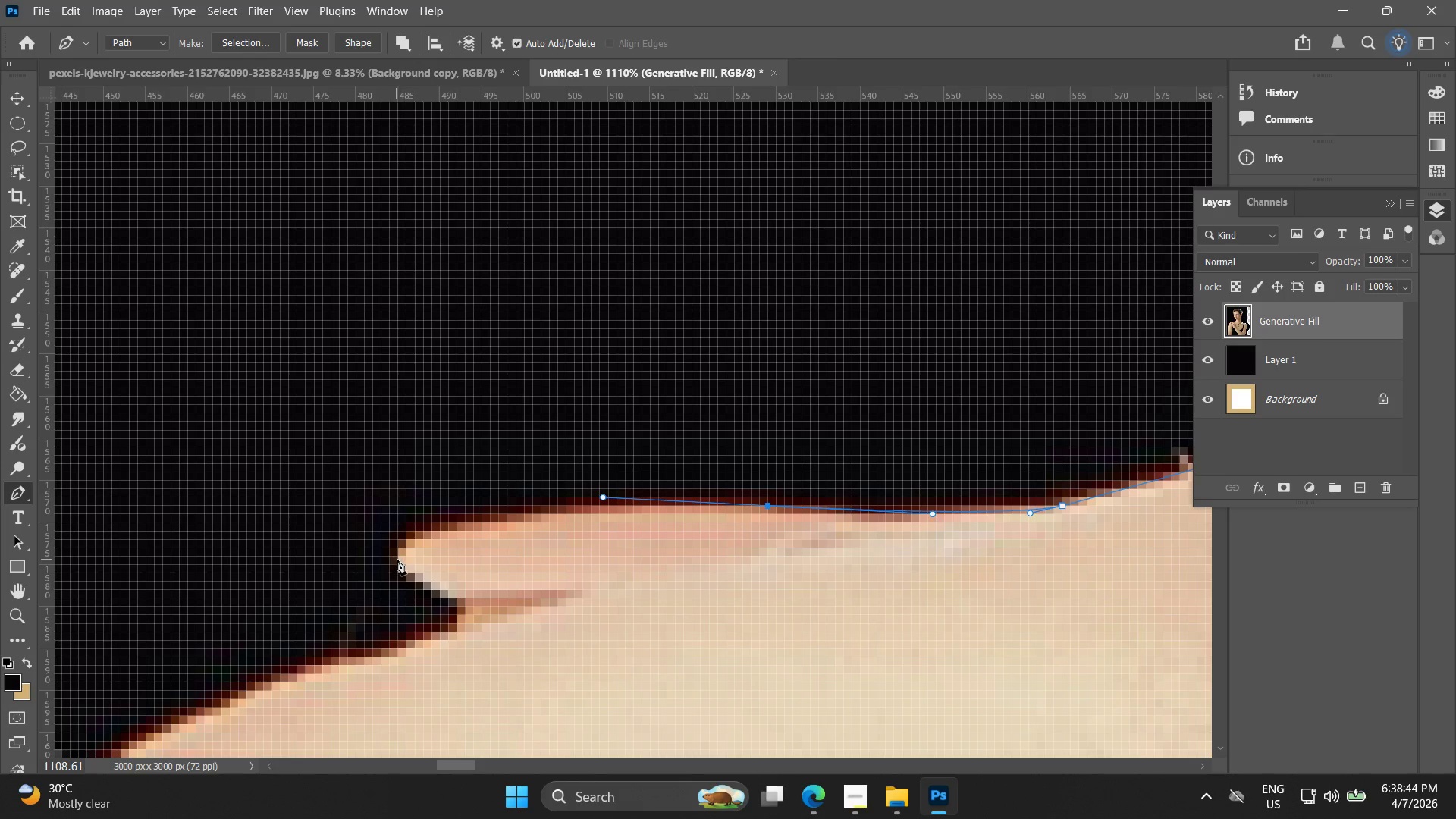 
left_click_drag(start_coordinate=[400, 559], to_coordinate=[410, 596])
 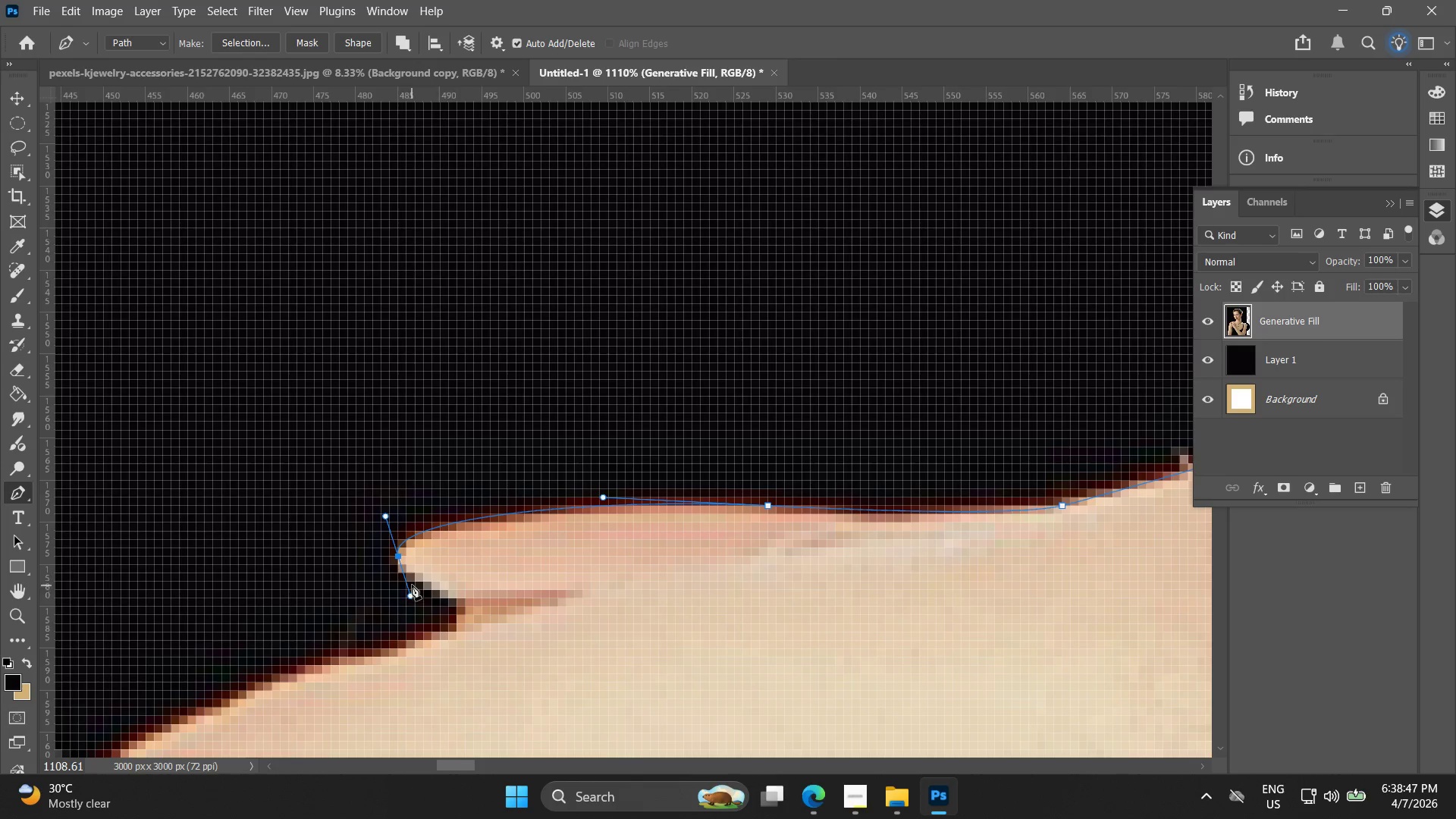 
hold_key(key=AltLeft, duration=1.47)
left_click([400, 560])
 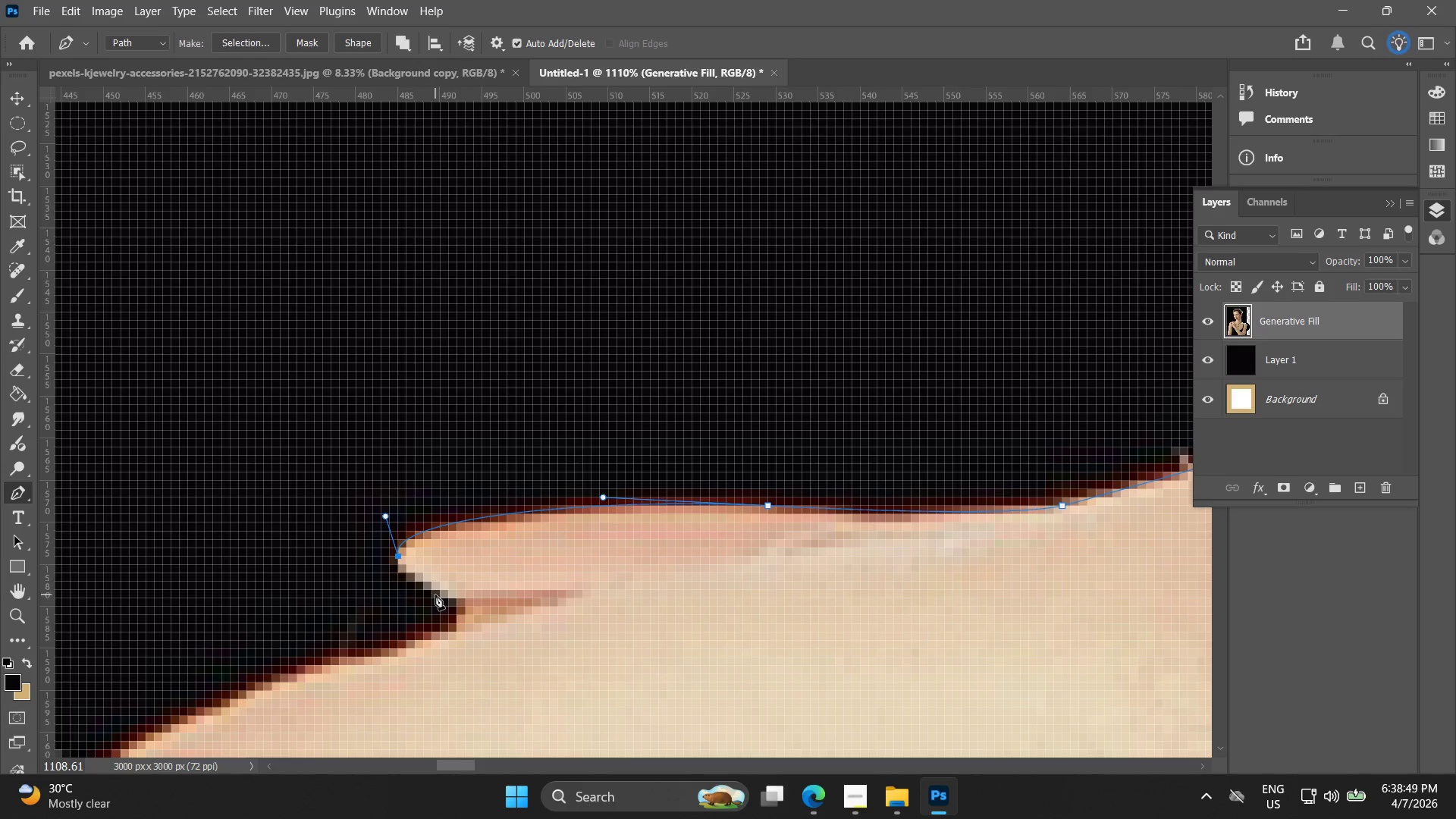 
left_click_drag(start_coordinate=[452, 598], to_coordinate=[489, 617])
 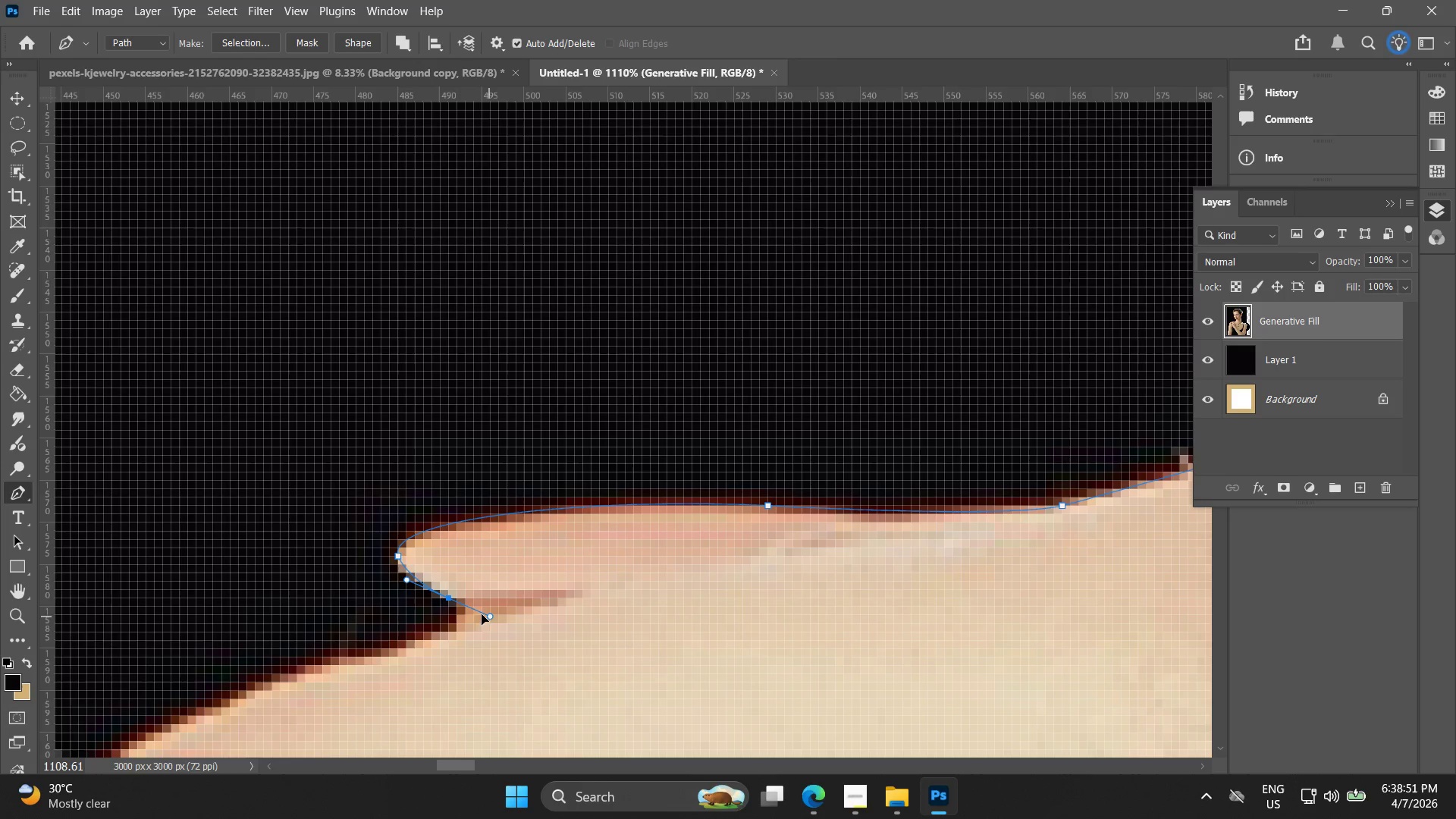 
hold_key(key=AltLeft, duration=0.86)
left_click([448, 598])
 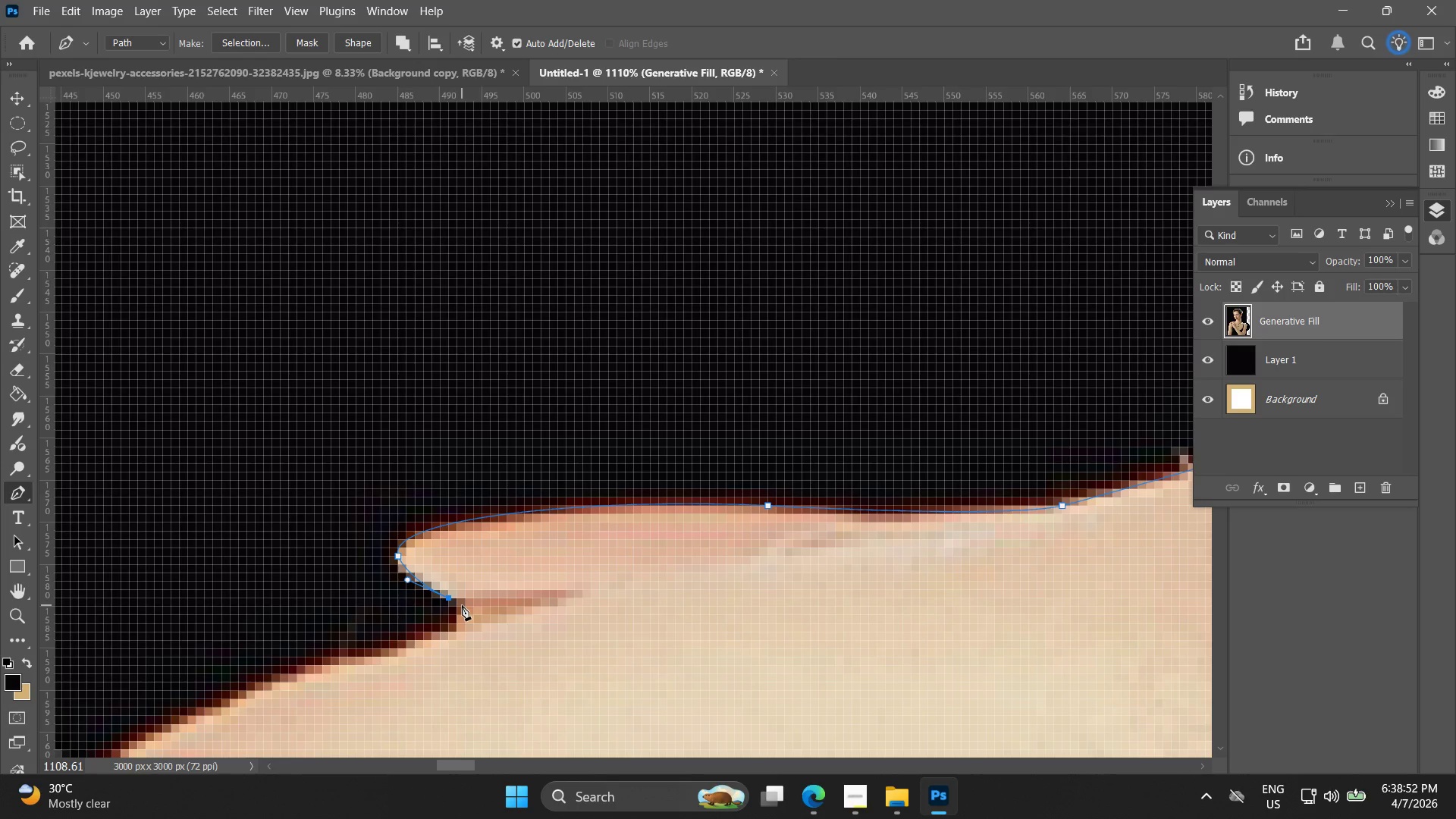 
left_click_drag(start_coordinate=[460, 604], to_coordinate=[460, 620])
 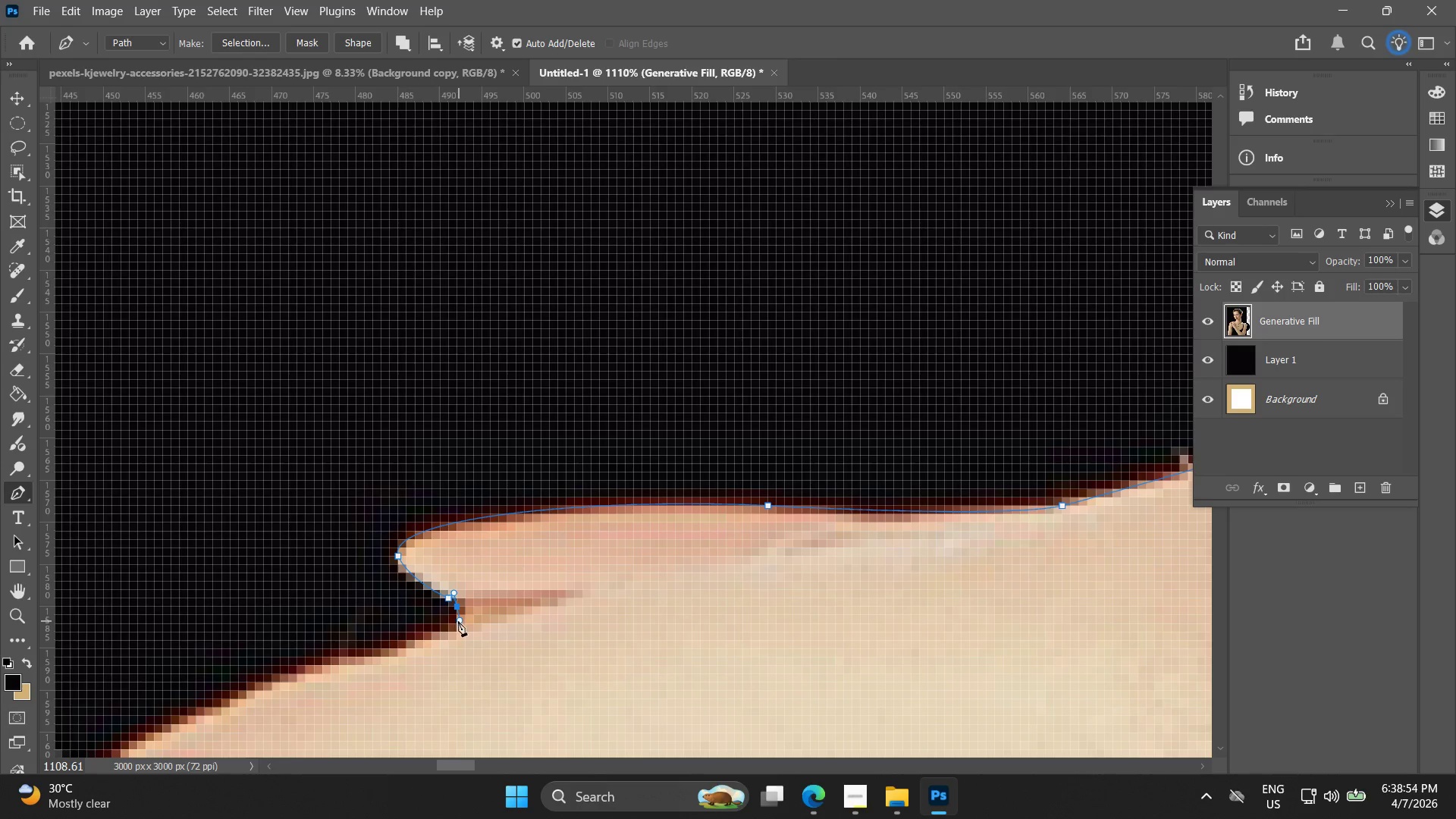 
hold_key(key=AltLeft, duration=0.44)
 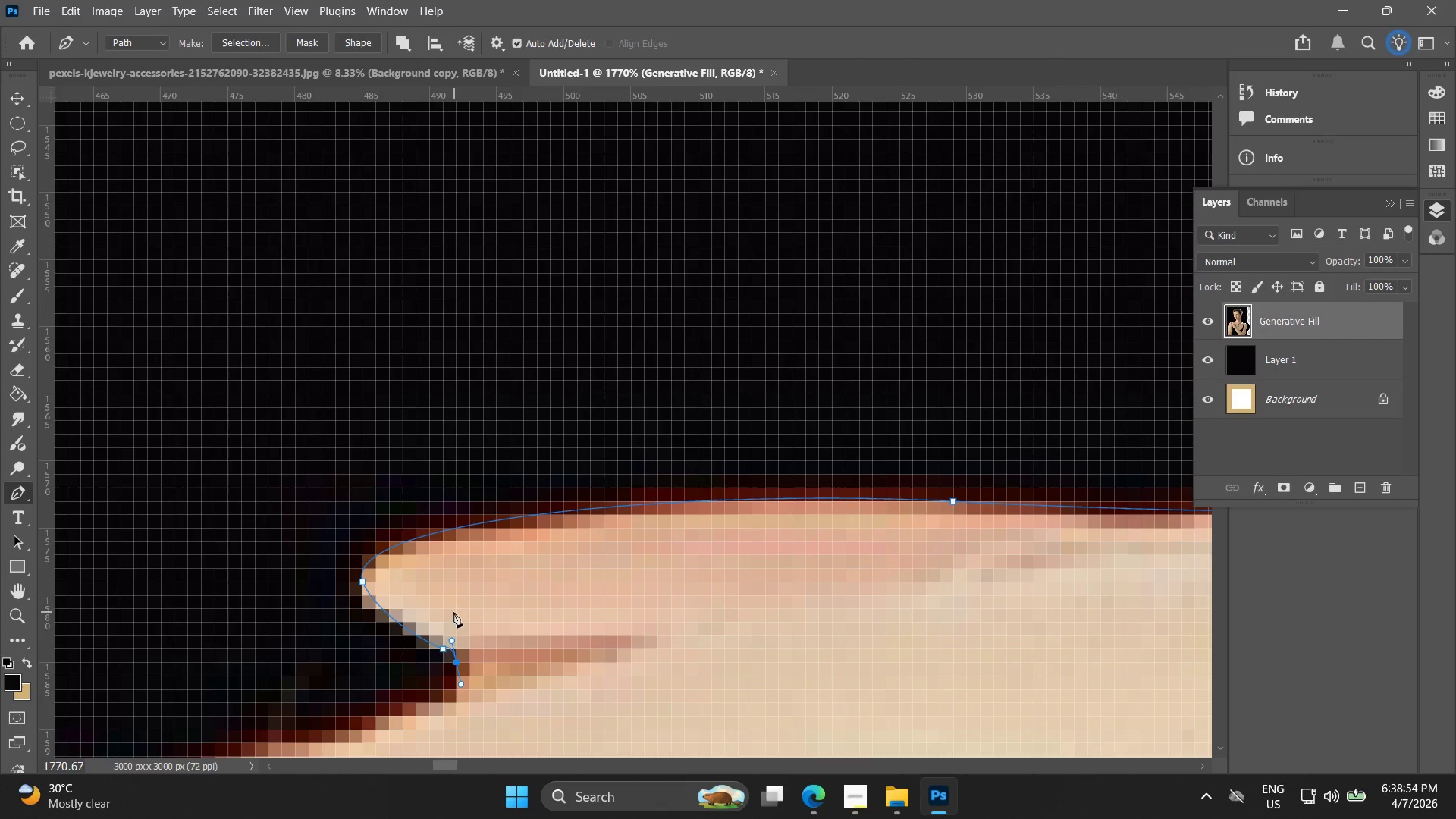 
hold_key(key=AltLeft, duration=0.31)
 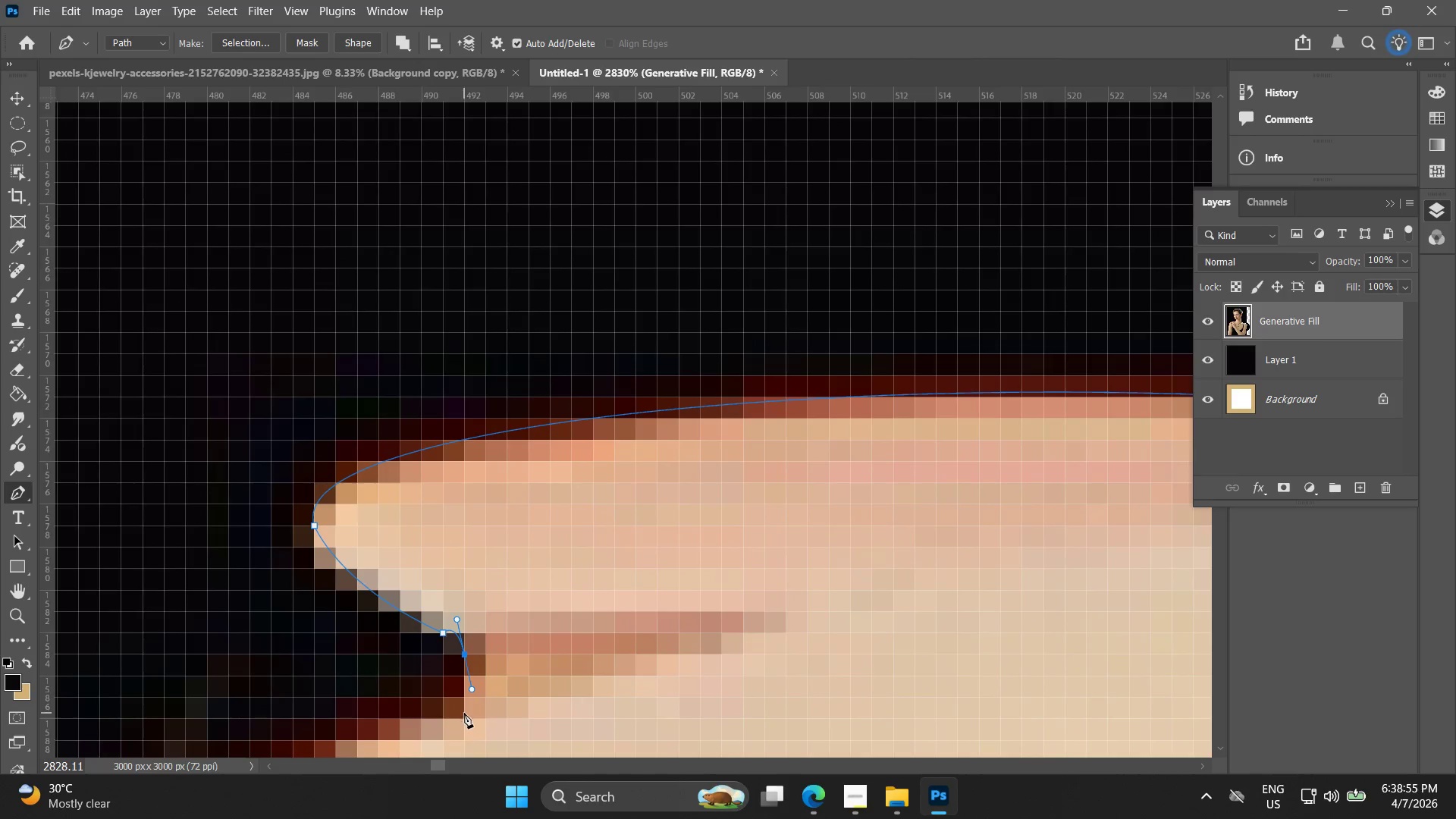 
hold_key(key=Space, duration=0.48)
 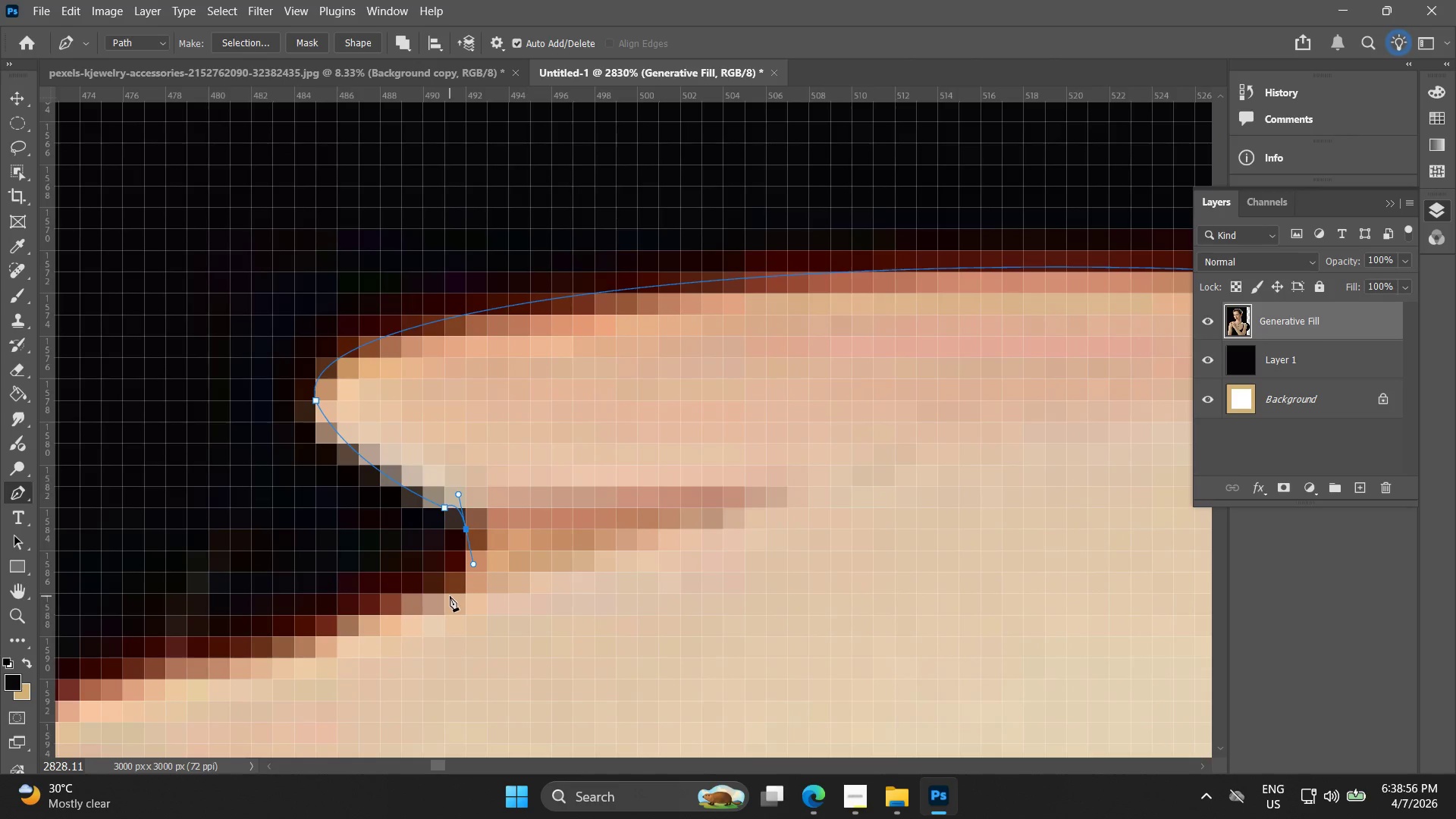 
left_click_drag(start_coordinate=[463, 684], to_coordinate=[464, 559])
 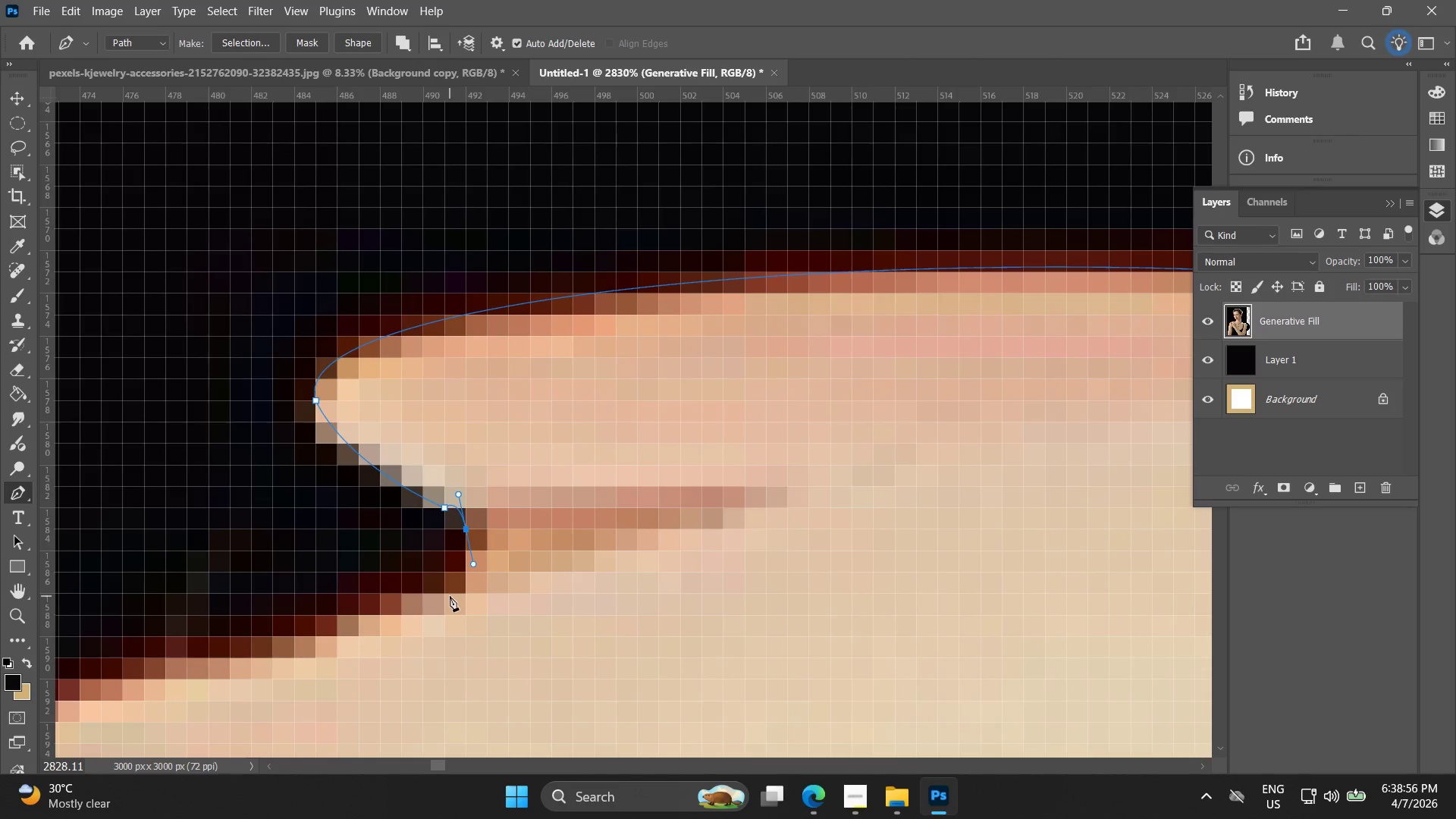 
scroll: coordinate [442, 681], scroll_direction: up, amount: 14.0
 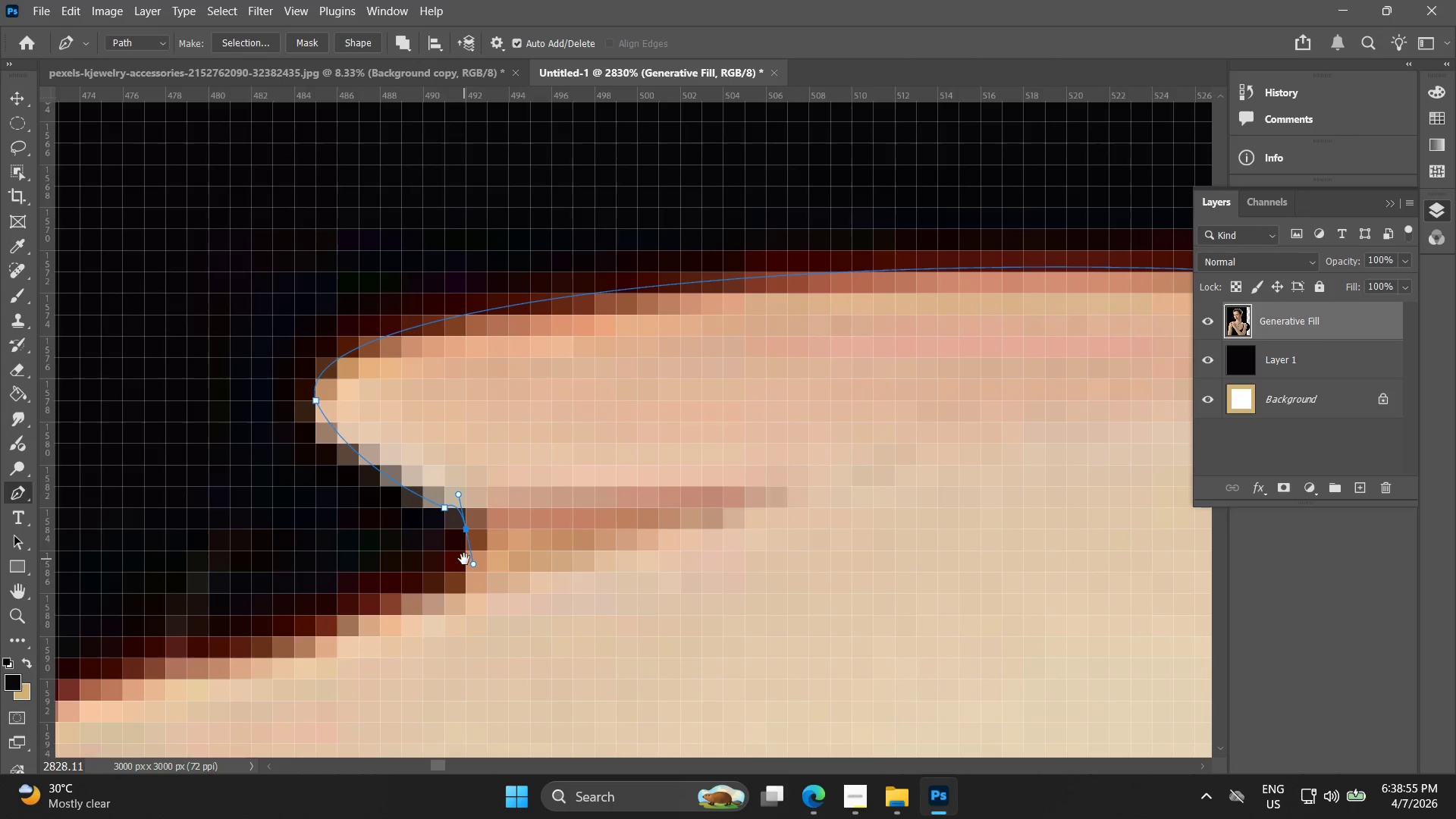 
hold_key(key=Space, duration=0.48)
 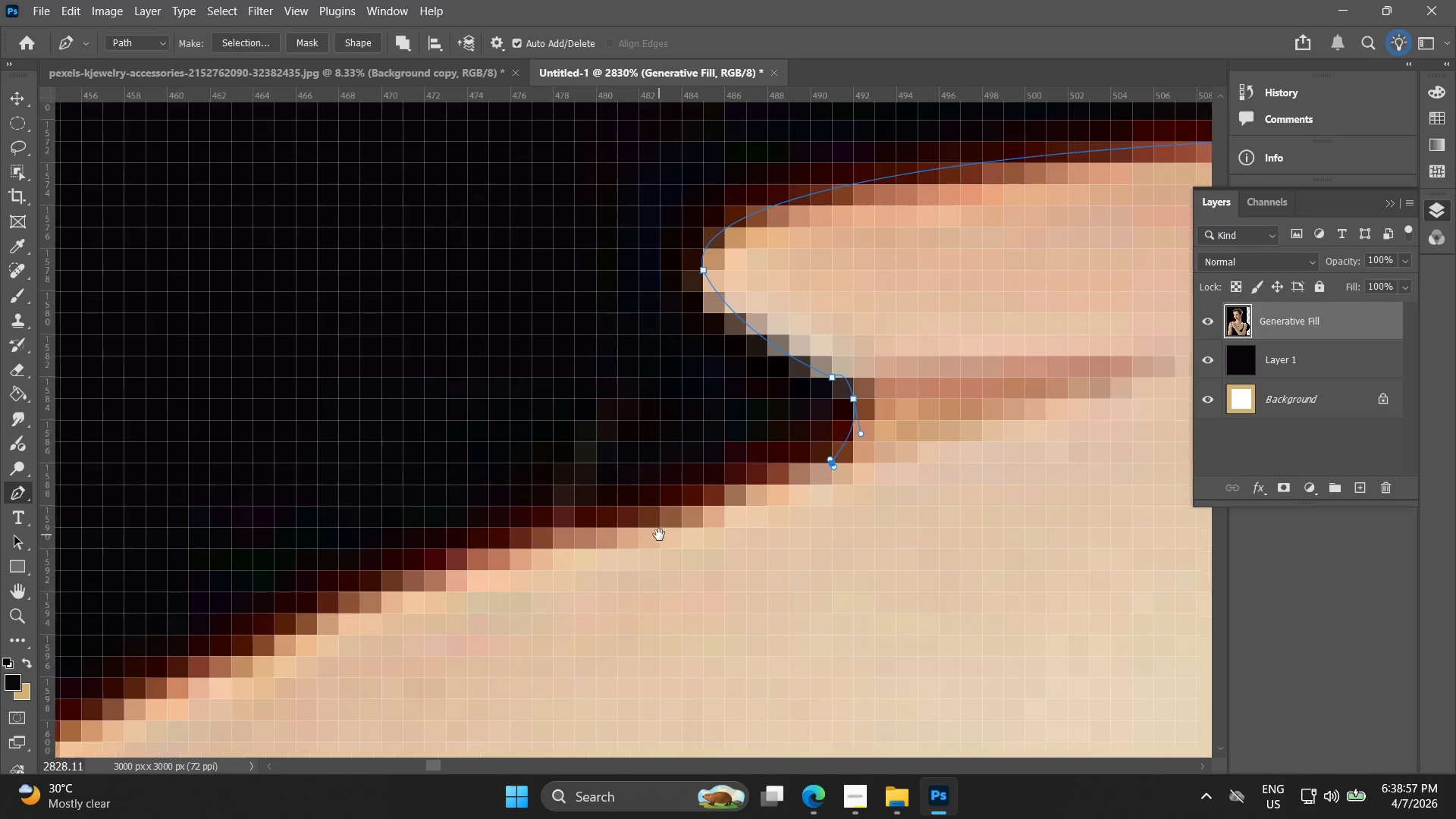 
left_click_drag(start_coordinate=[403, 607], to_coordinate=[715, 509])
 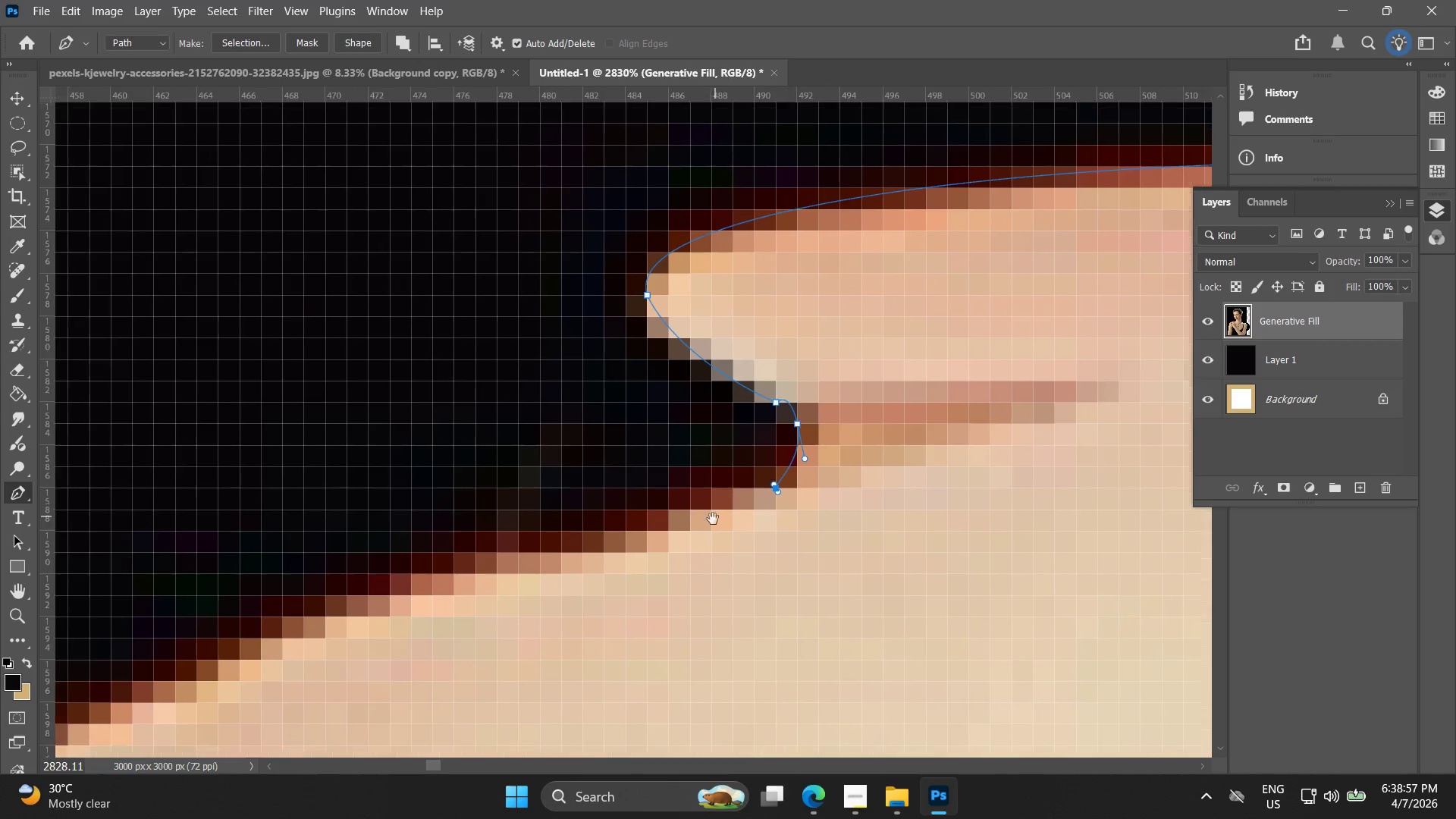 
hold_key(key=AltLeft, duration=0.92)
 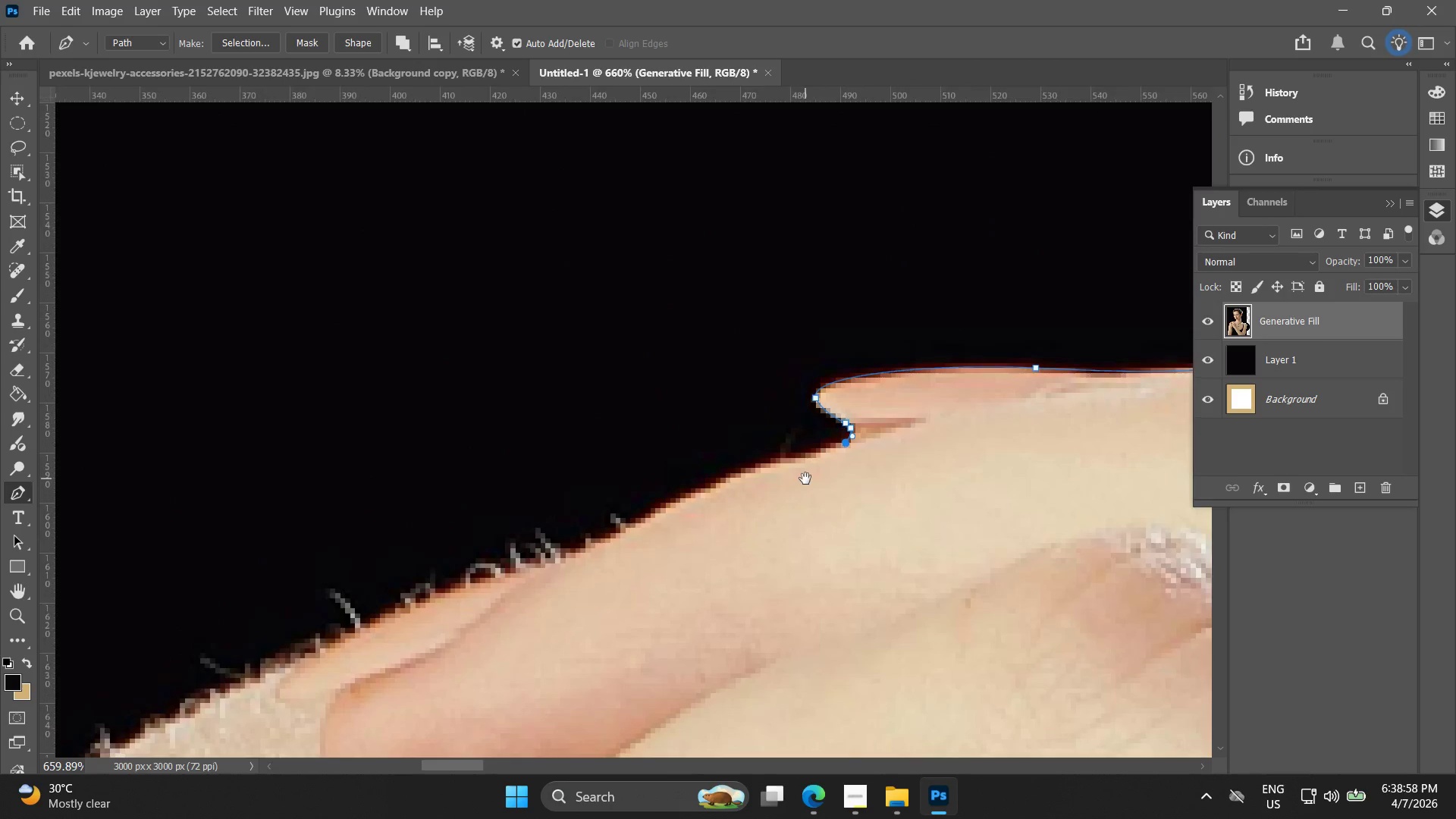 
hold_key(key=Space, duration=0.42)
 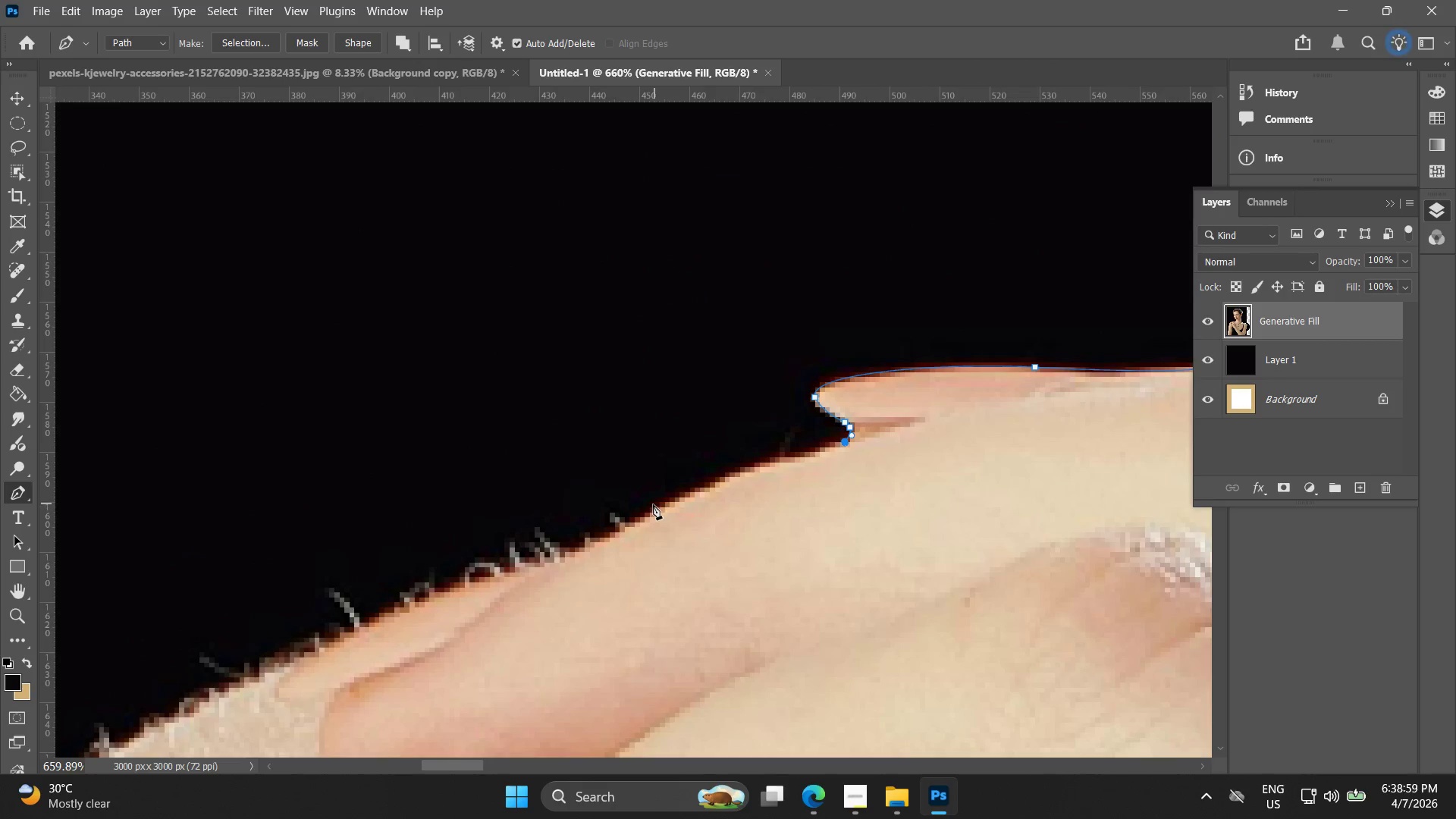 
left_click_drag(start_coordinate=[658, 563], to_coordinate=[805, 478])
 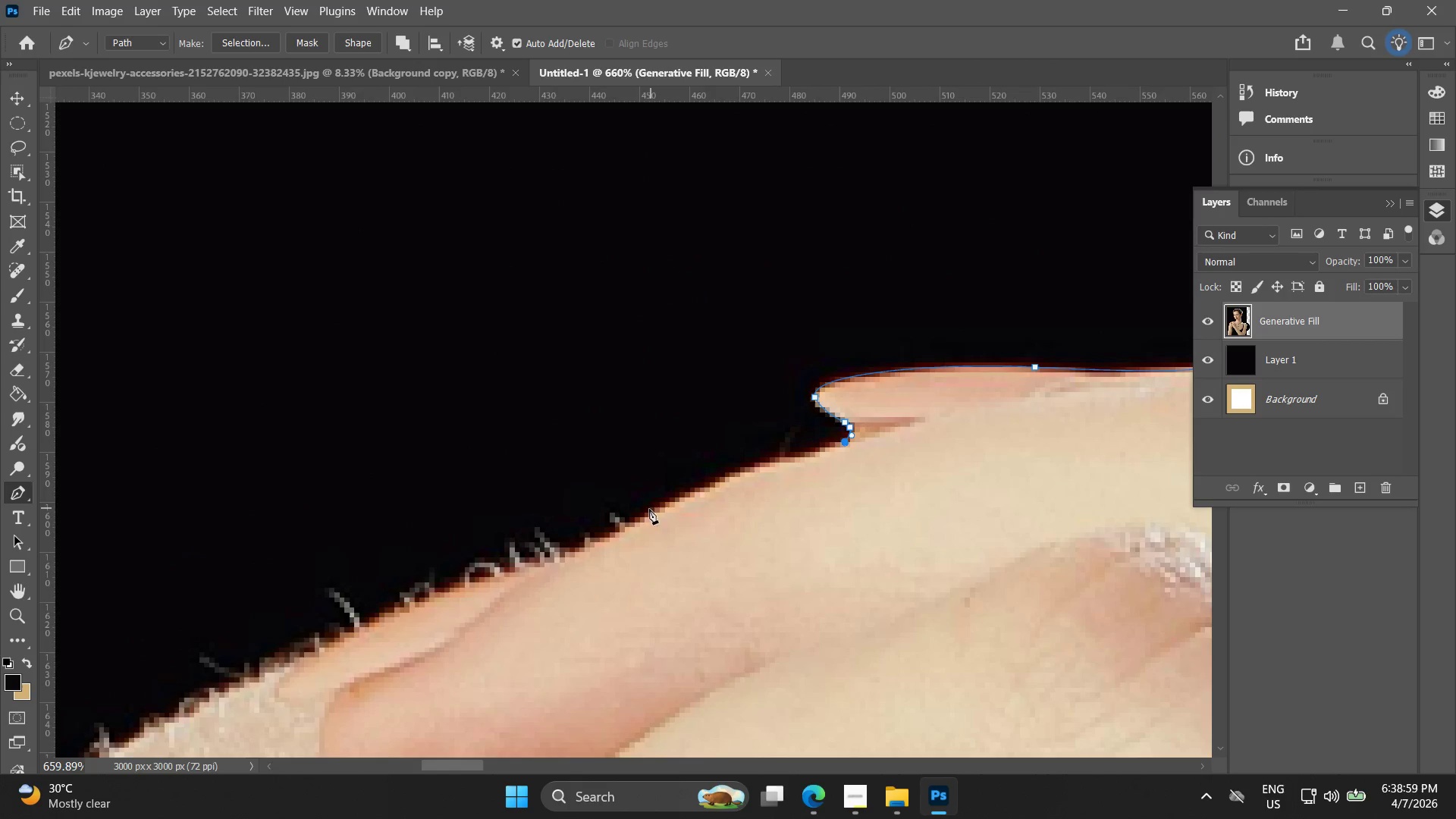 
scroll: coordinate [653, 554], scroll_direction: down, amount: 16.0
 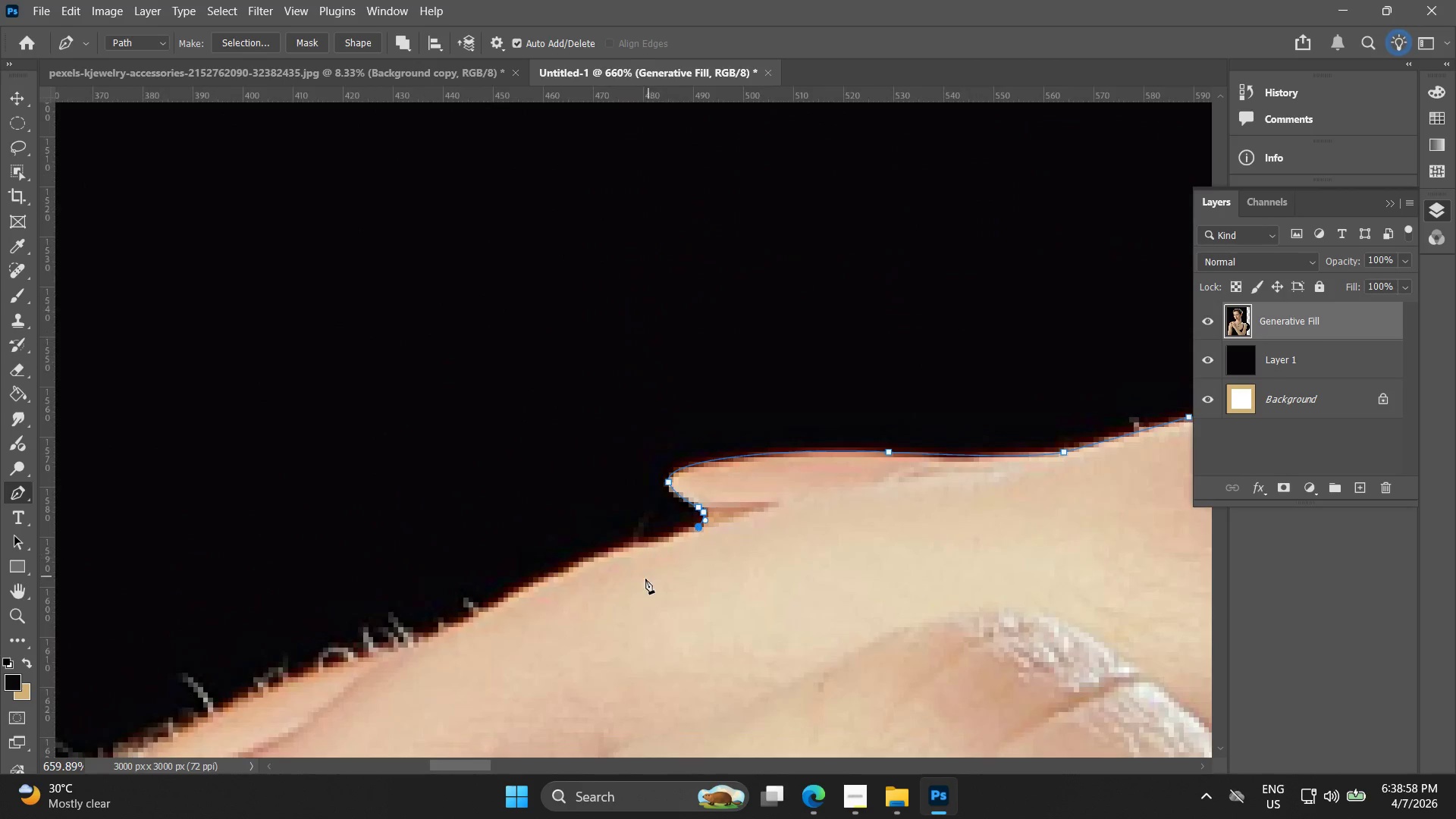 
left_click_drag(start_coordinate=[645, 518], to_coordinate=[538, 579])
 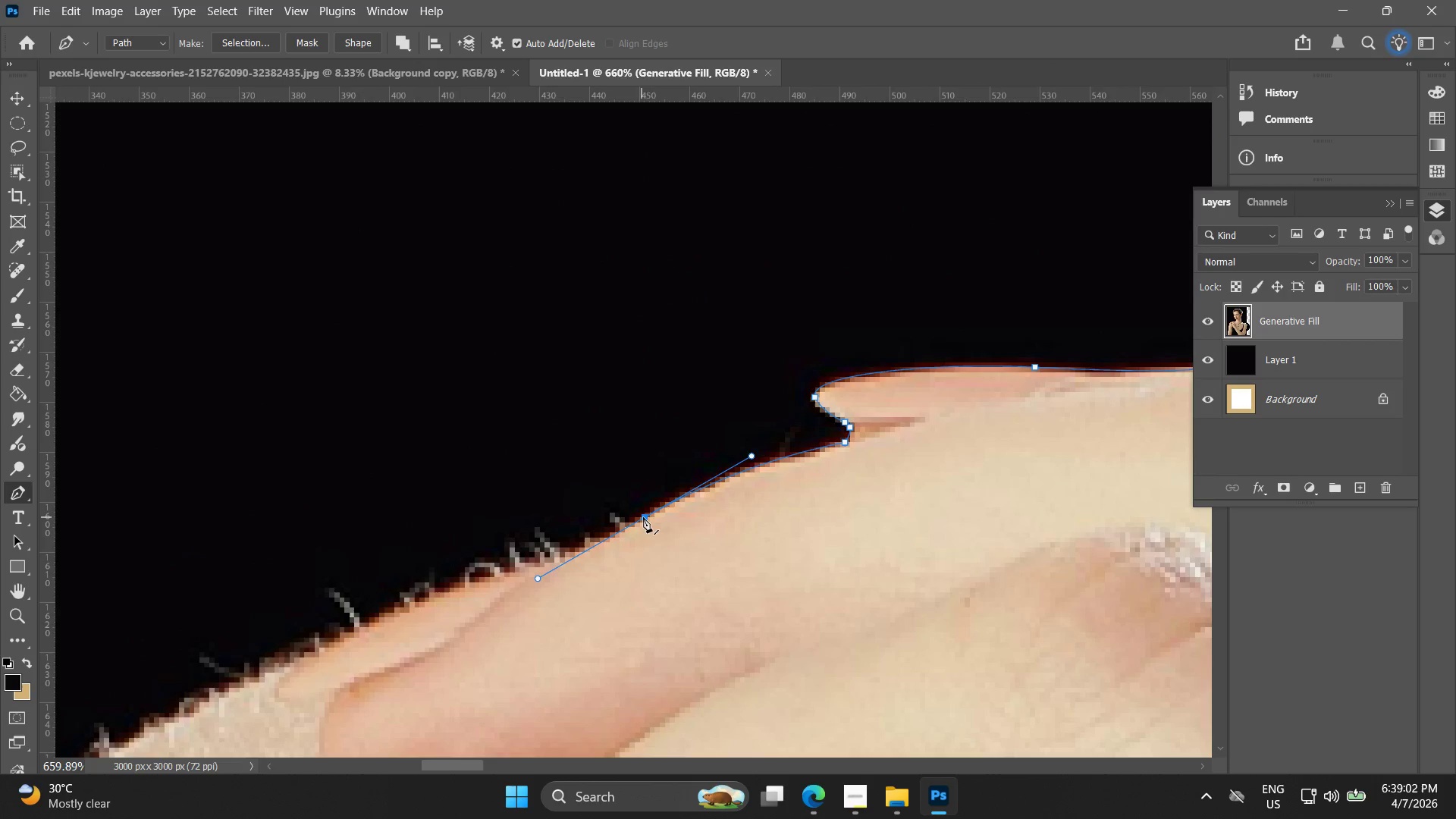 
hold_key(key=AltLeft, duration=1.49)
left_click([646, 518])
 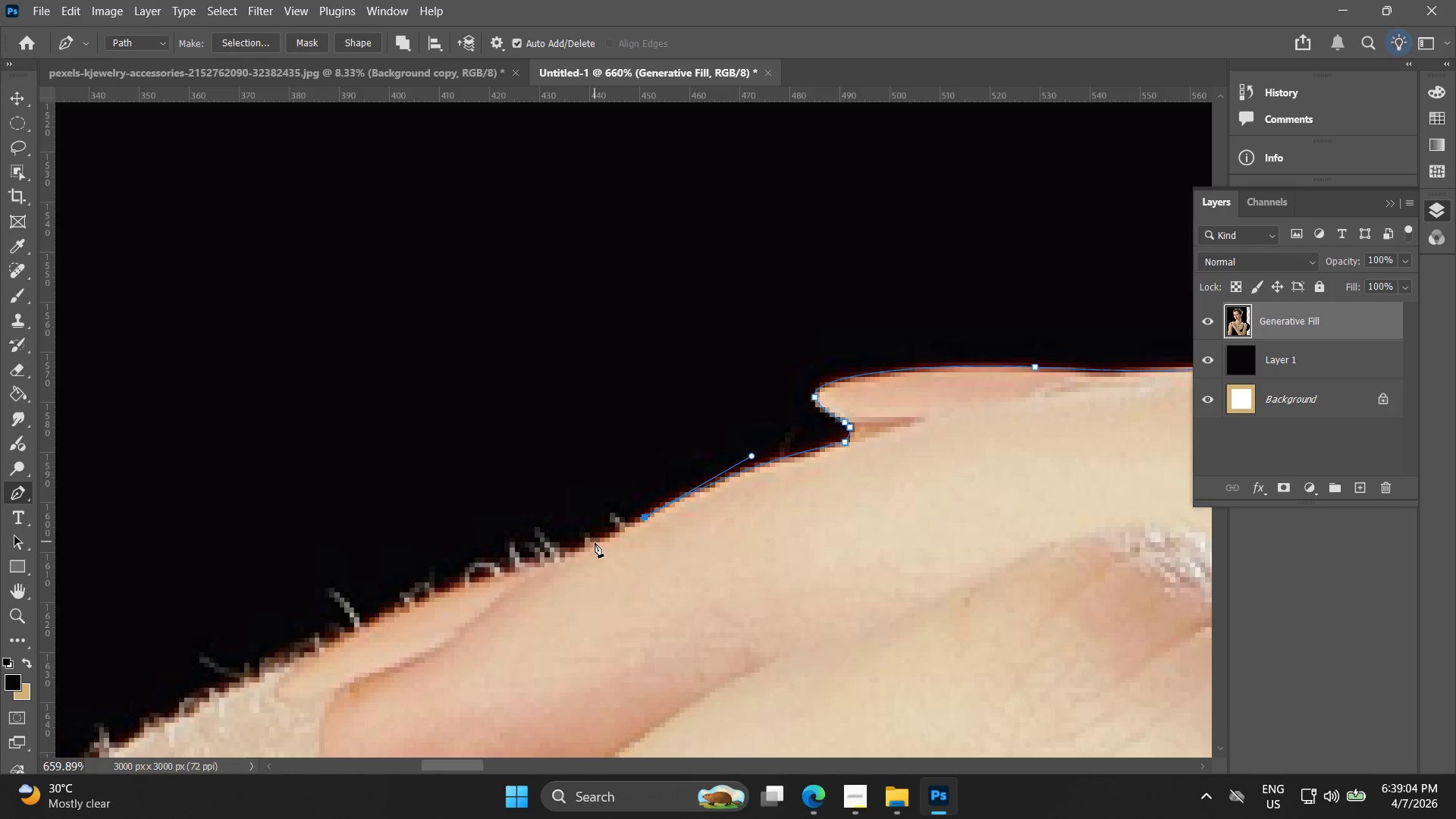 
hold_key(key=Space, duration=0.55)
 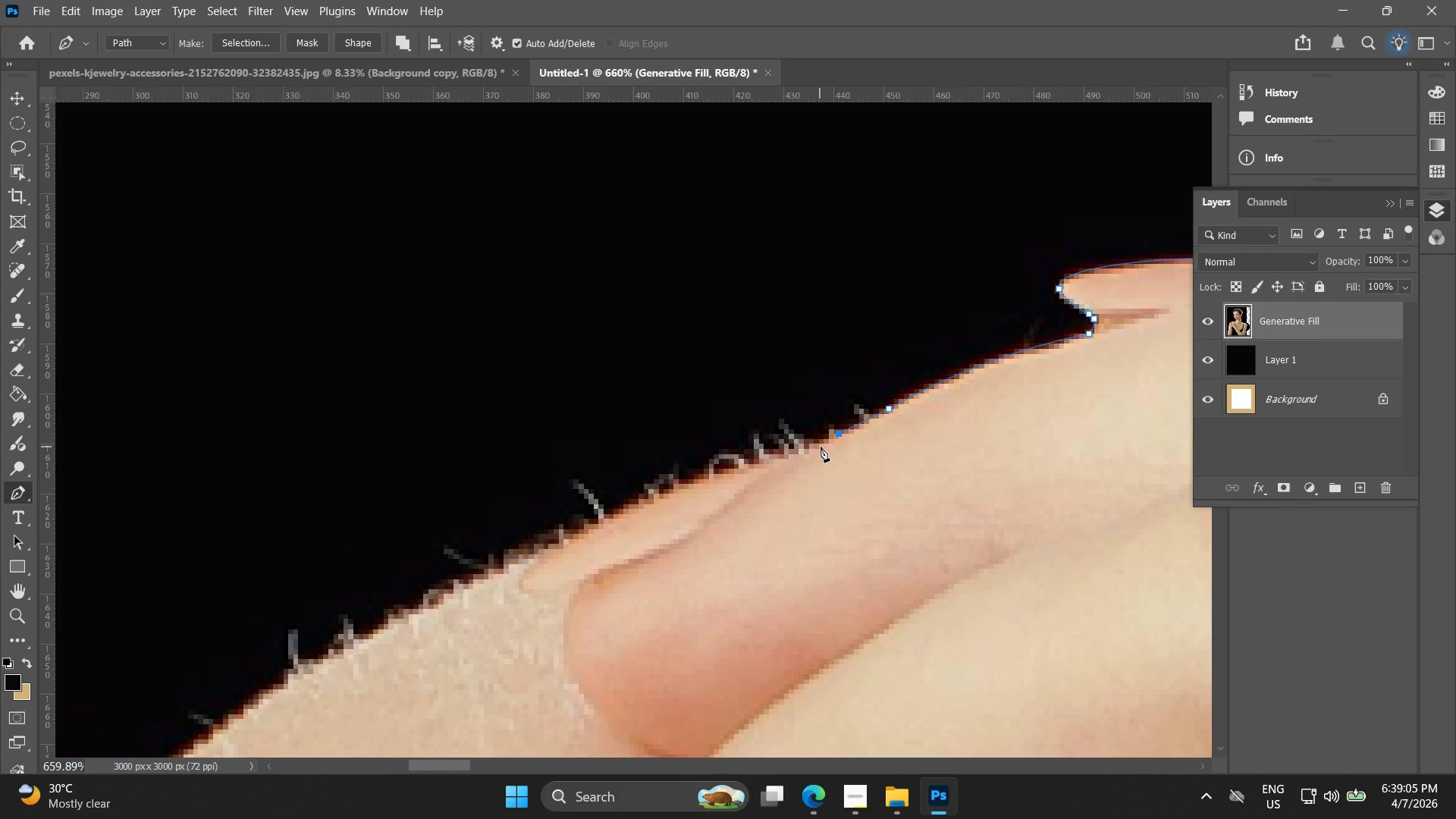 
left_click_drag(start_coordinate=[588, 554], to_coordinate=[833, 446])
 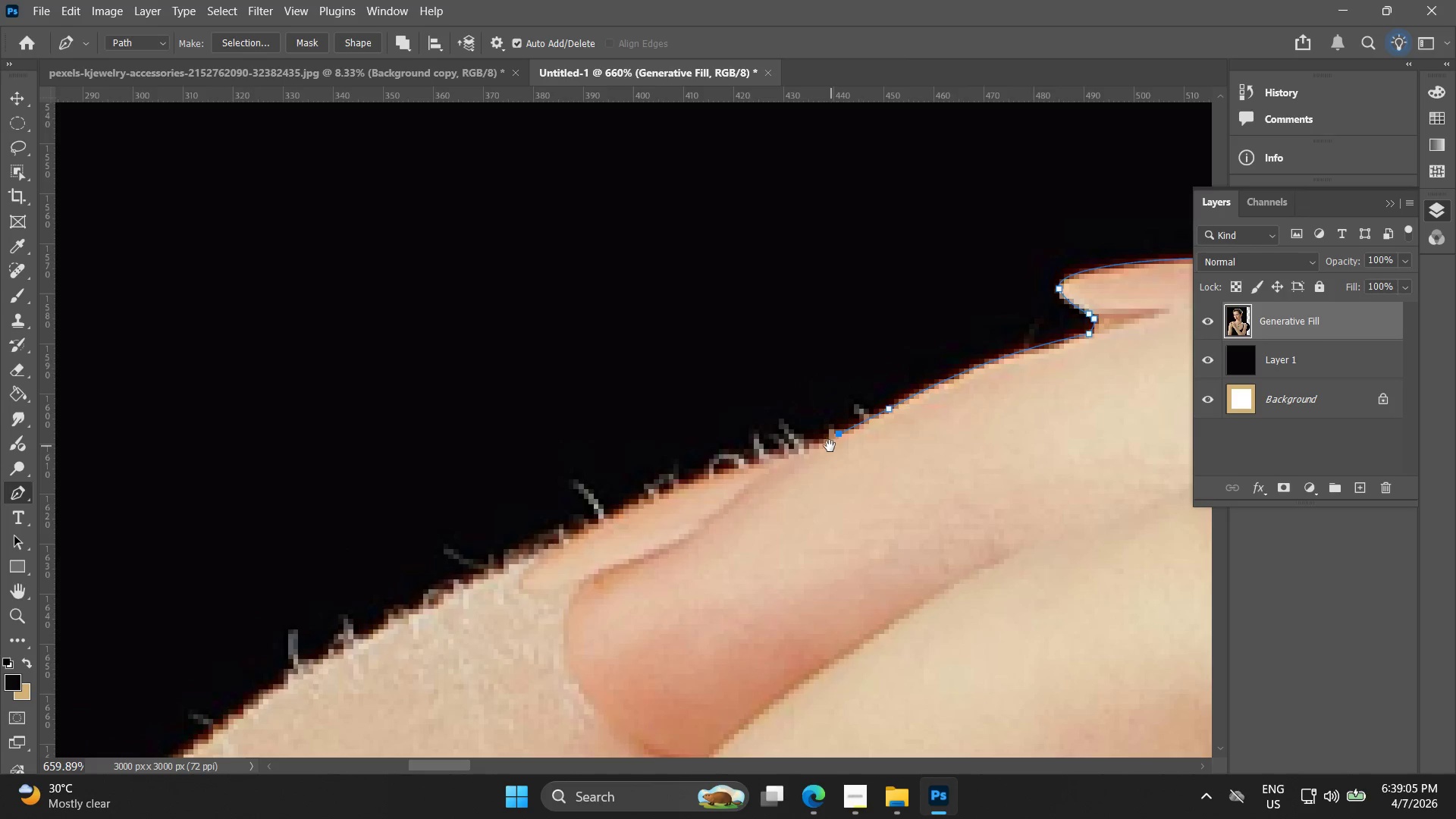 
hold_key(key=Space, duration=4.02)
 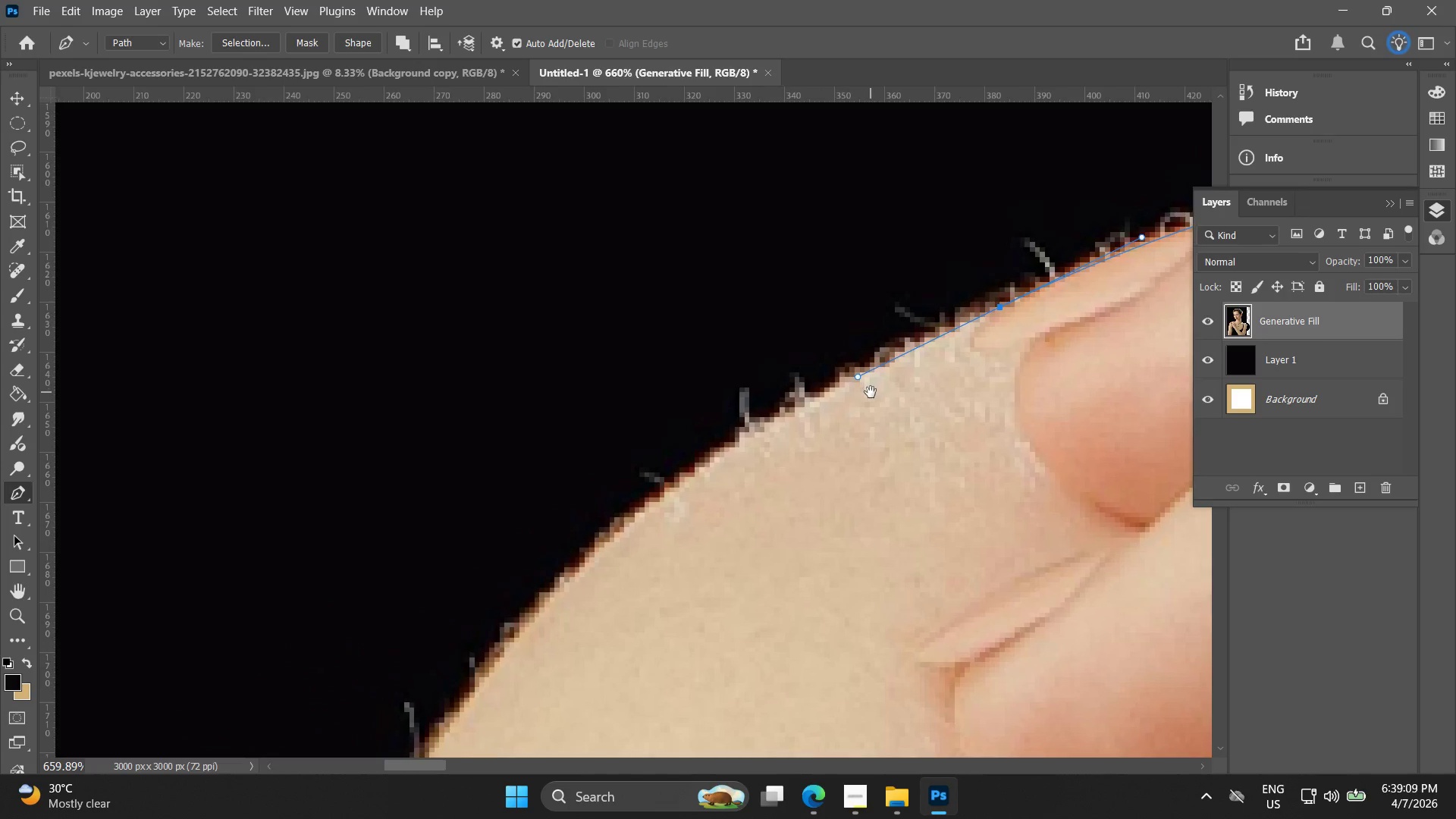 
left_click([820, 442])
 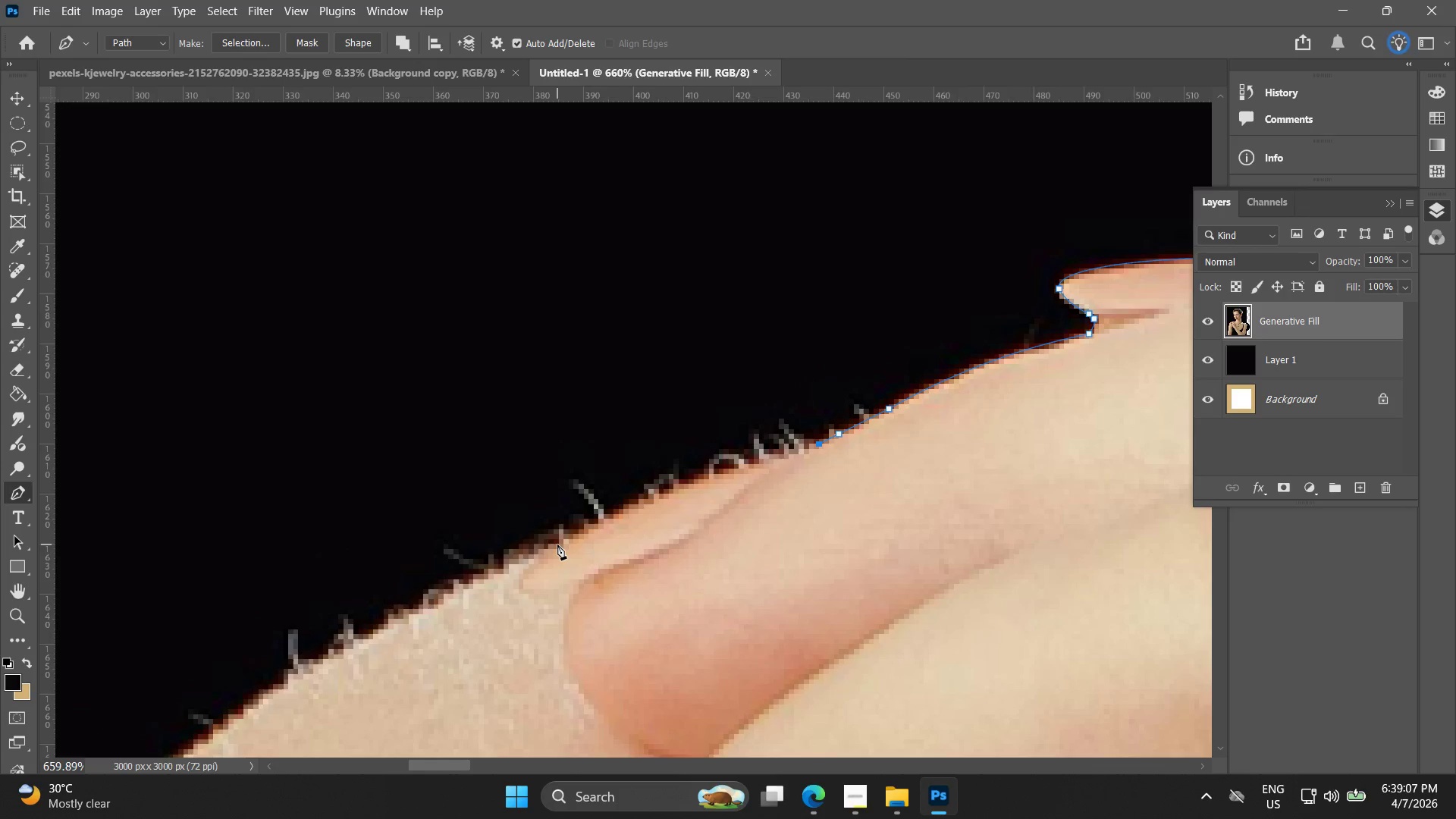 
left_click_drag(start_coordinate=[551, 548], to_coordinate=[406, 619])
 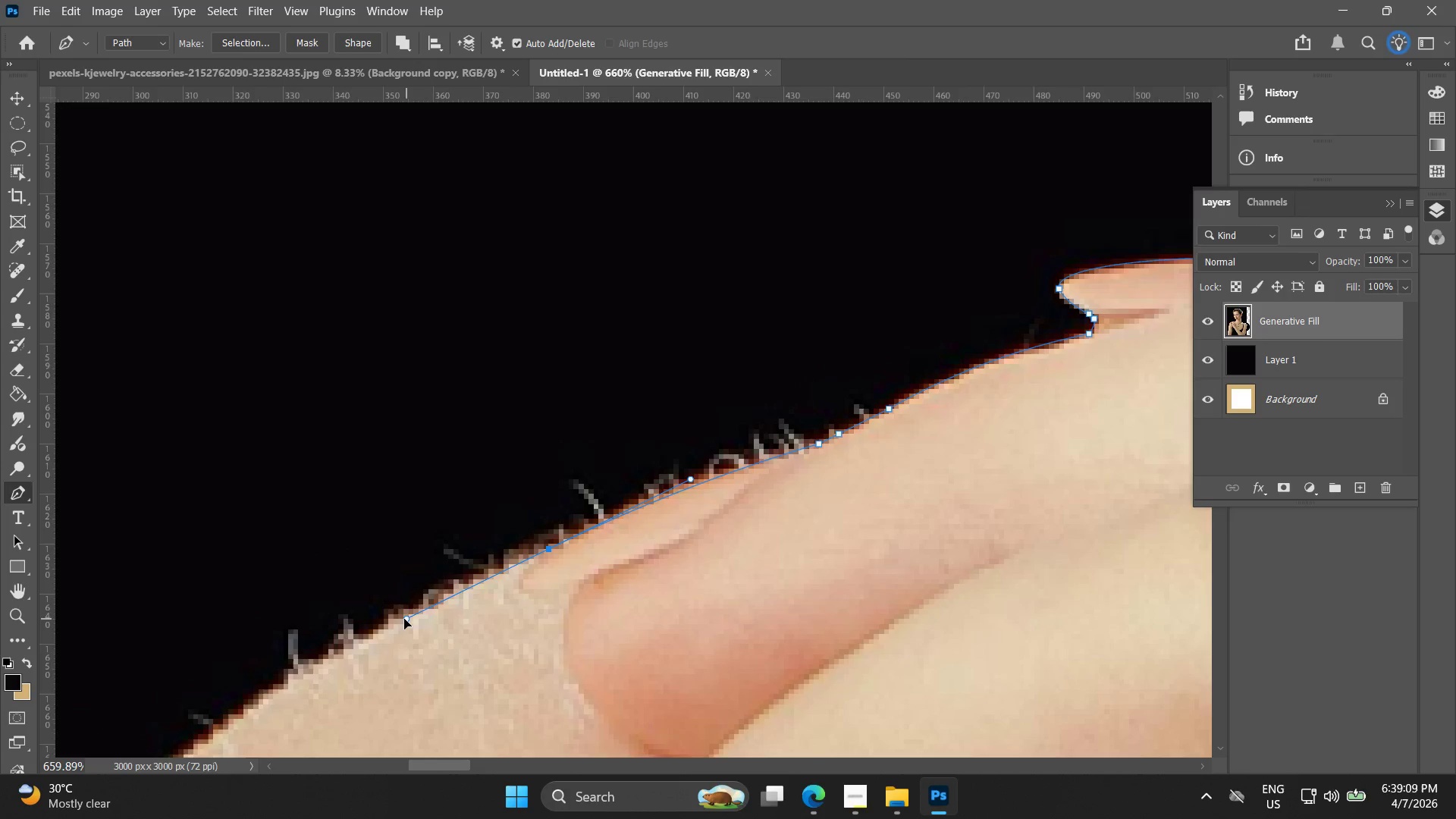 
hold_key(key=Space, duration=0.56)
 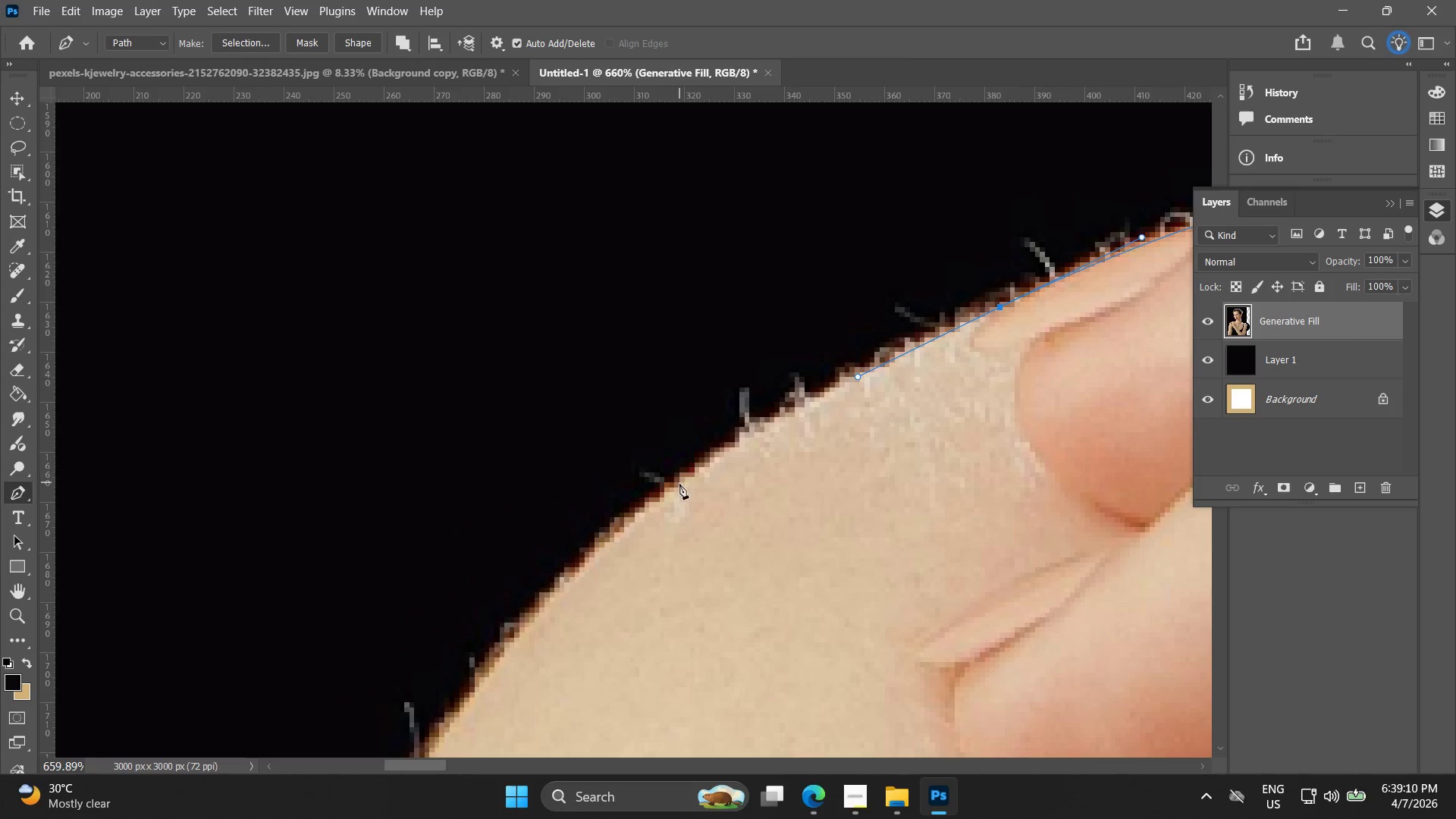 
left_click_drag(start_coordinate=[419, 634], to_coordinate=[871, 392])
 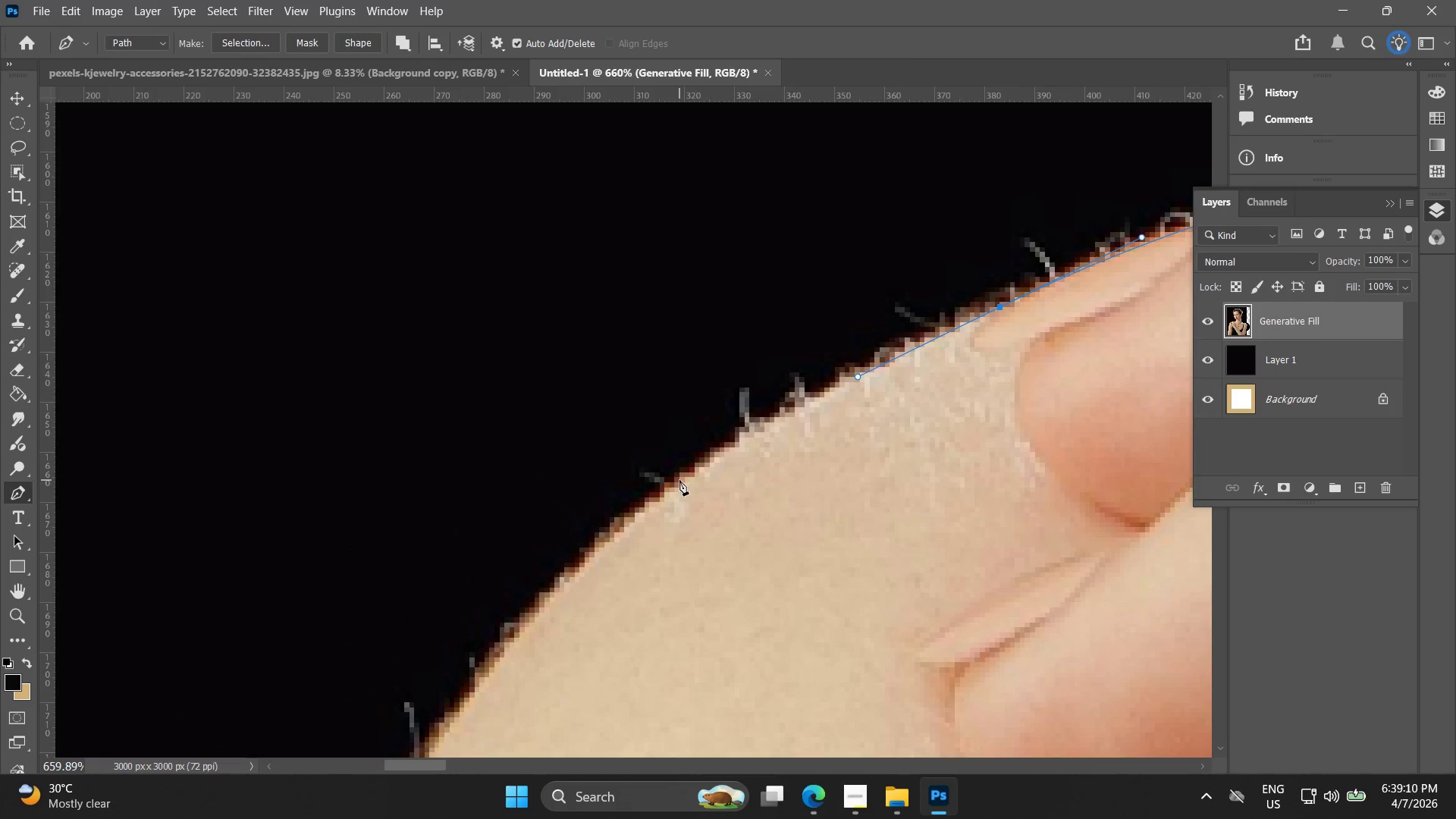 
left_click_drag(start_coordinate=[679, 479], to_coordinate=[597, 532])
 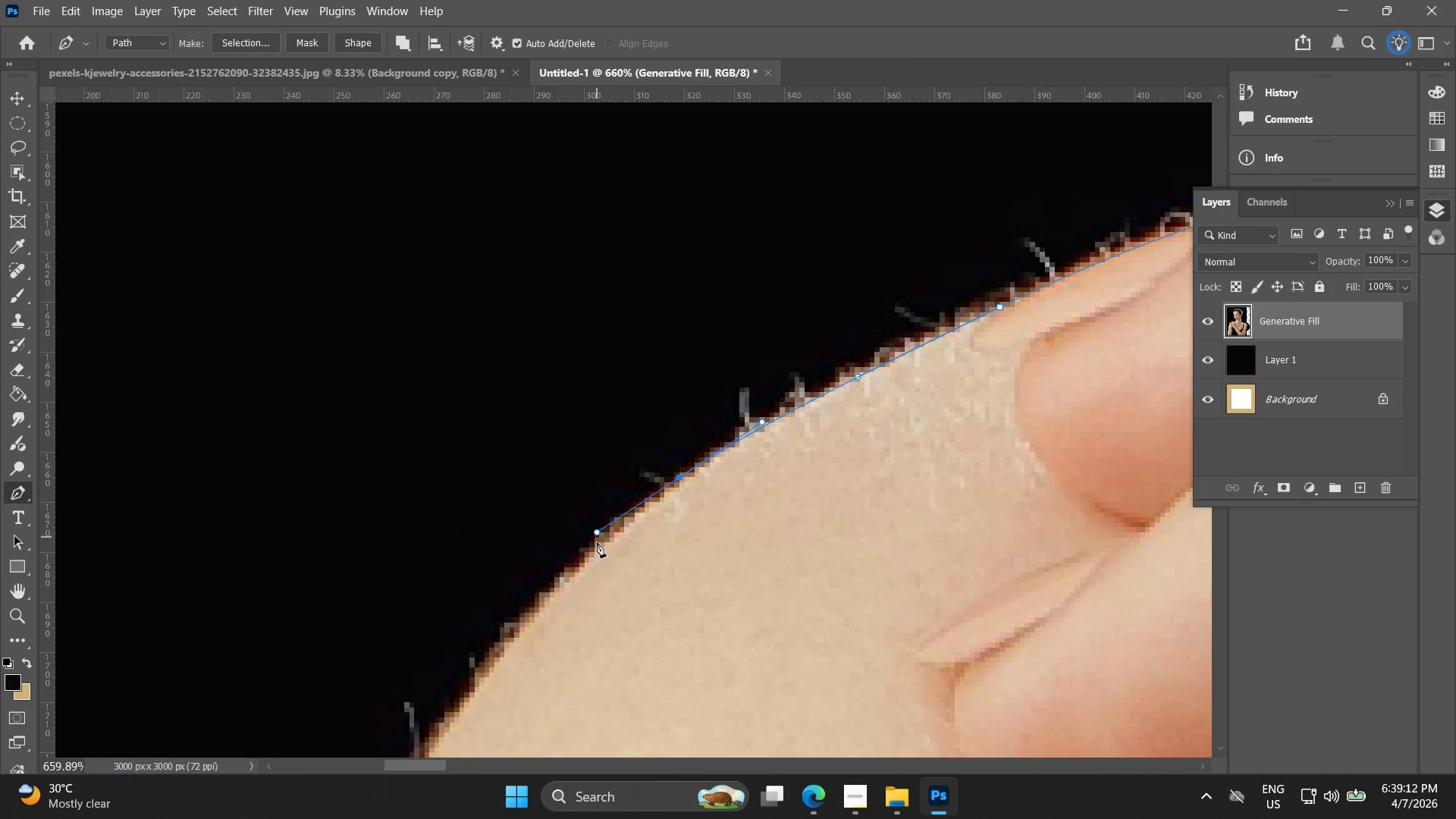 
hold_key(key=Space, duration=0.55)
 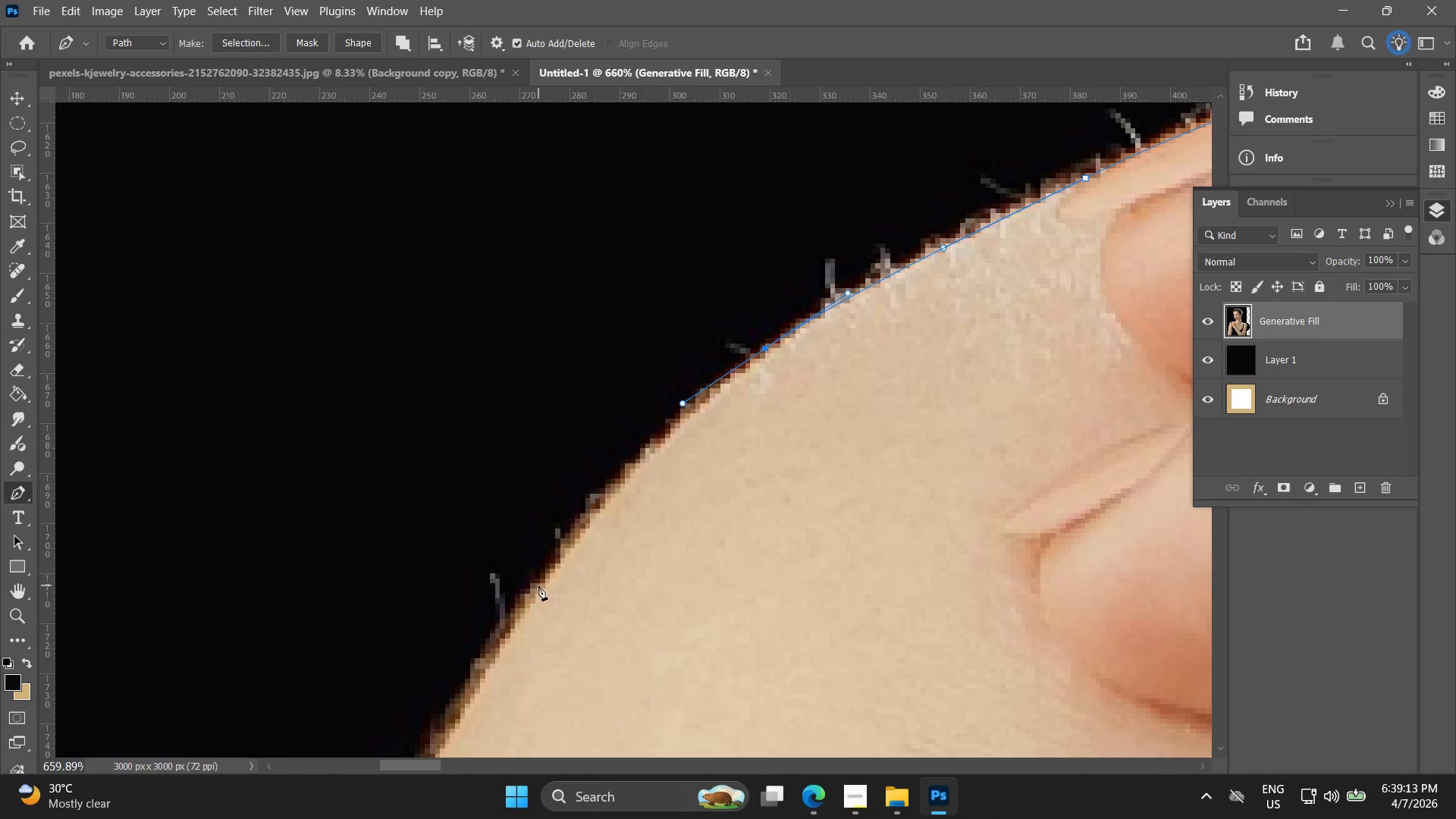 
left_click_drag(start_coordinate=[623, 539], to_coordinate=[709, 410])
 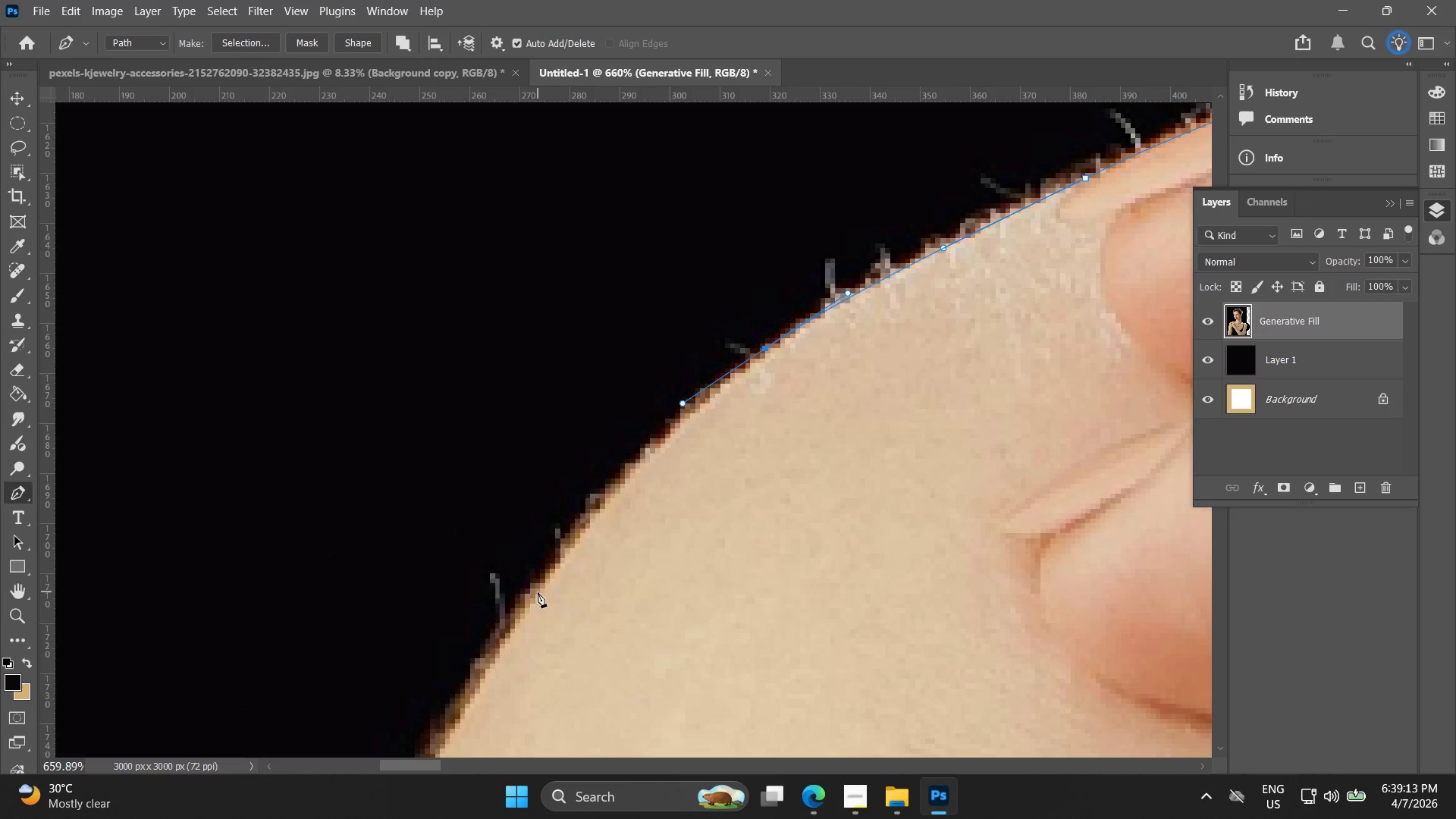 
left_click_drag(start_coordinate=[524, 600], to_coordinate=[484, 657])
 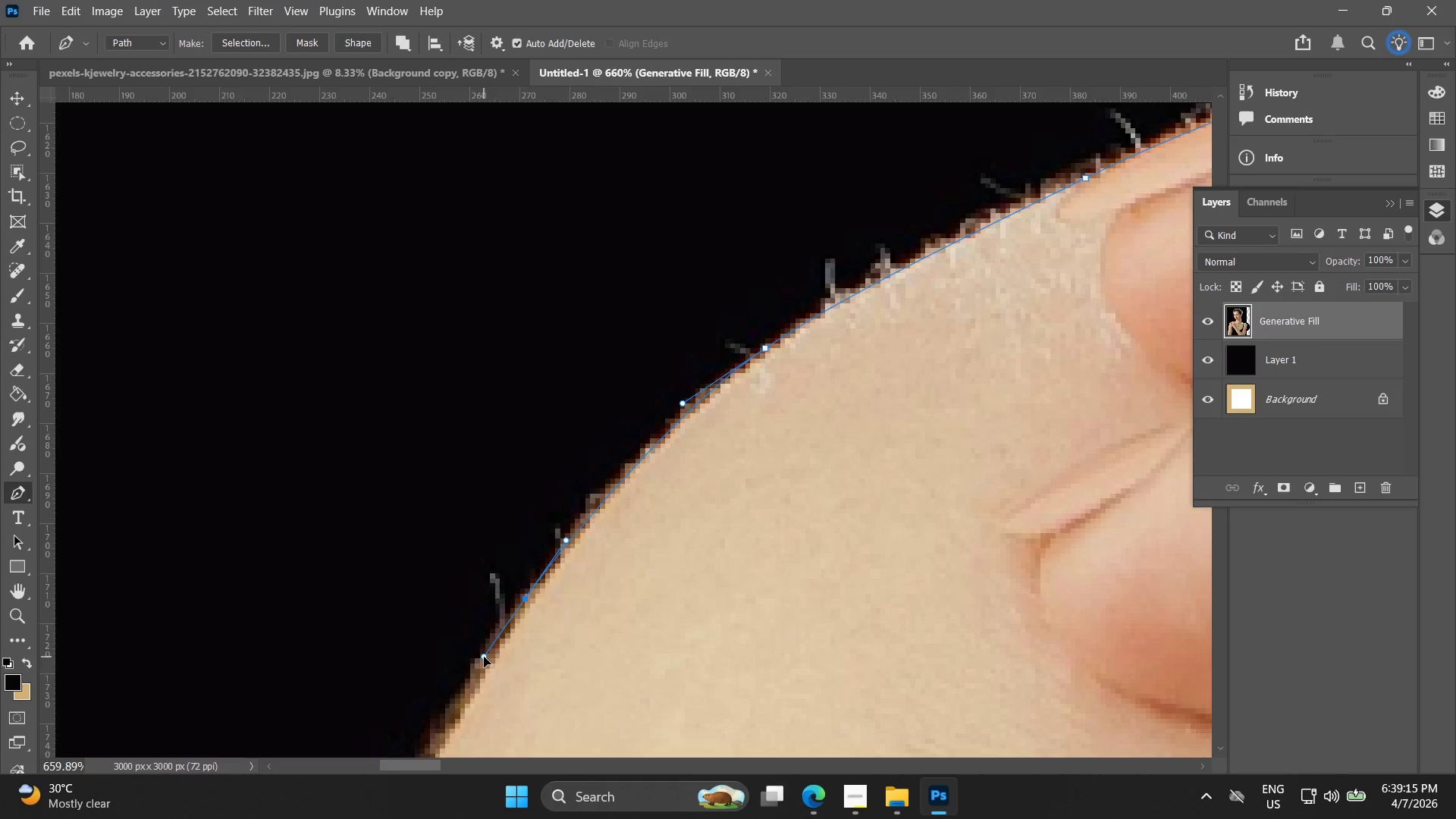 
key(Control+ControlLeft)
 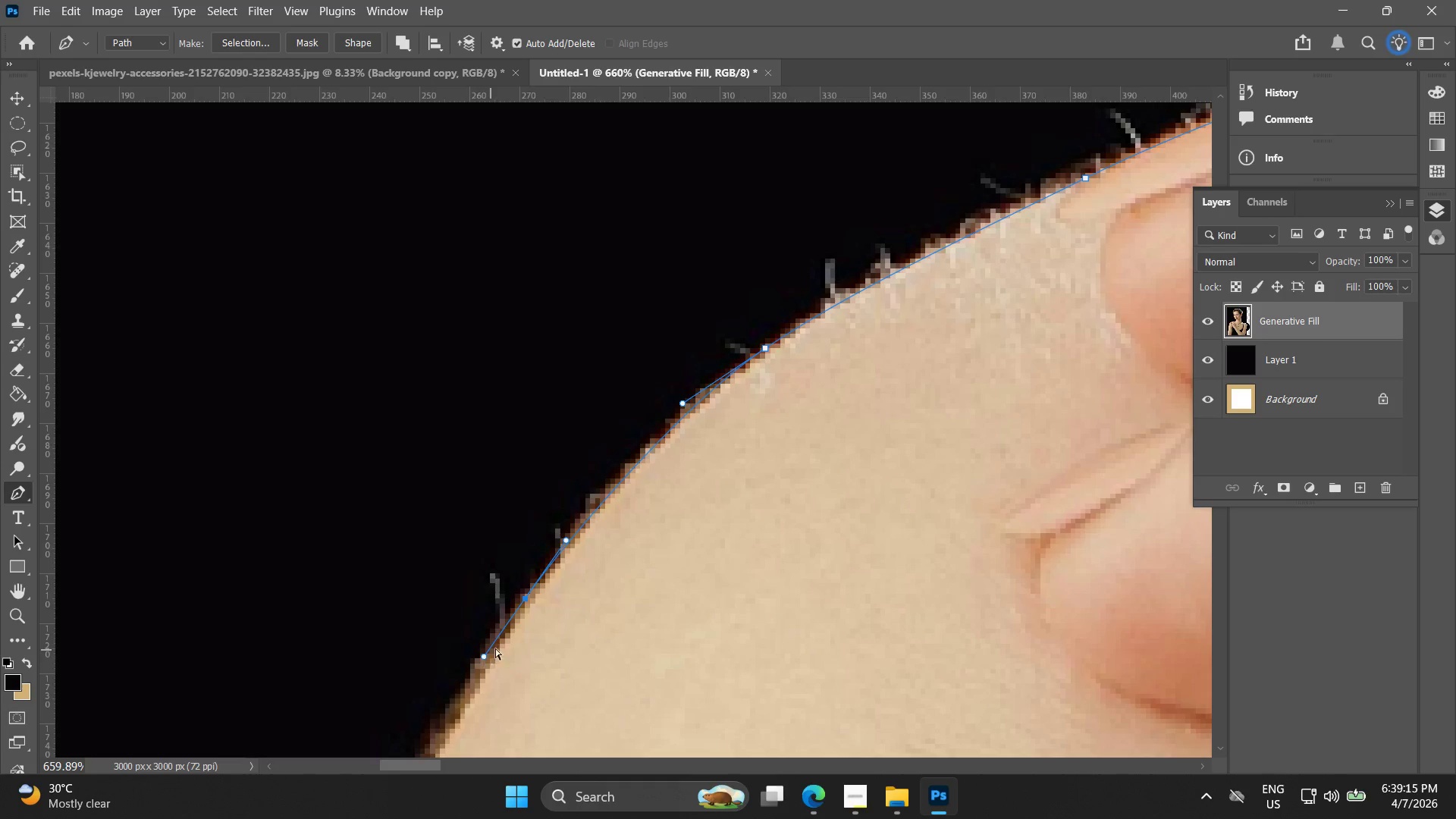 
key(Control+Z)
 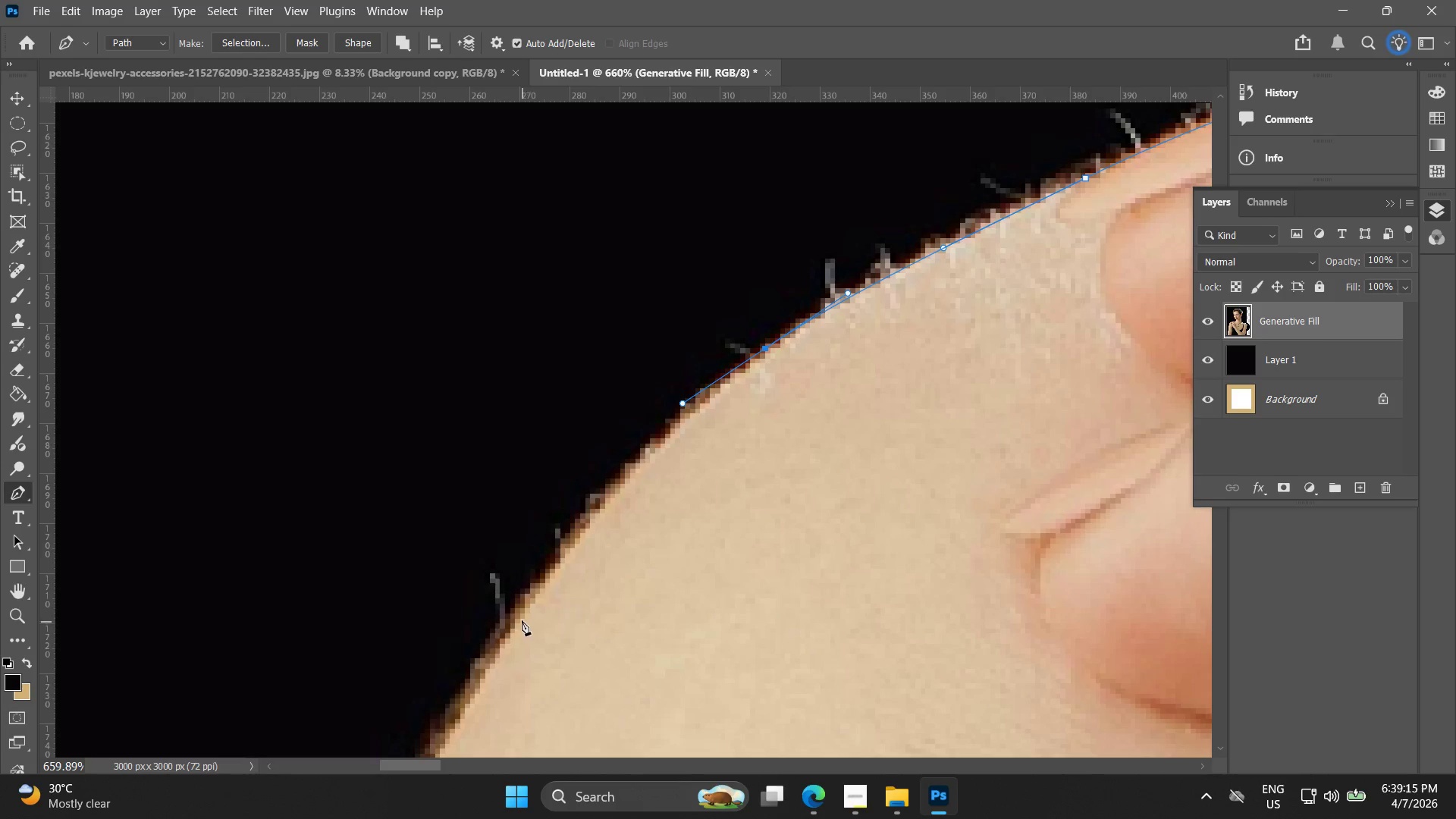 
left_click_drag(start_coordinate=[518, 618], to_coordinate=[481, 679])
 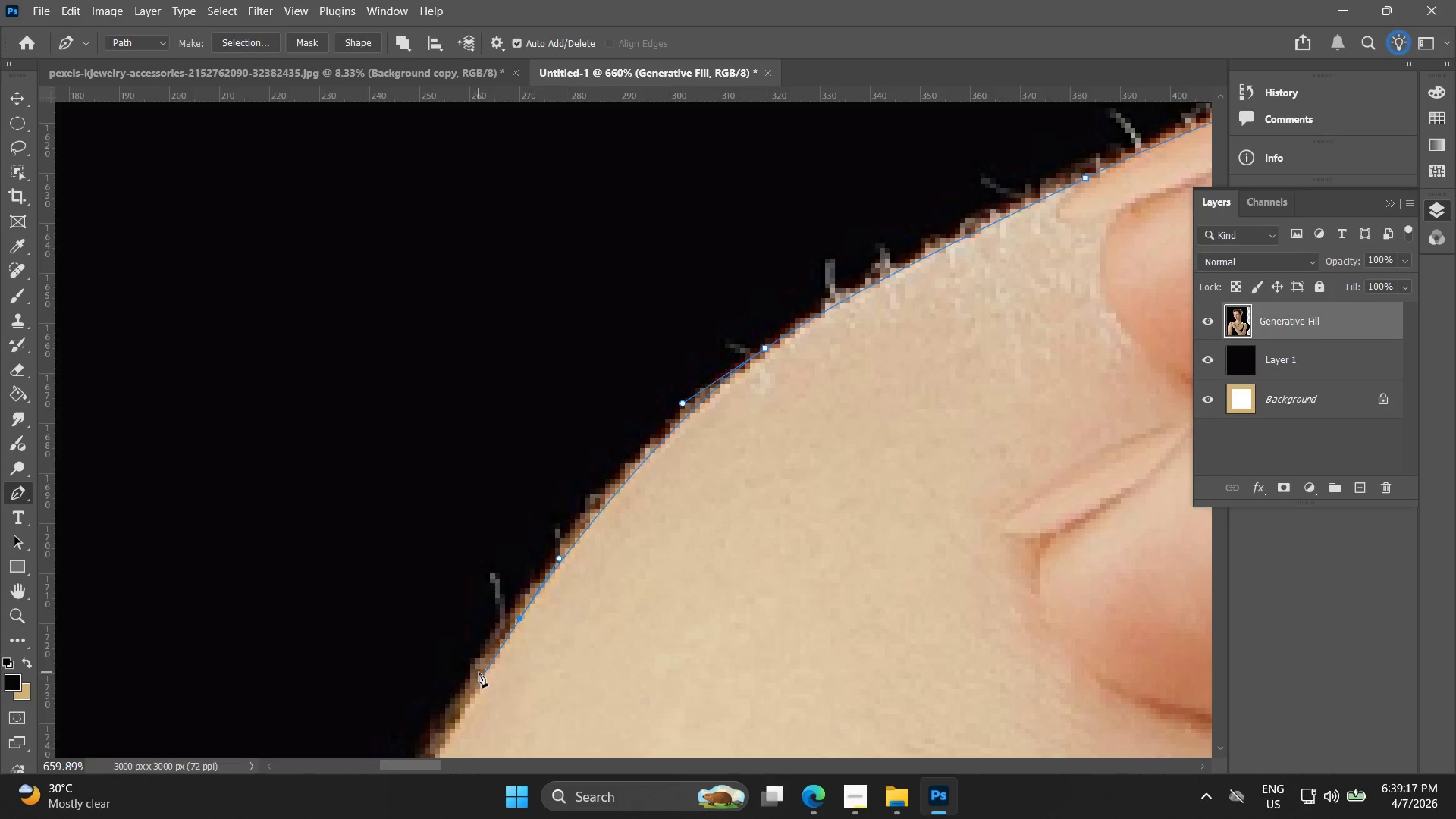 
hold_key(key=Space, duration=0.55)
 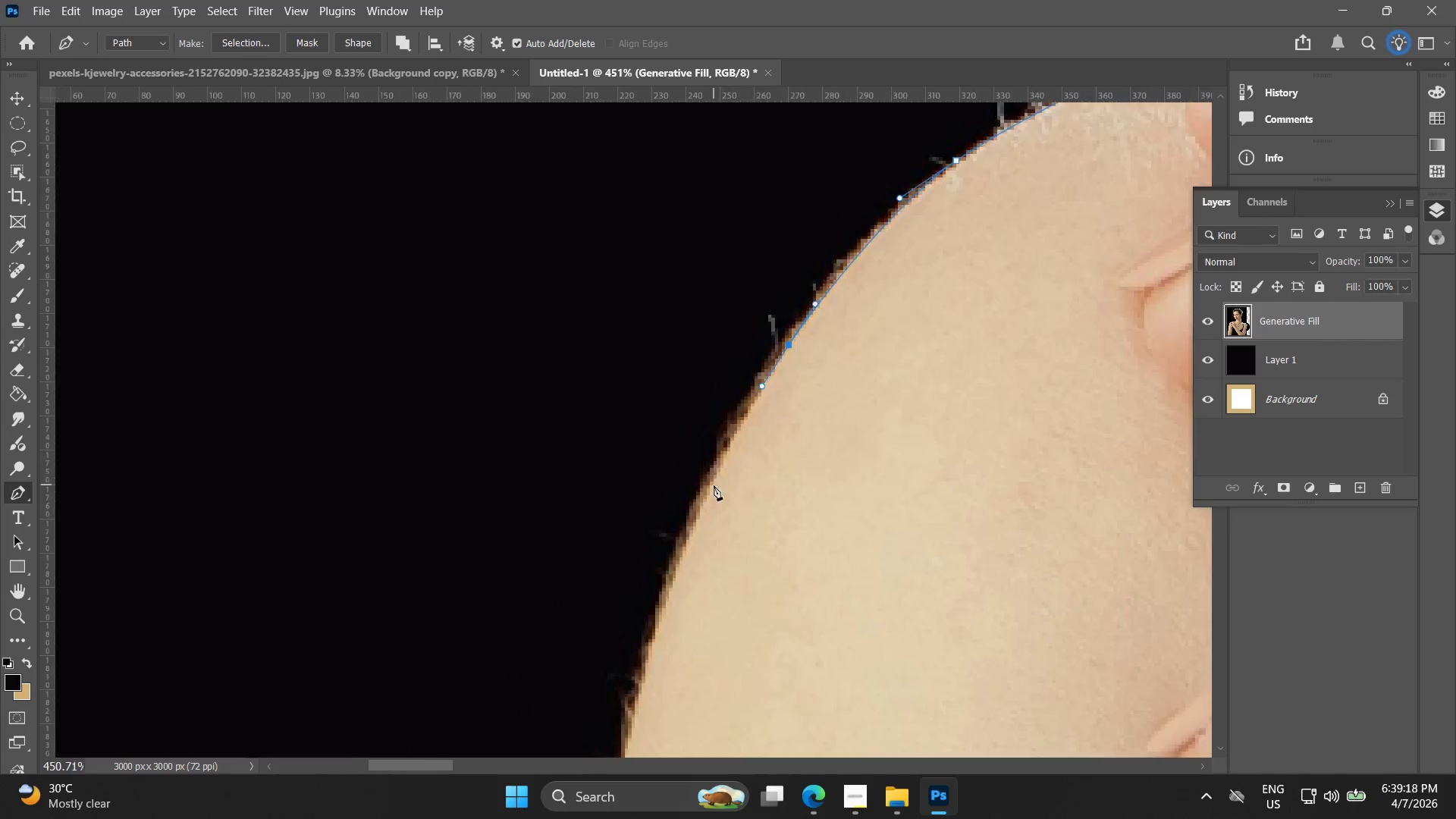 
left_click_drag(start_coordinate=[486, 672], to_coordinate=[786, 340])
 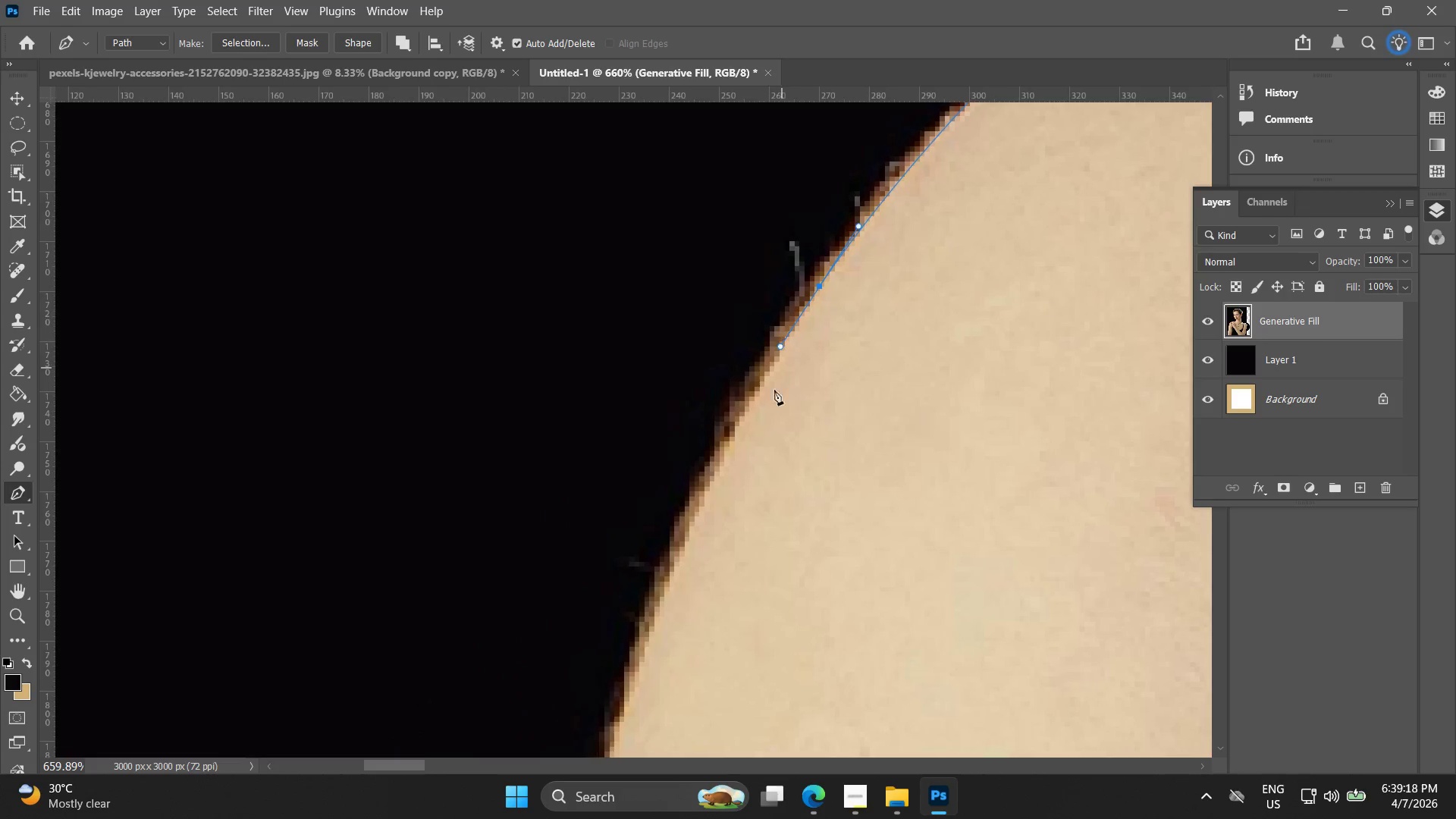 
hold_key(key=AltLeft, duration=0.66)
scroll: coordinate [704, 518], scroll_direction: down, amount: 9.0
 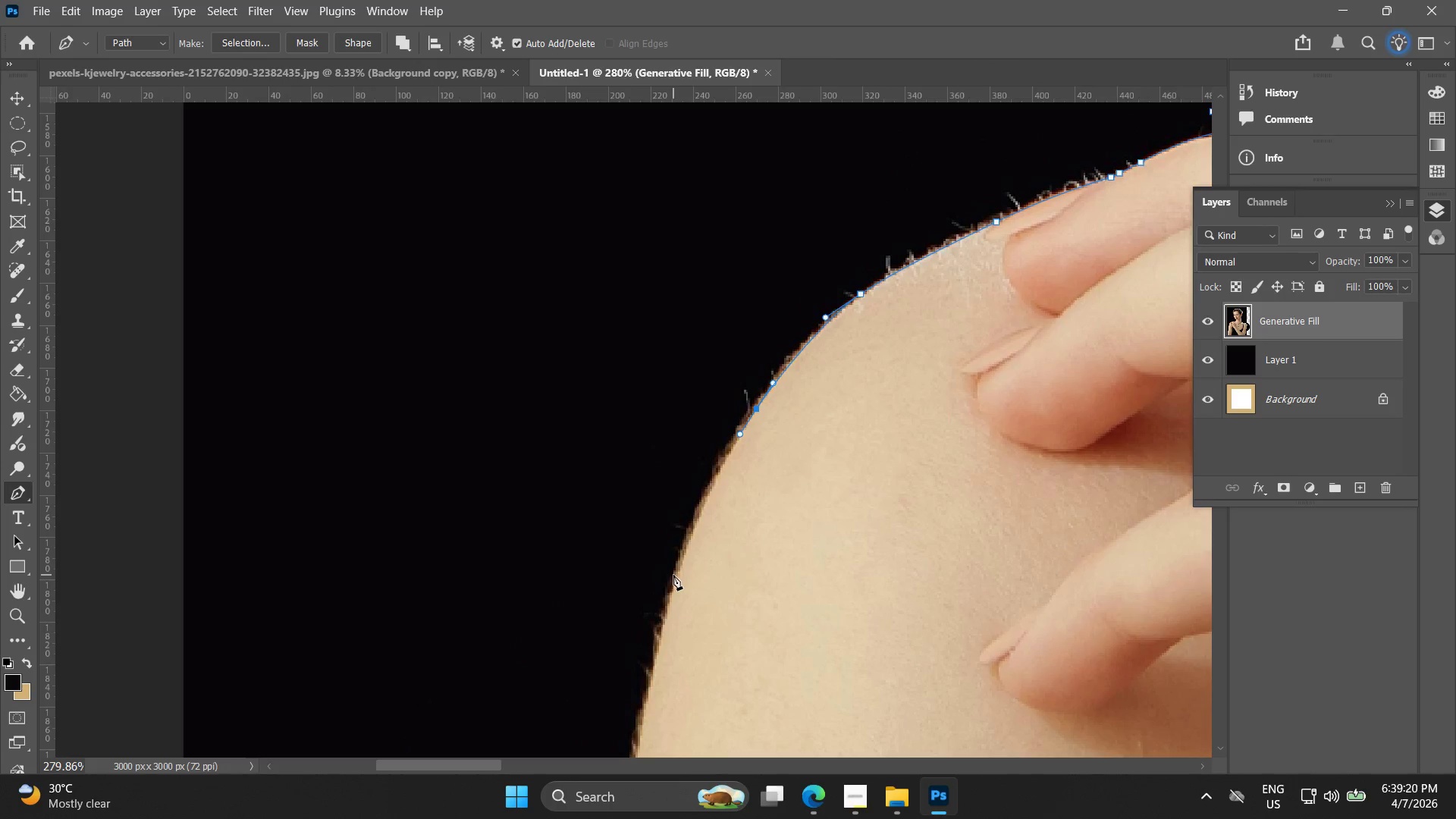 
left_click_drag(start_coordinate=[676, 582], to_coordinate=[651, 668])
 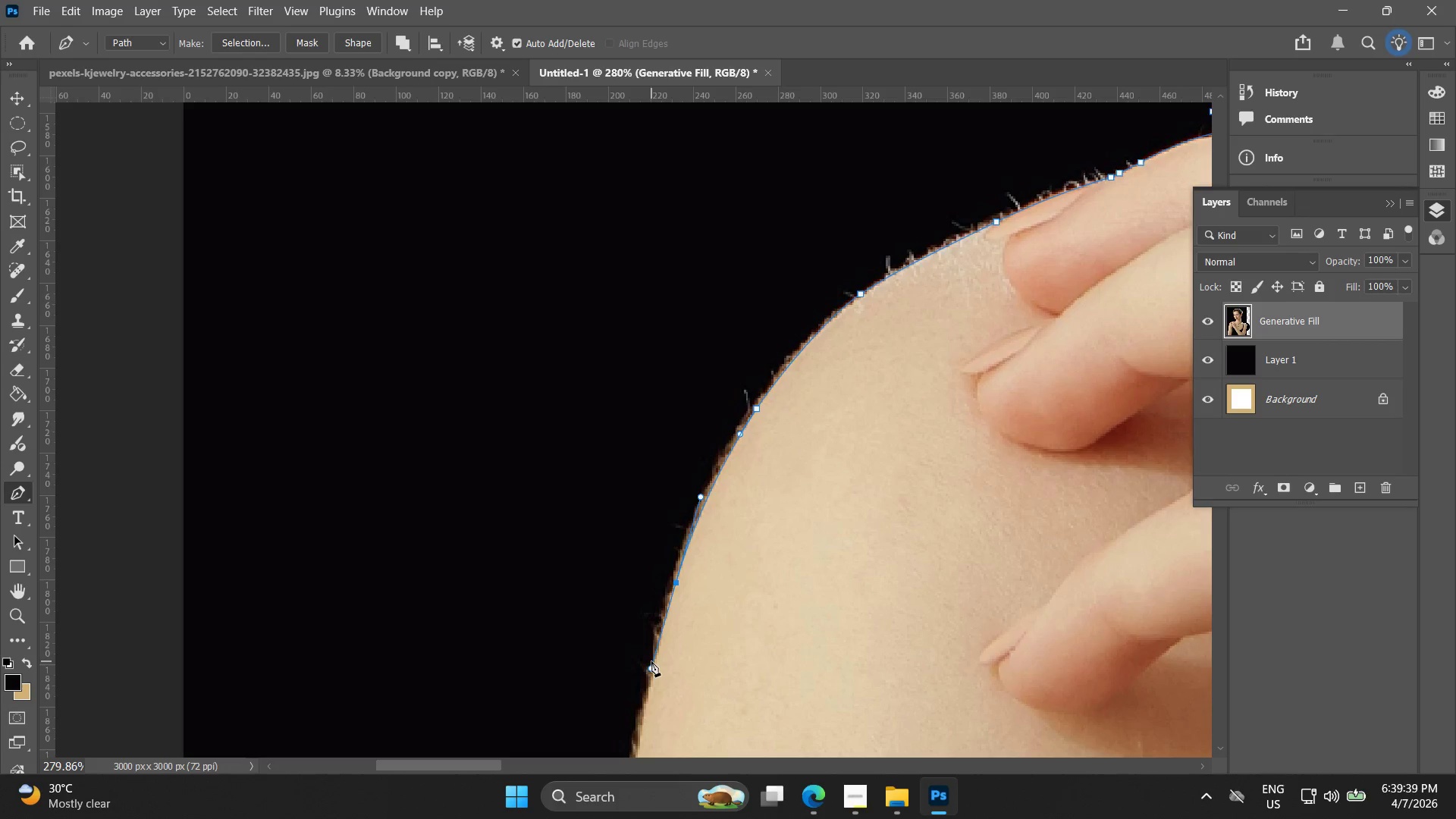 
wait(21.22)
 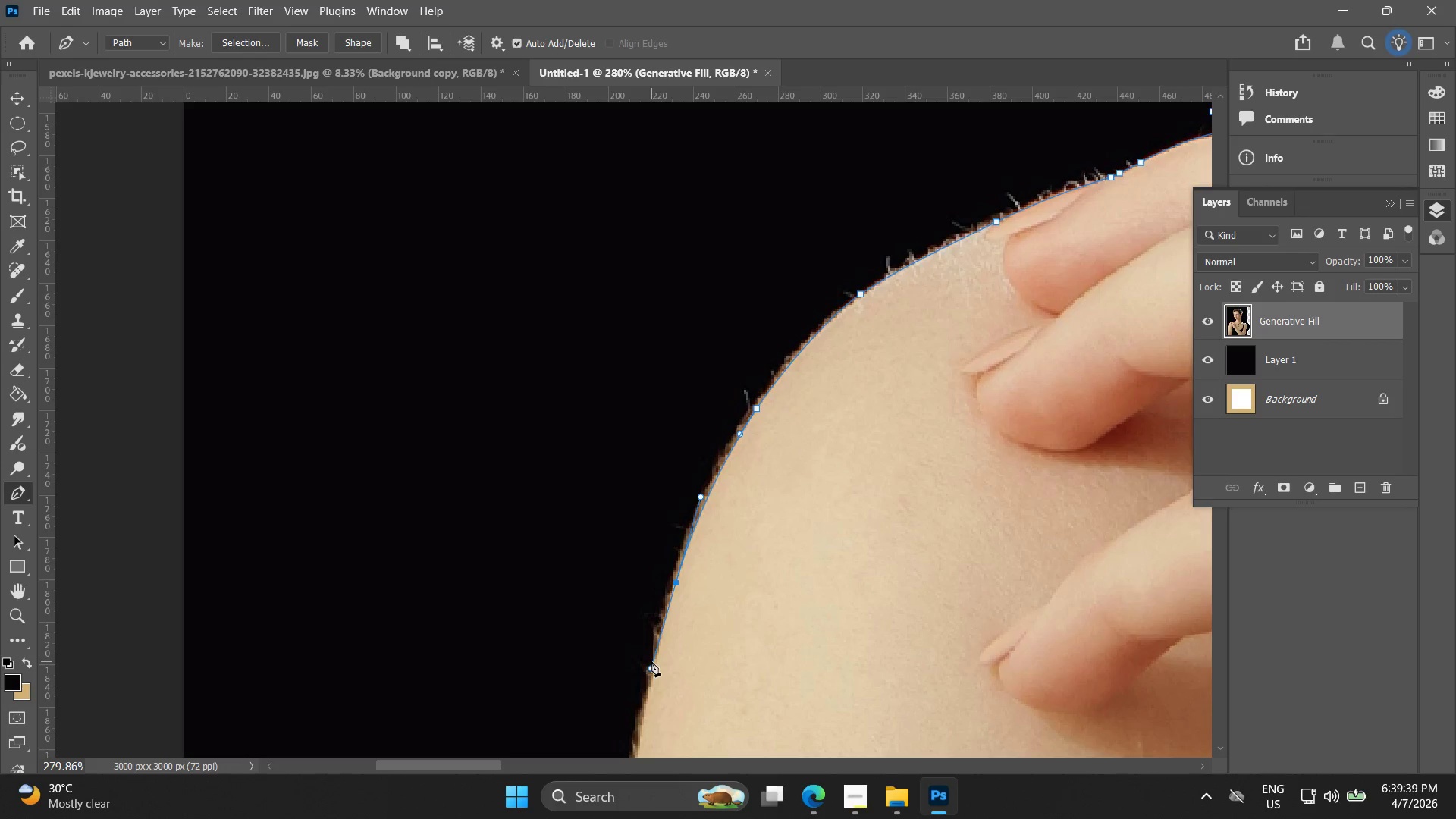 
key(Space)
 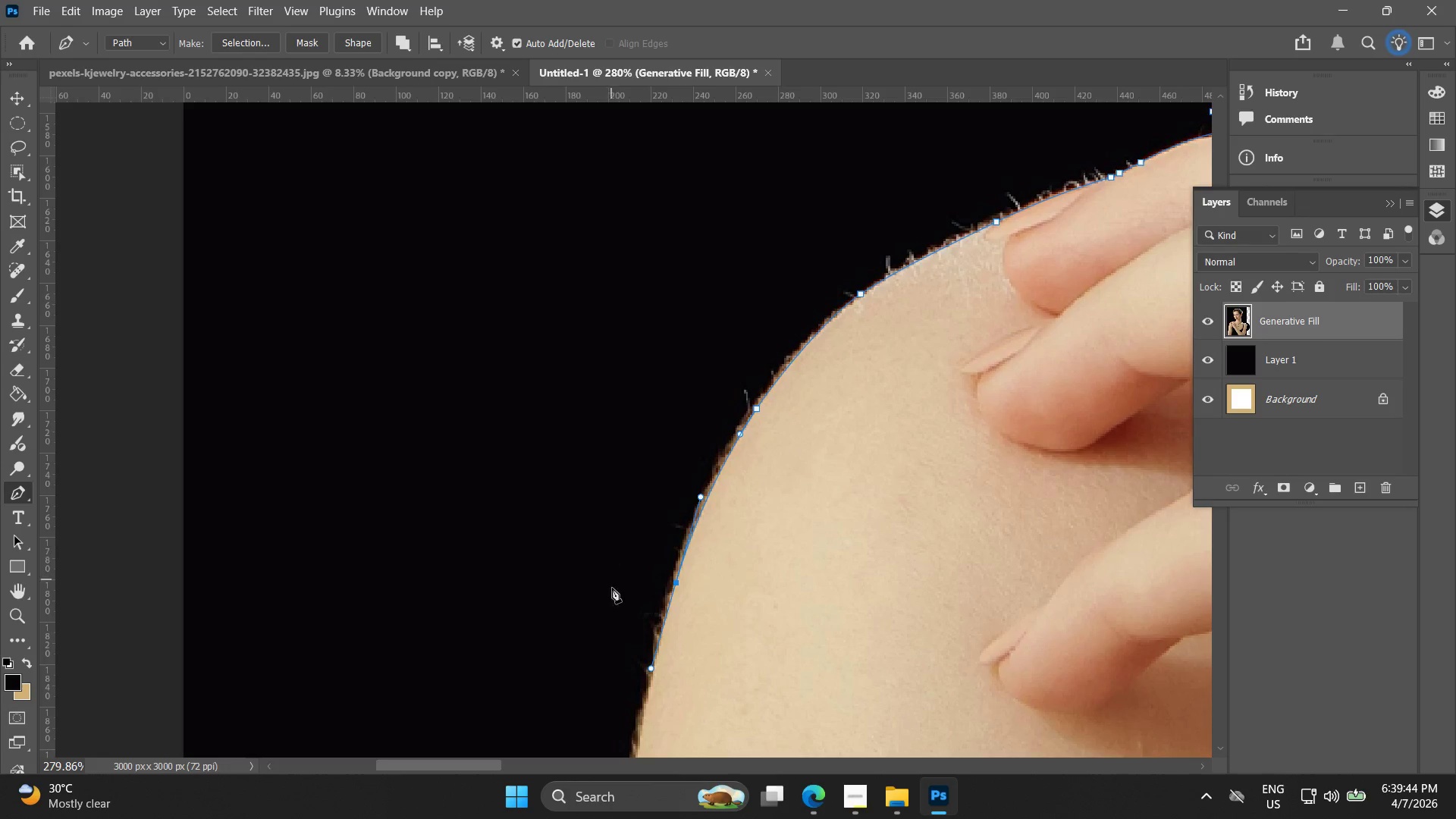 
hold_key(key=Space, duration=0.62)
 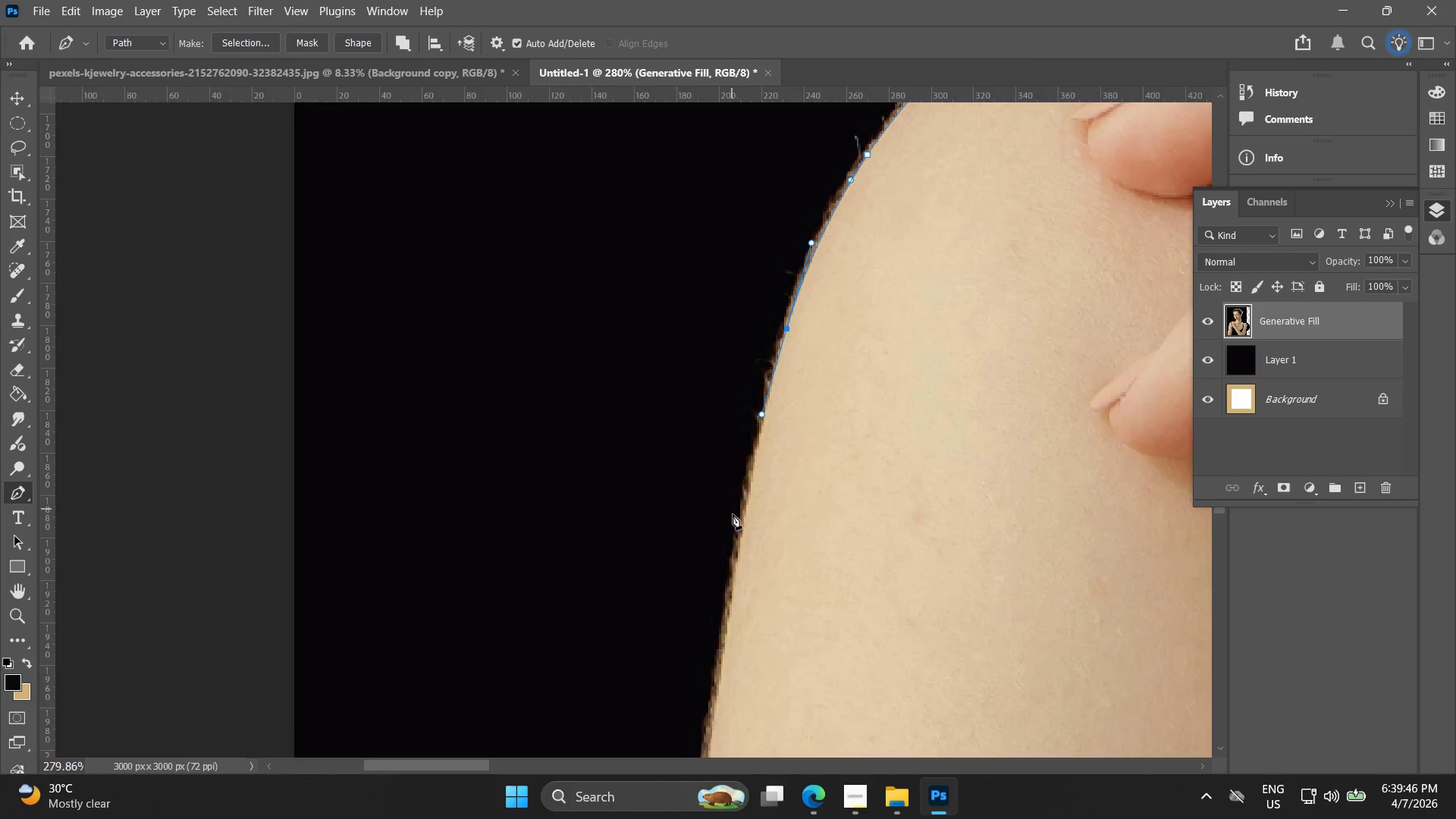 
left_click_drag(start_coordinate=[639, 525], to_coordinate=[750, 271])
 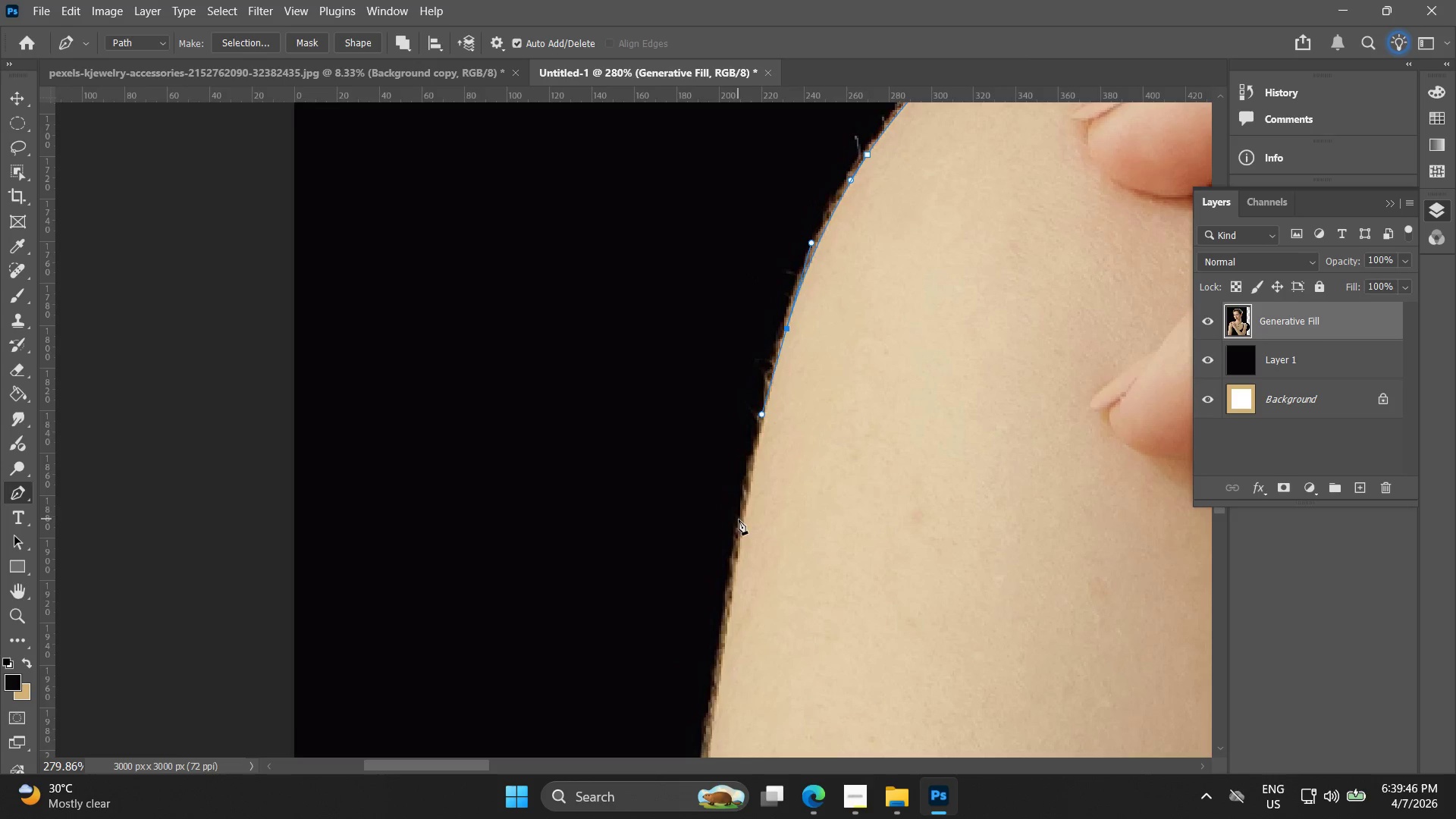 
left_click([742, 522])
 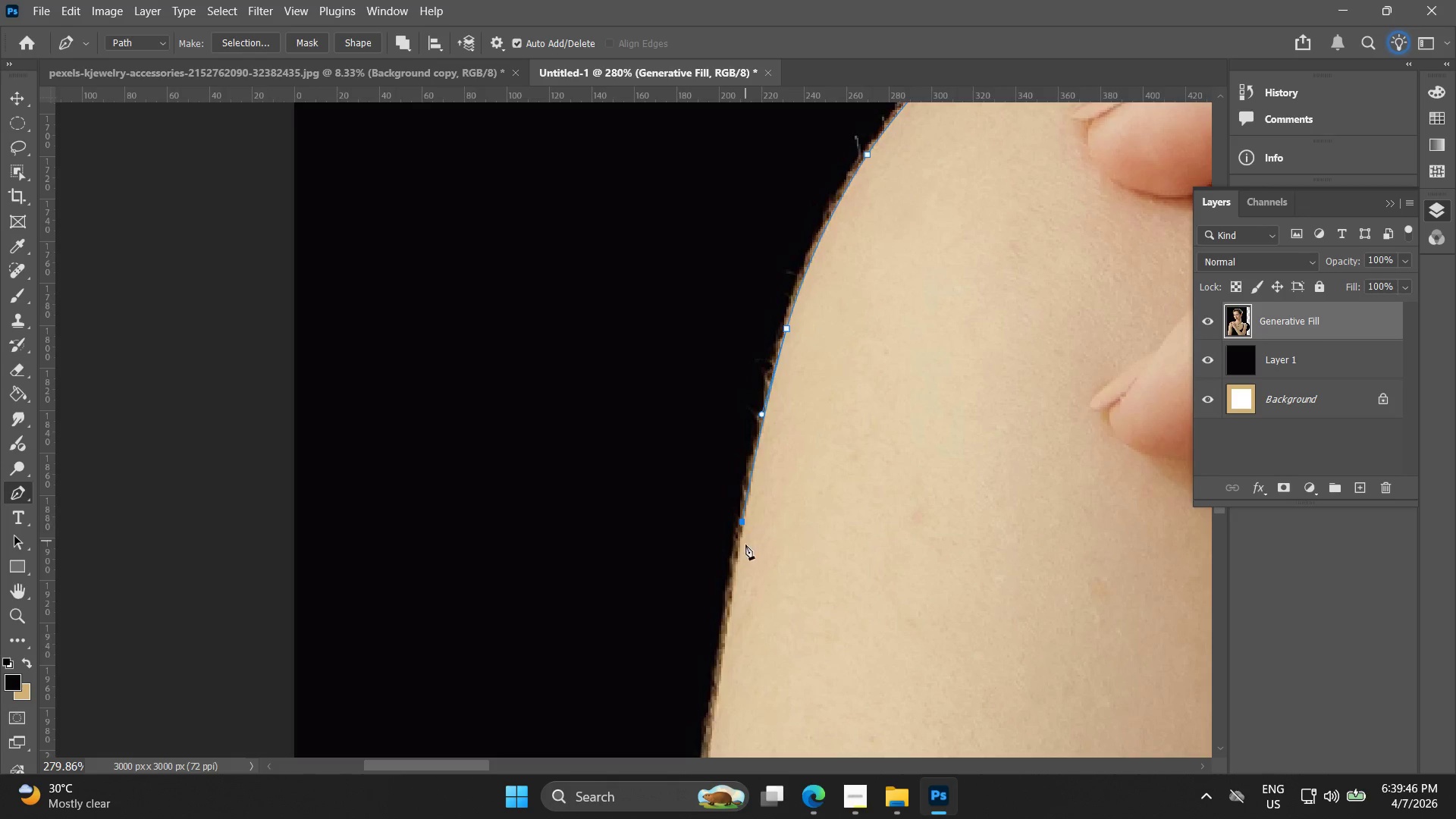 
hold_key(key=Space, duration=0.53)
 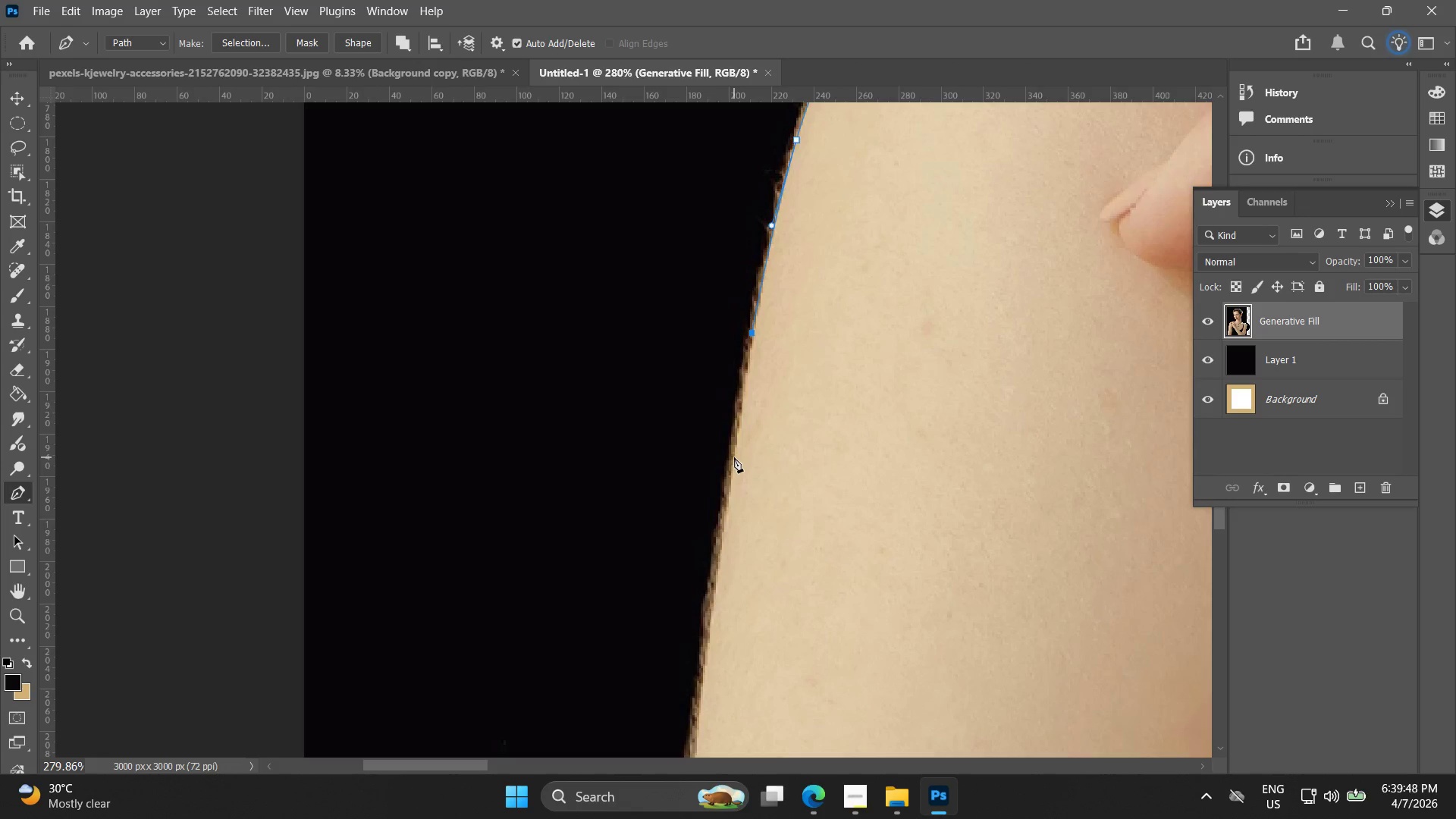 
left_click_drag(start_coordinate=[748, 551], to_coordinate=[758, 362])
 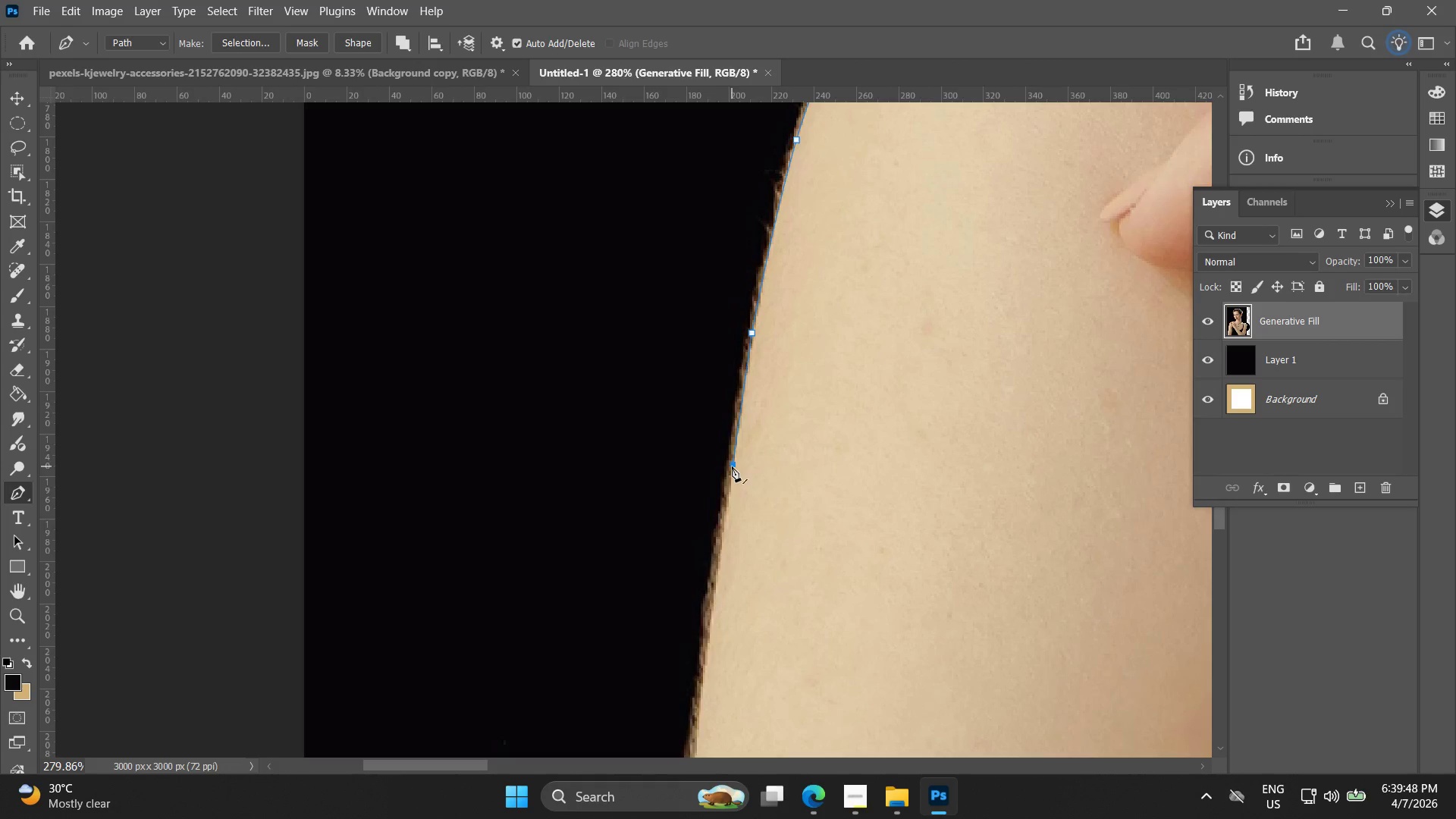 
hold_key(key=Space, duration=0.58)
 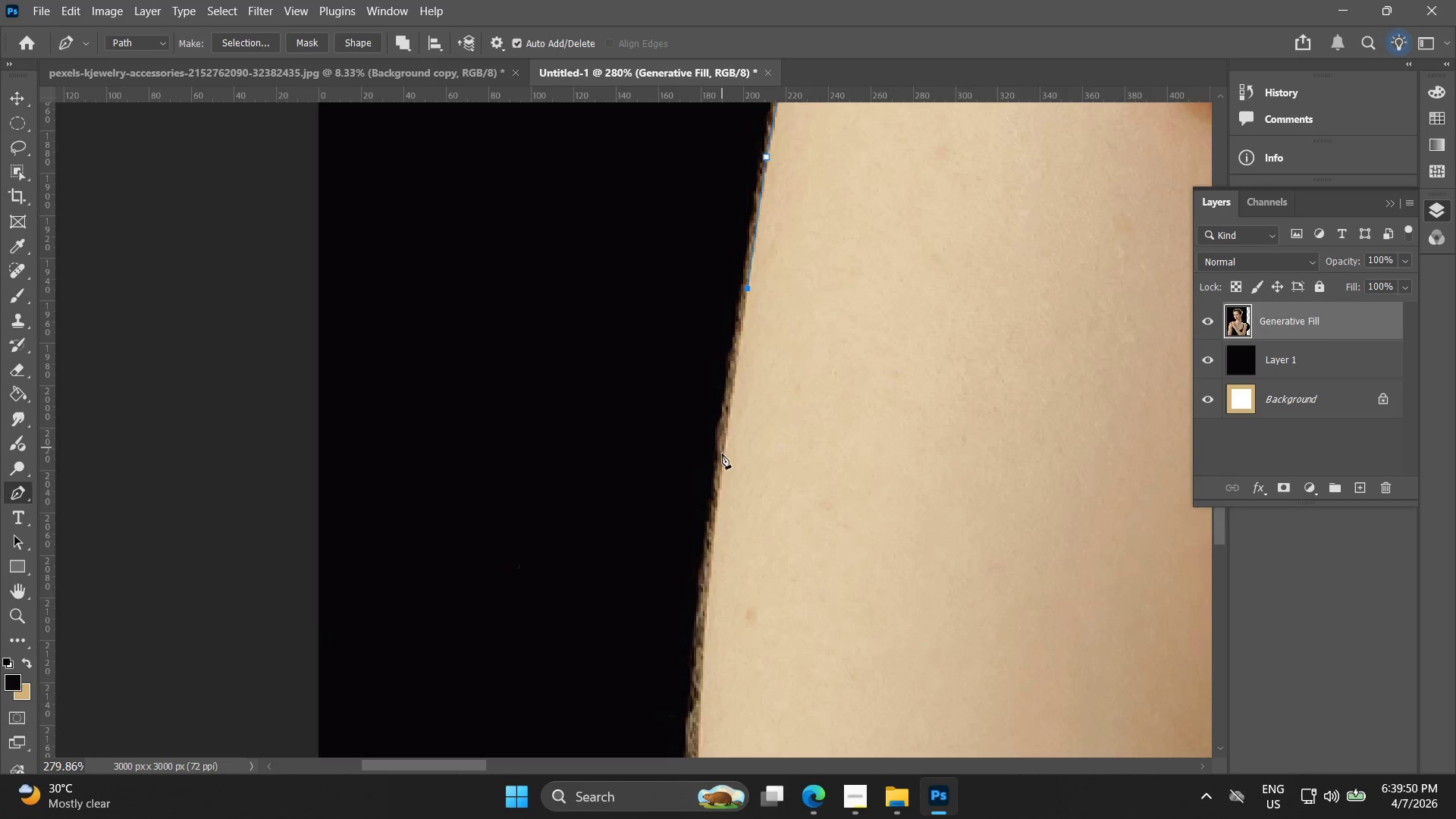 
left_click_drag(start_coordinate=[723, 538], to_coordinate=[738, 362])
 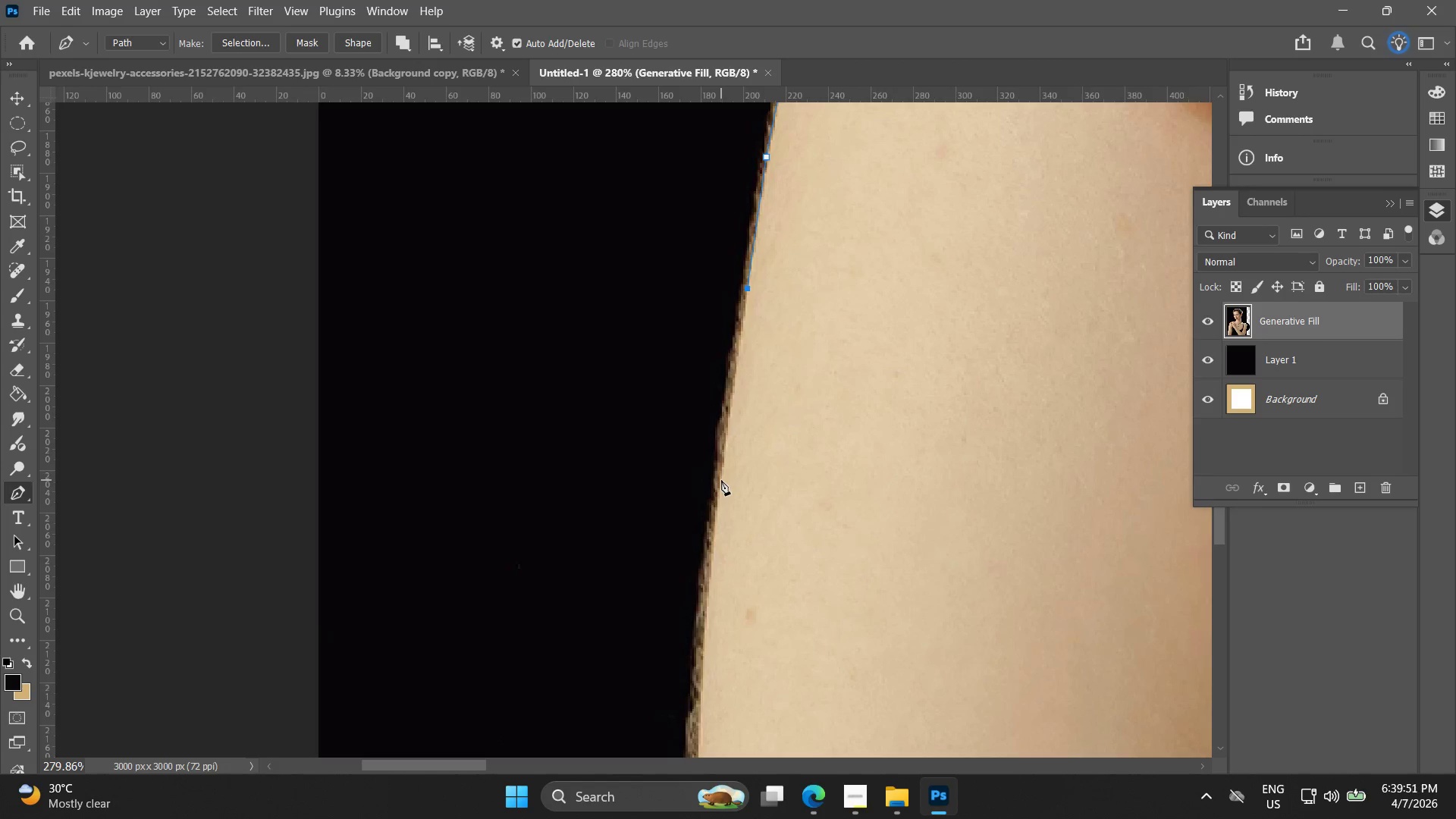 
left_click([718, 484])
 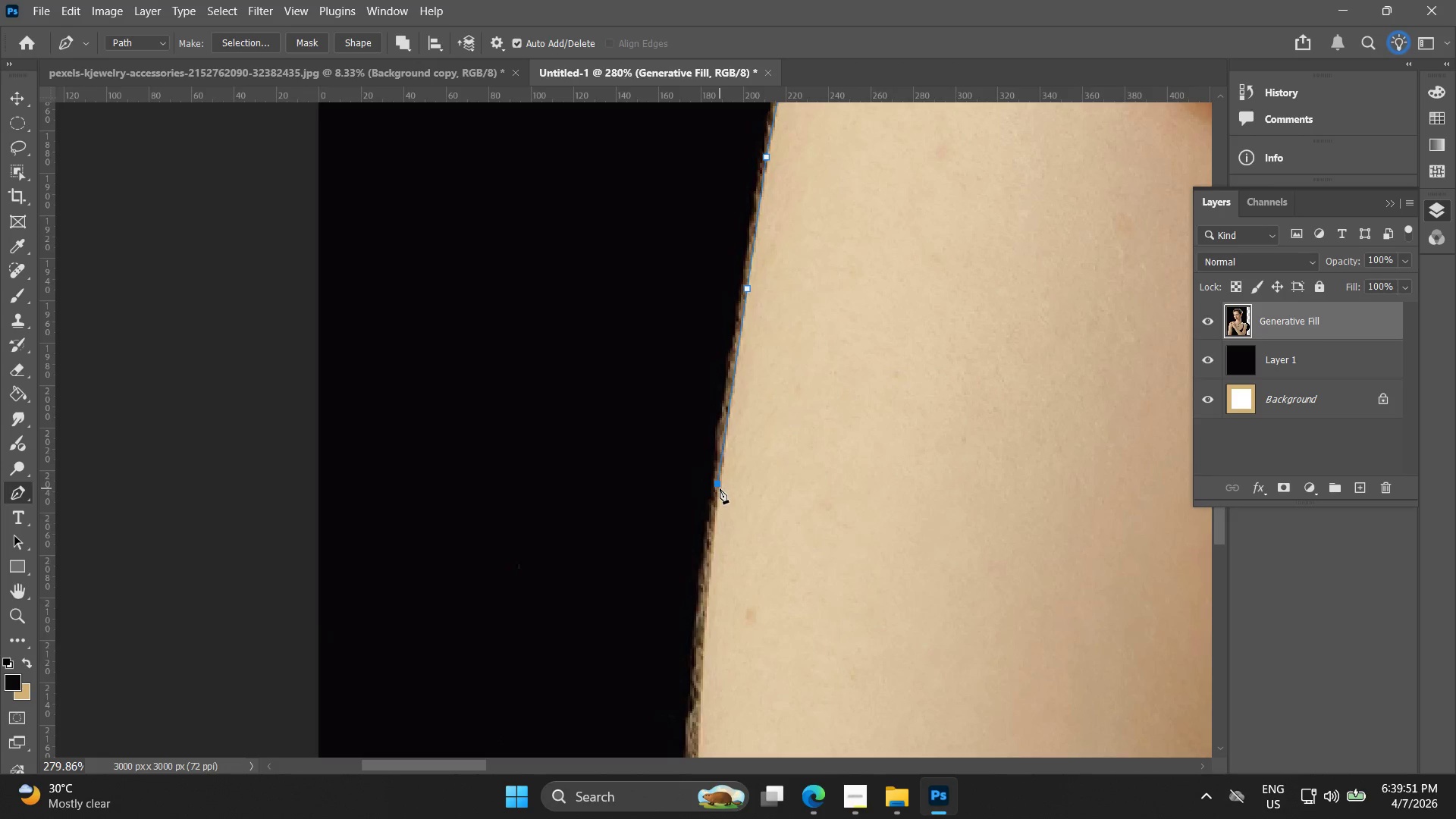 
key(Control+ControlLeft)
 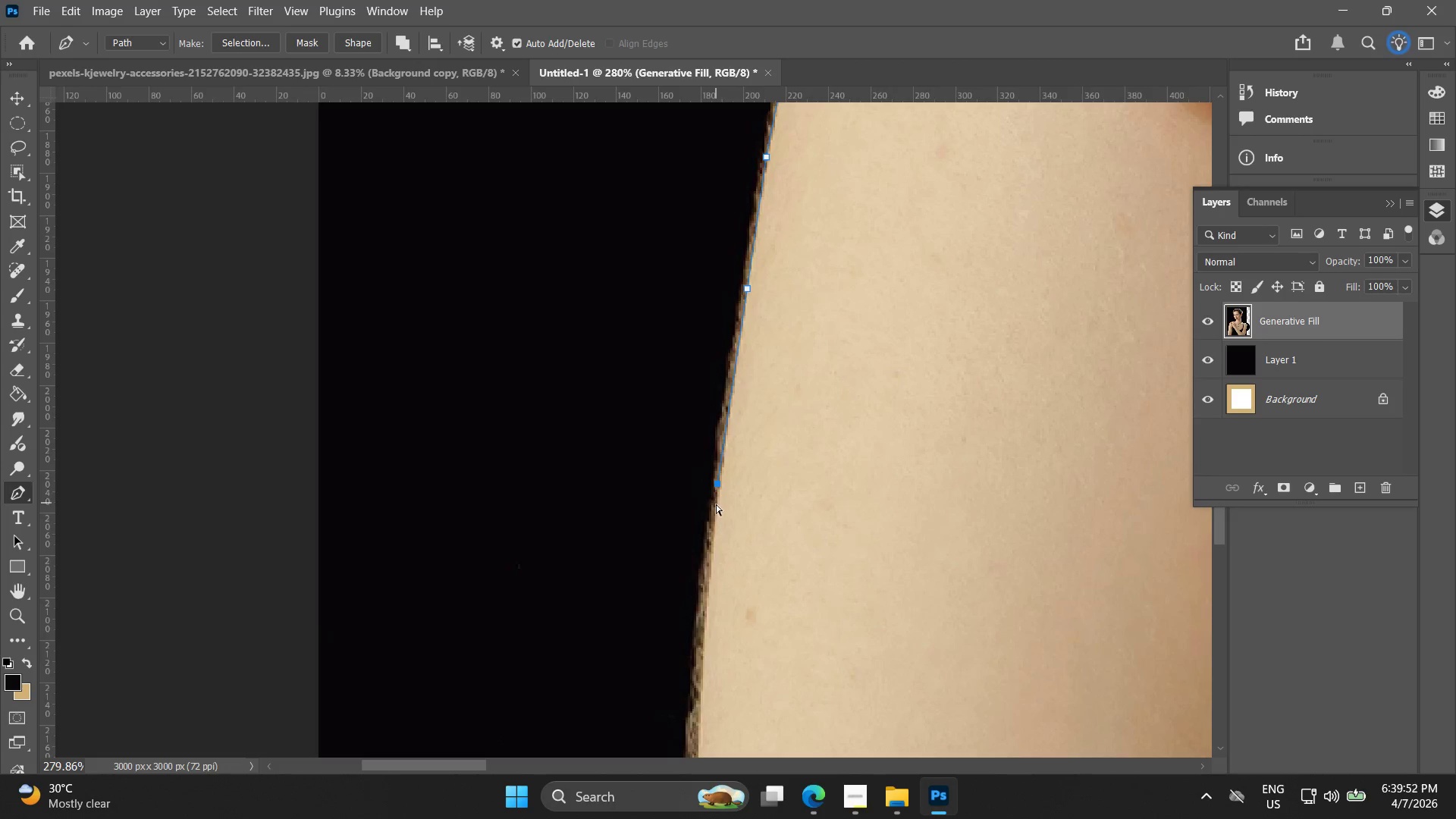 
key(Control+Z)
 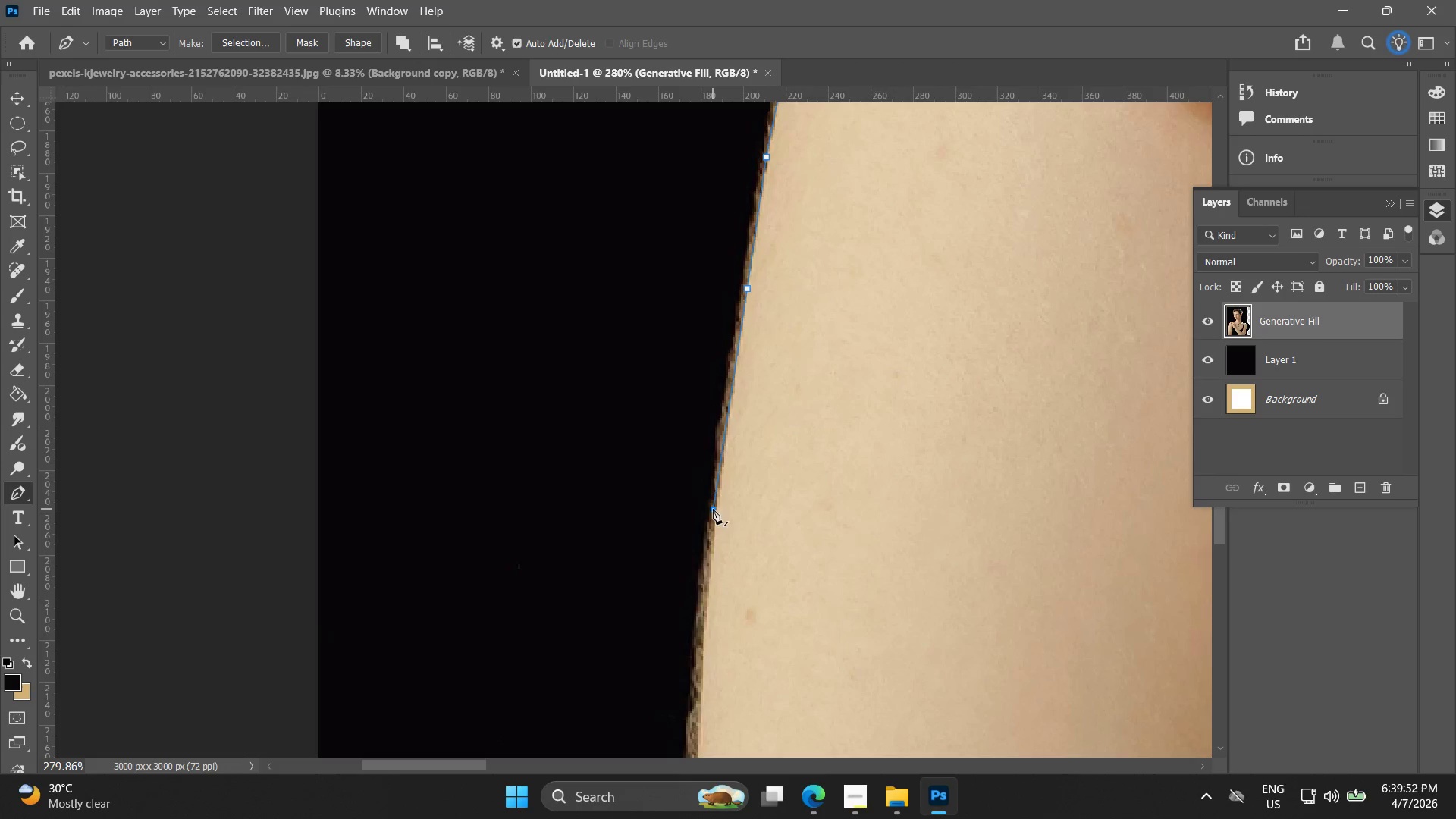 
key(Space)
 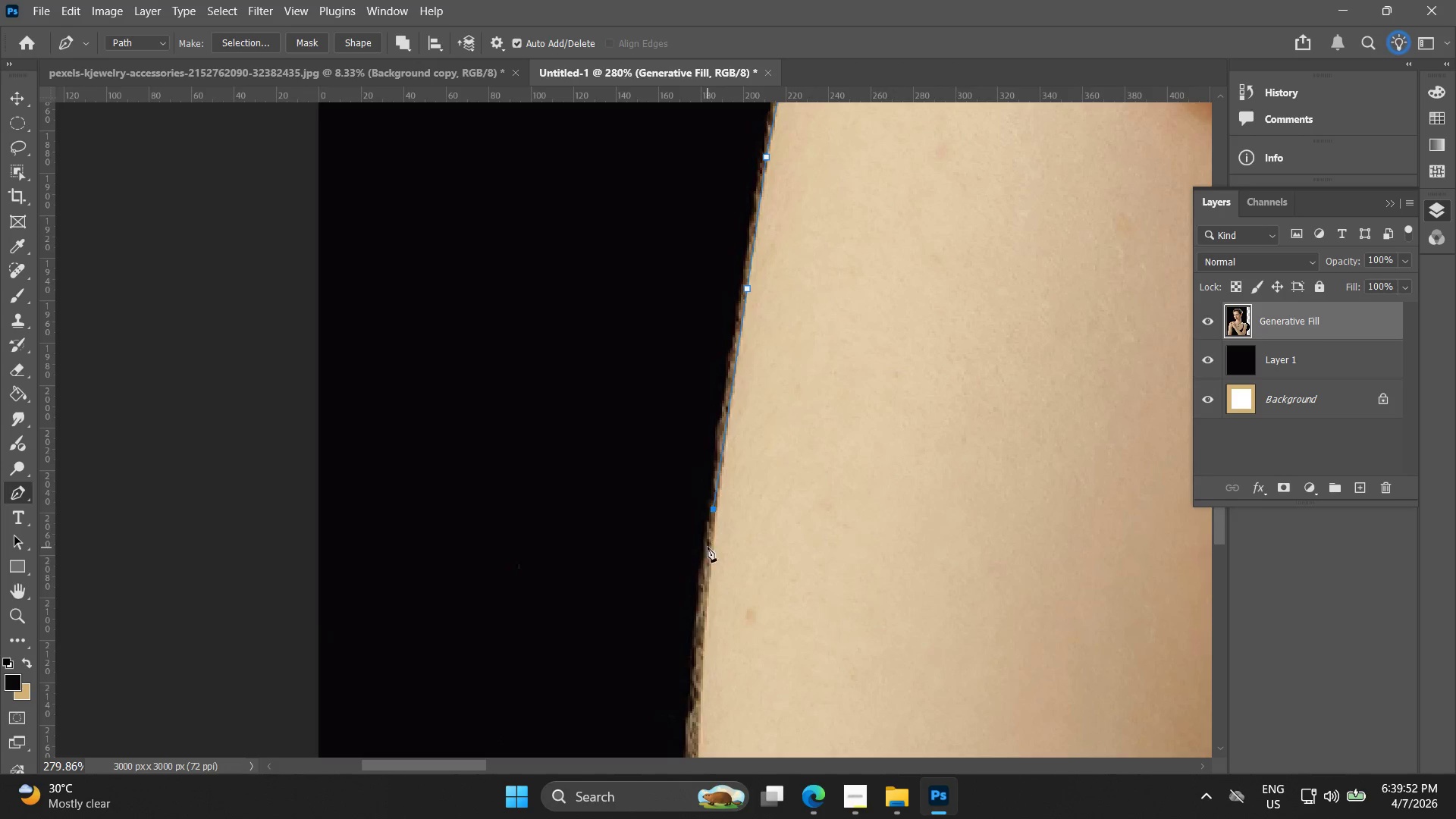 
key(Control+ControlLeft)
 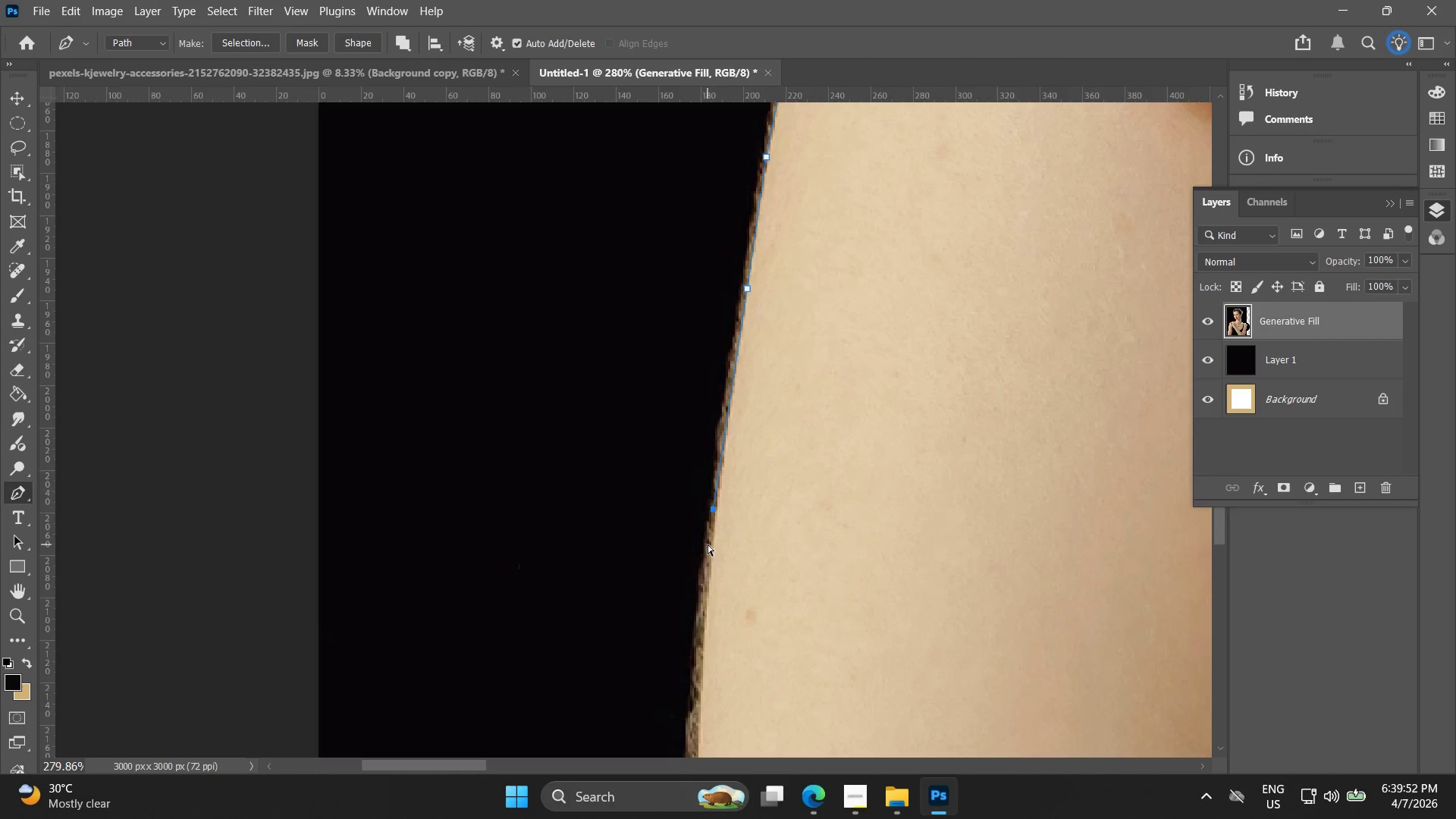 
key(Control+Z)
 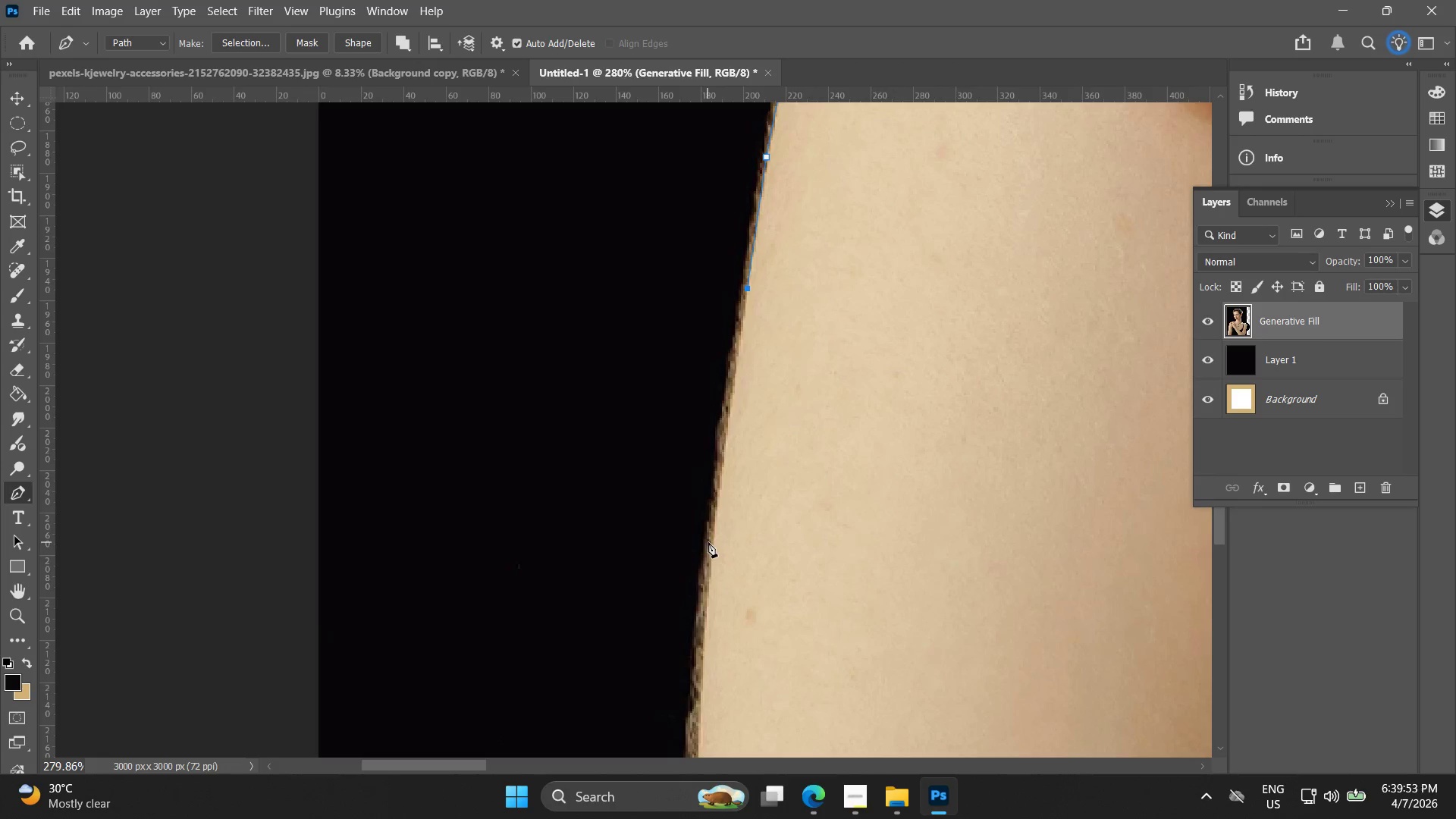 
left_click([710, 542])
 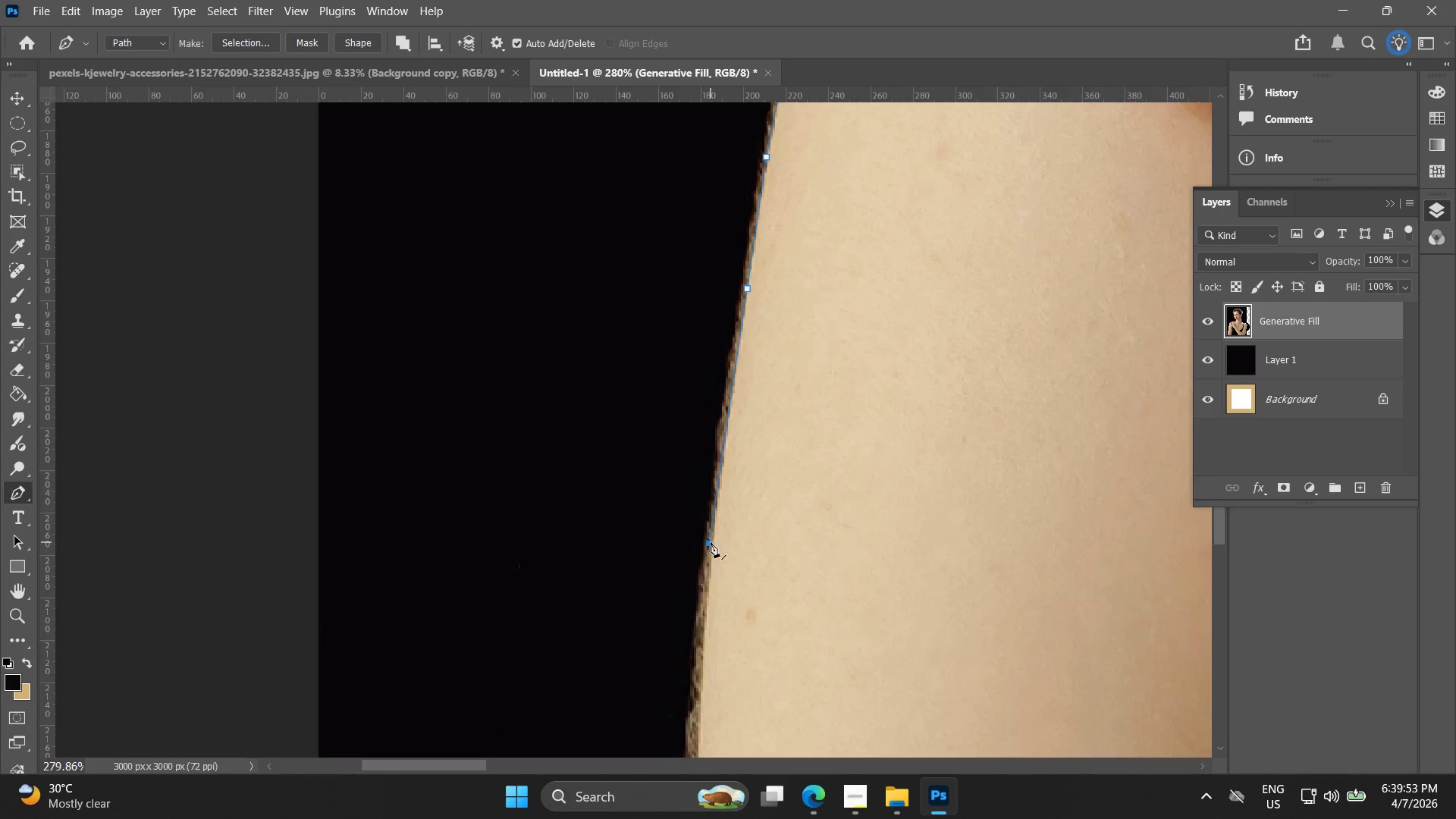 
key(Control+ControlLeft)
 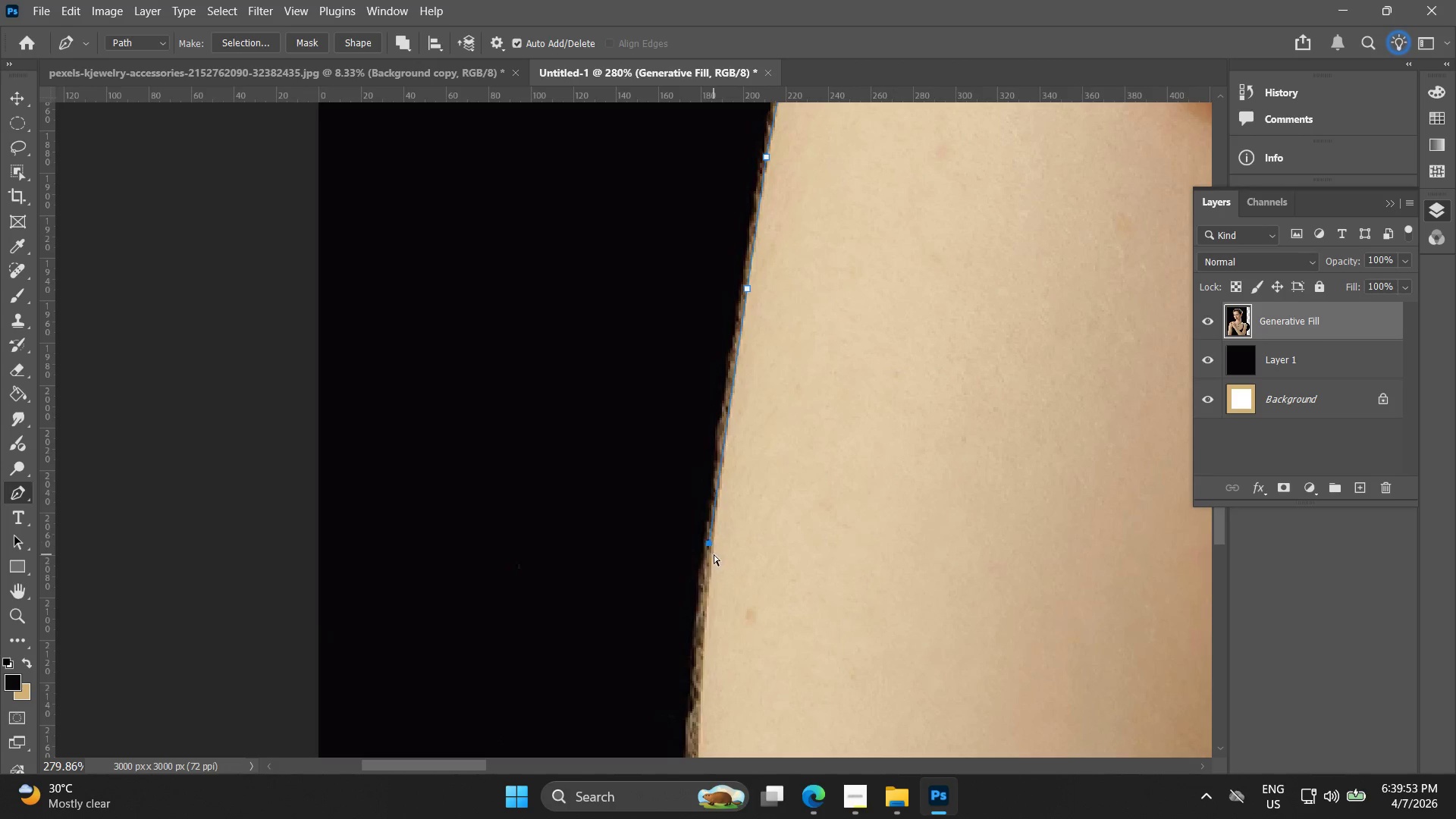 
key(Control+Z)
 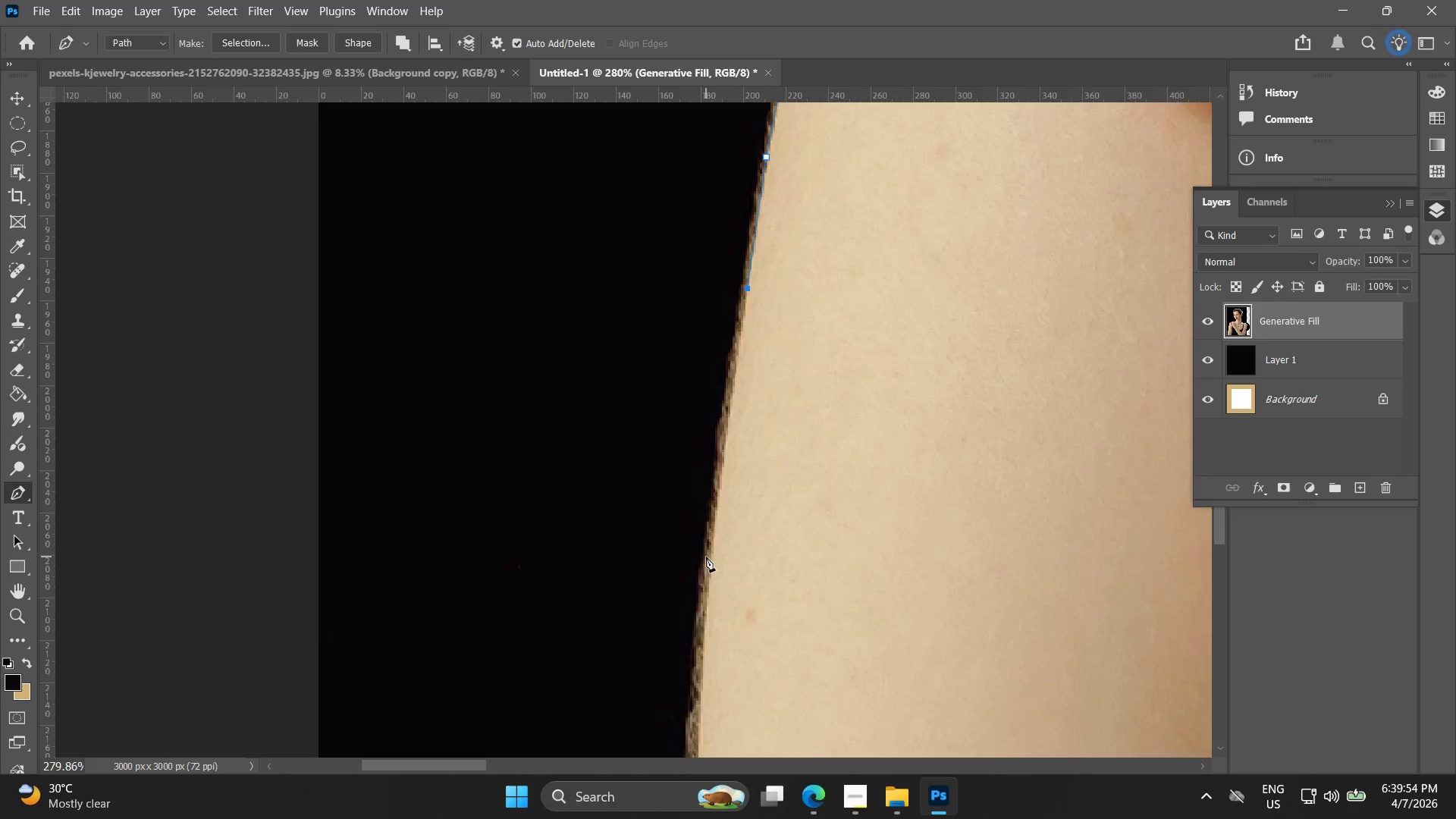 
left_click([708, 563])
 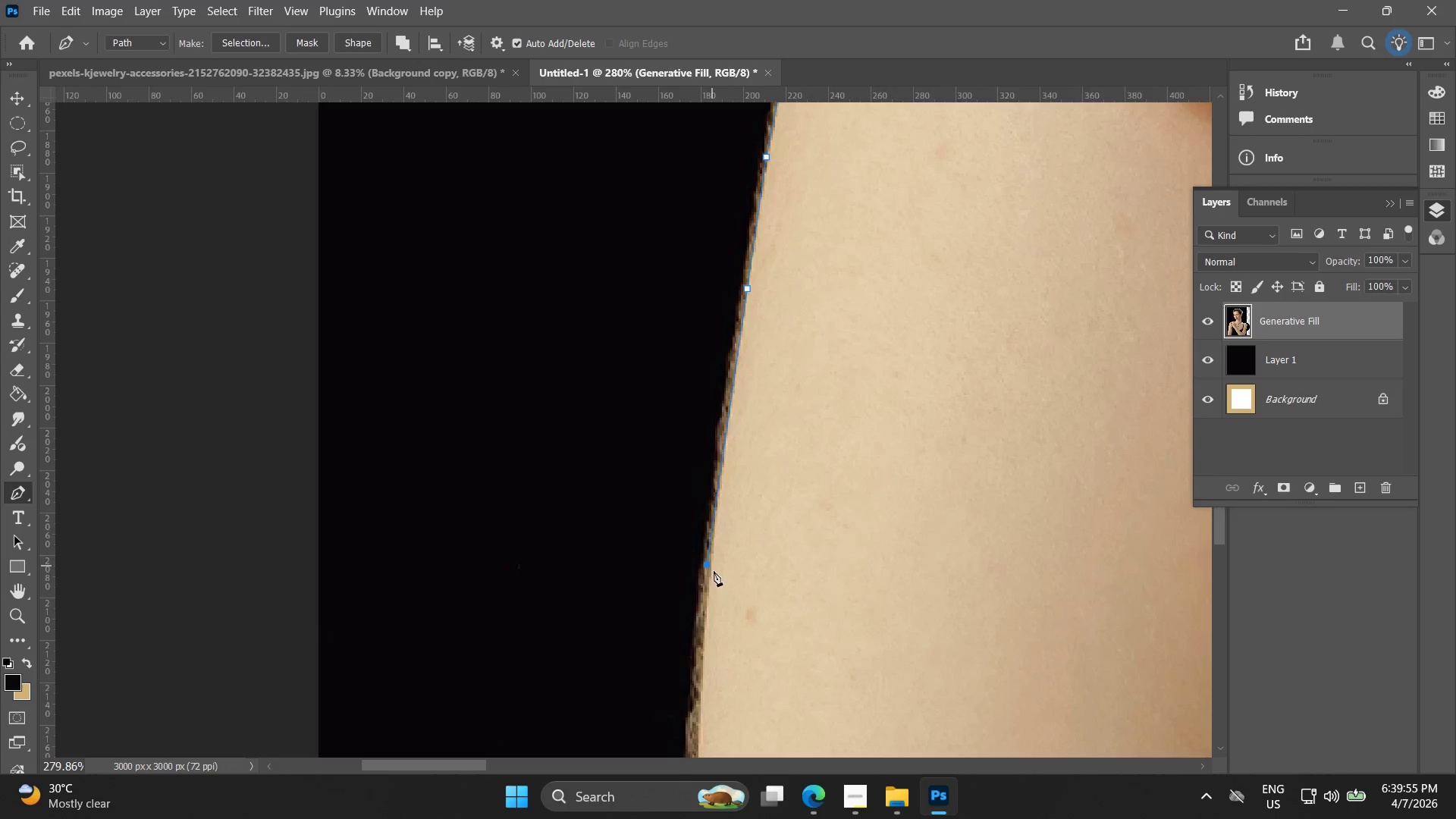 
hold_key(key=Space, duration=0.64)
 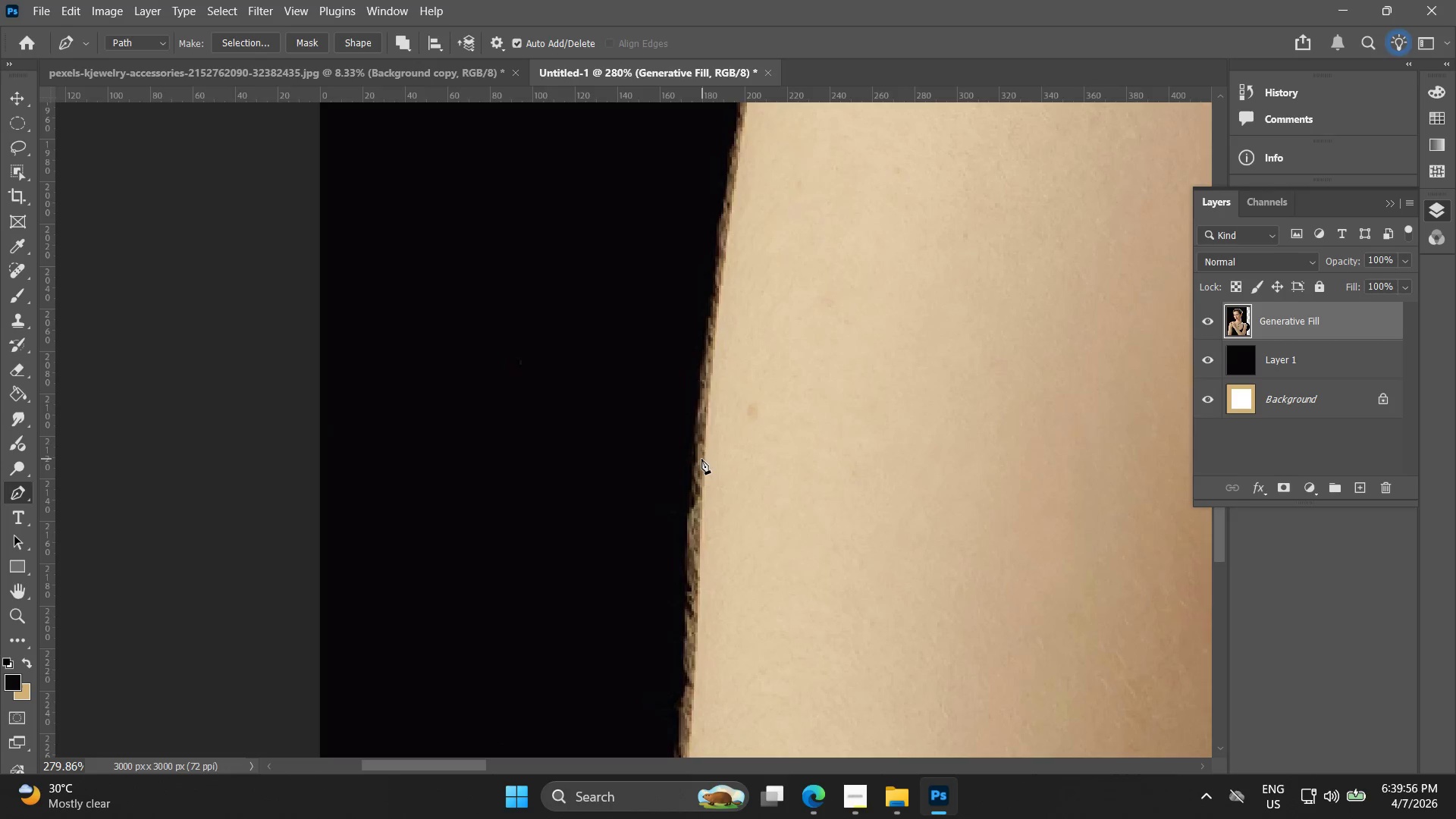 
left_click_drag(start_coordinate=[716, 581], to_coordinate=[717, 377])
 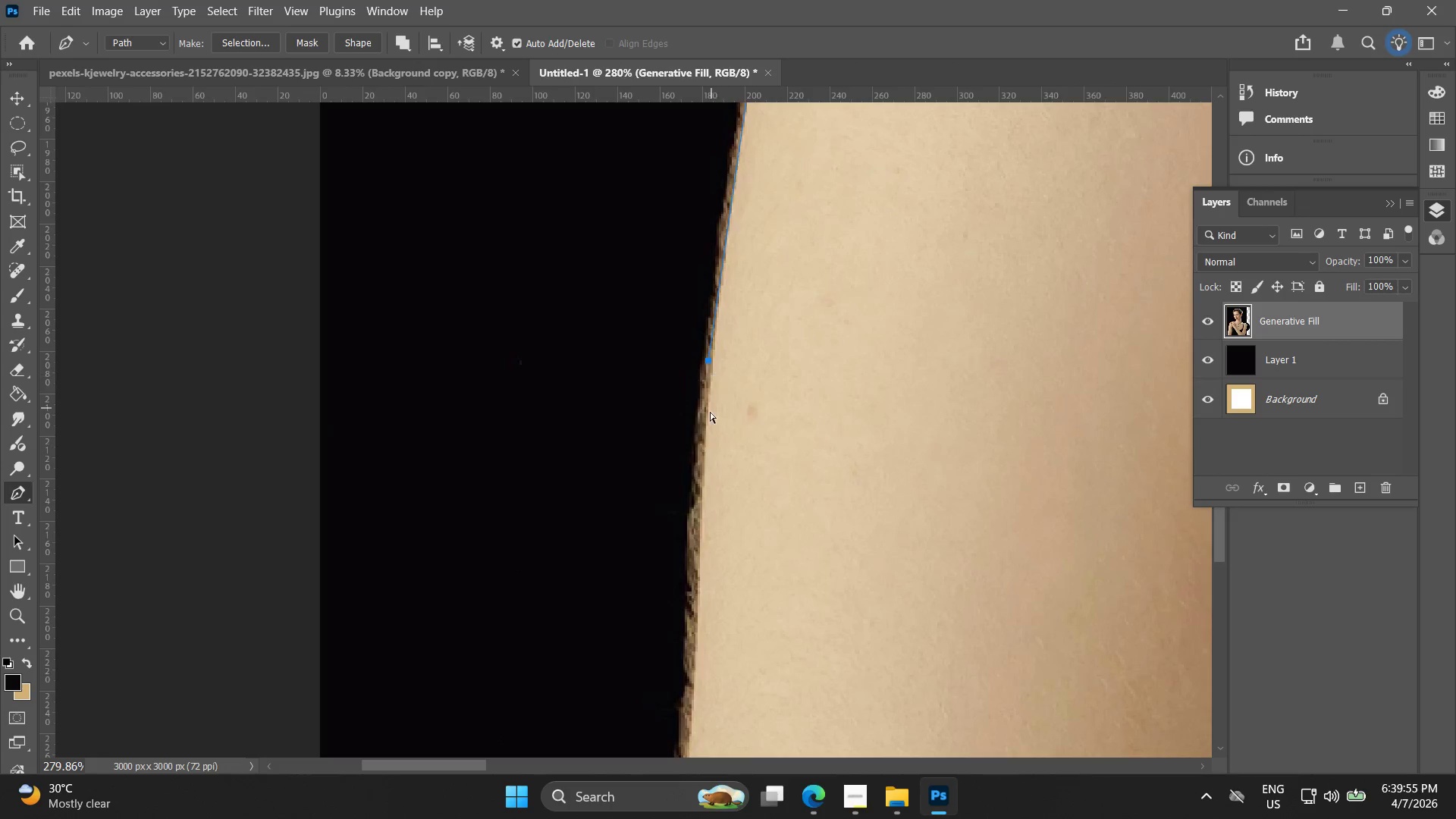 
key(Control+ControlLeft)
 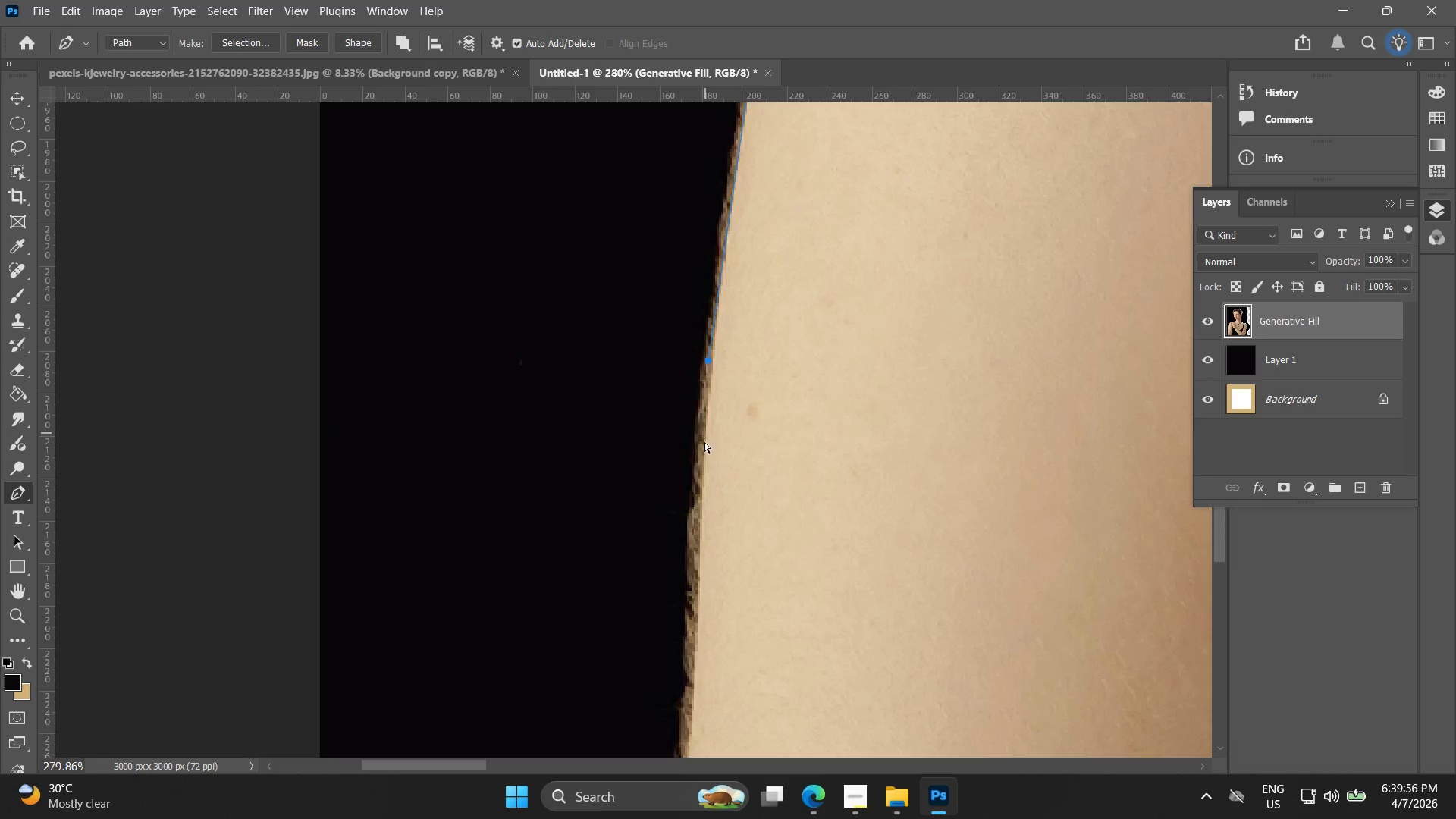 
key(Control+Z)
 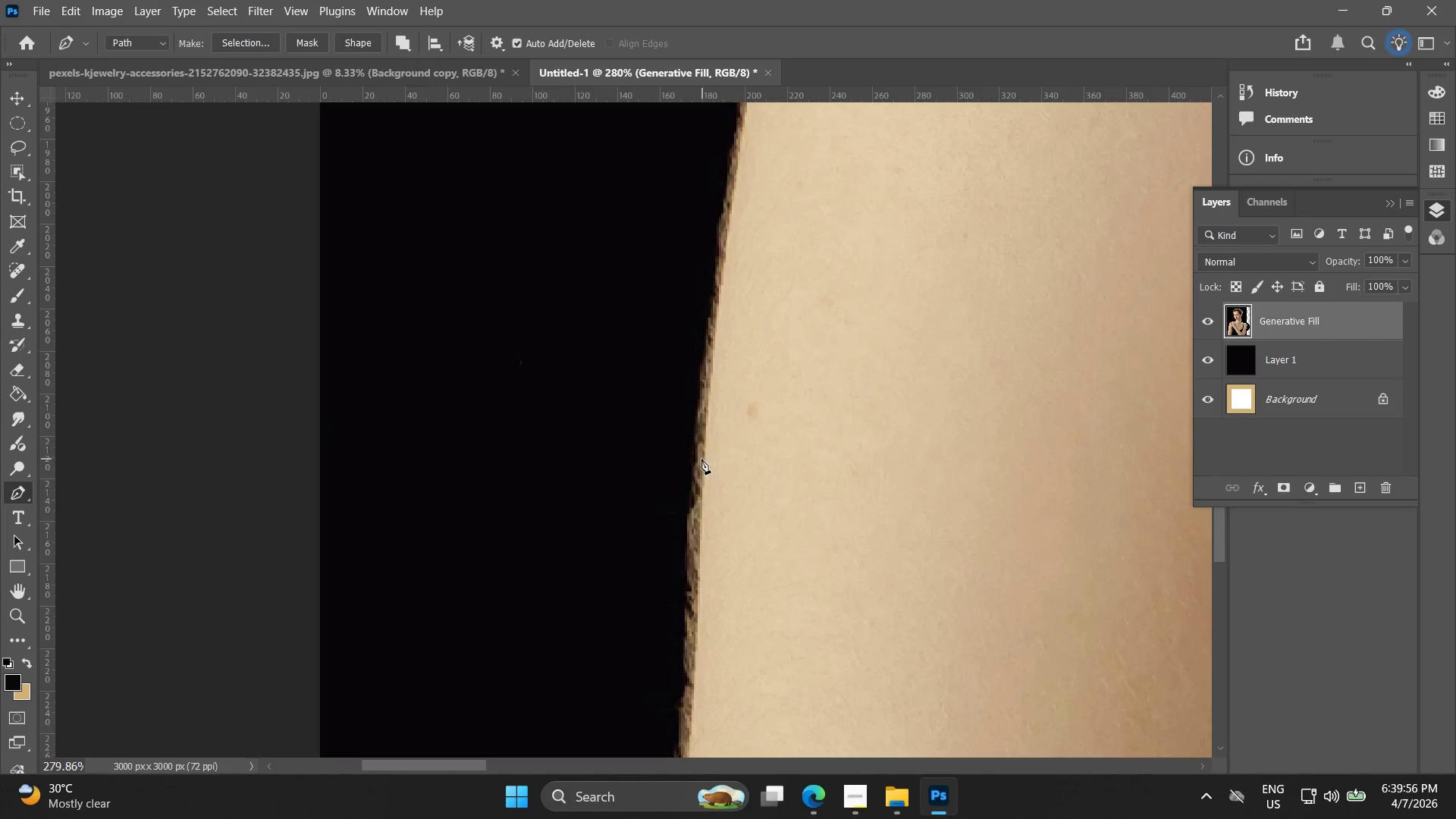 
left_click([701, 459])
 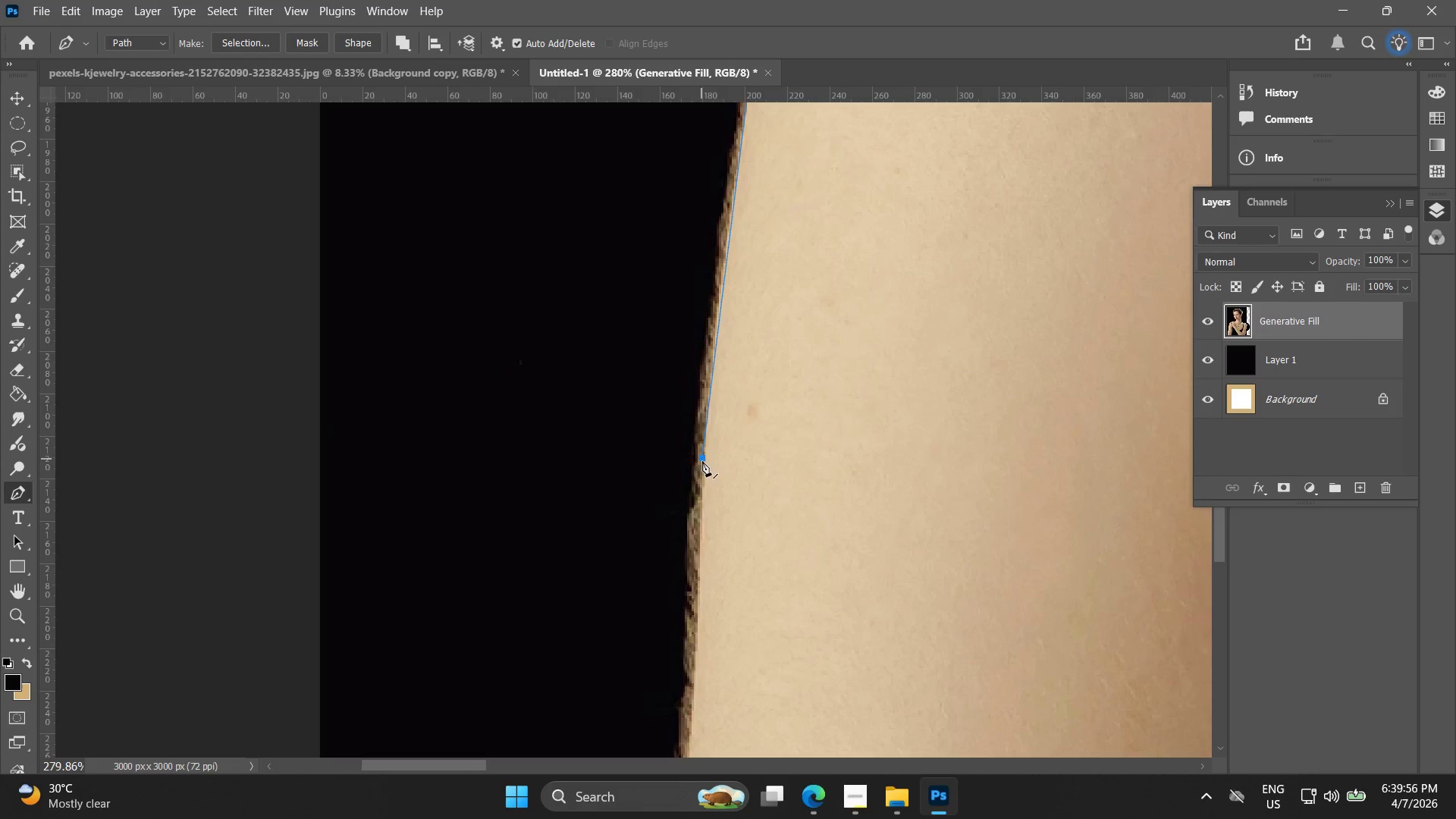 
hold_key(key=Space, duration=0.5)
 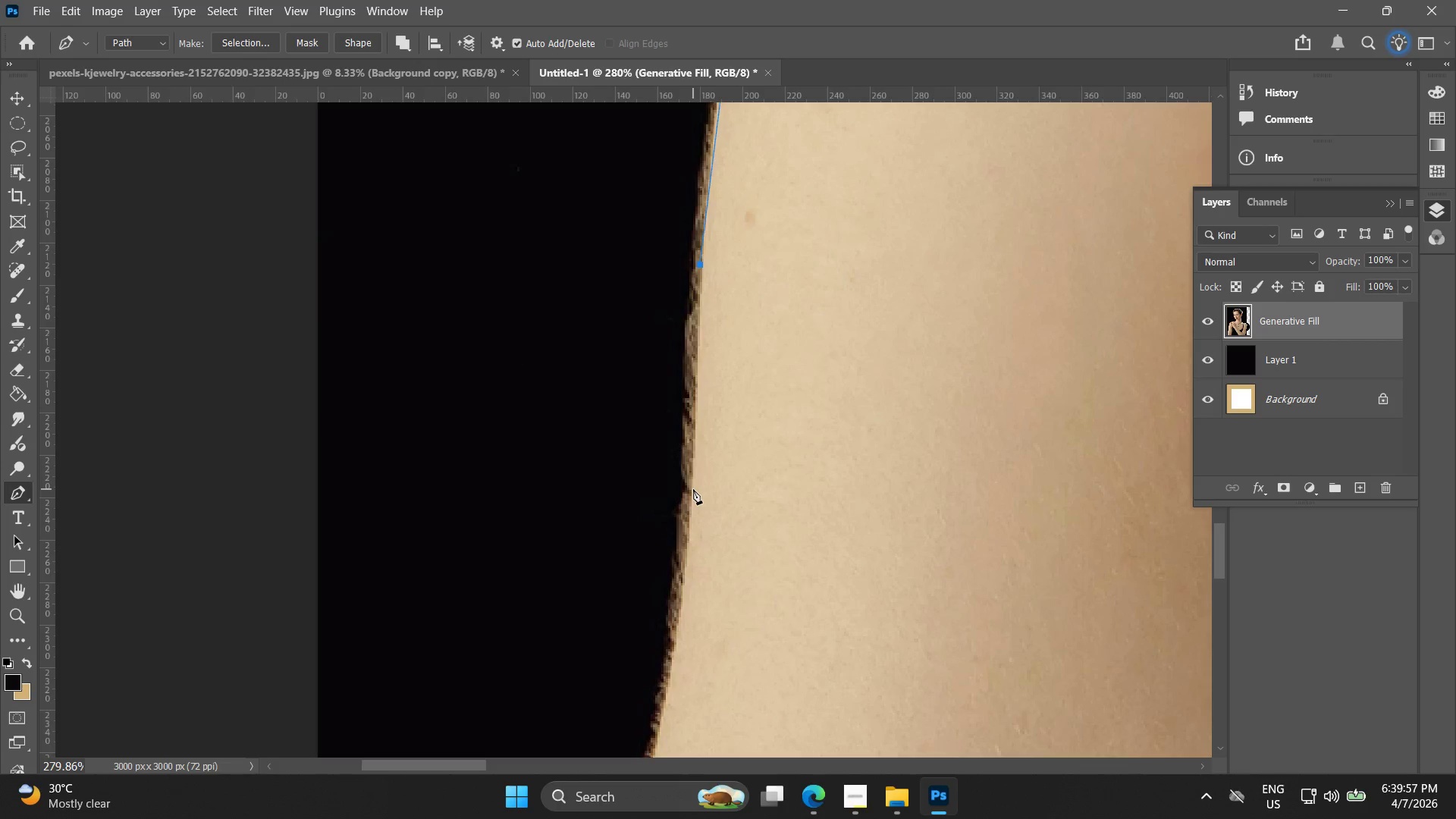 
left_click_drag(start_coordinate=[705, 523], to_coordinate=[703, 330])
 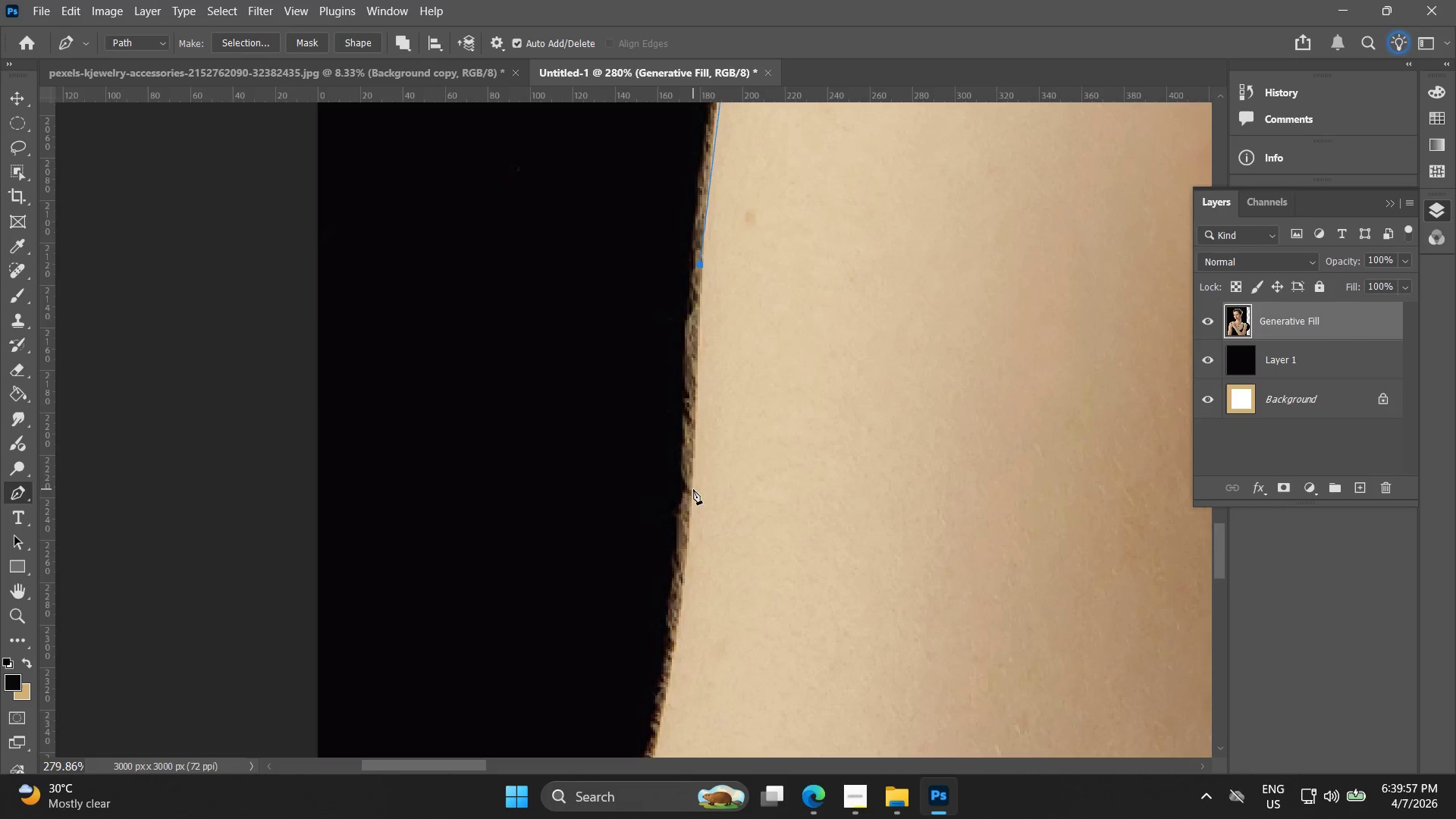 
left_click_drag(start_coordinate=[689, 491], to_coordinate=[686, 522])
 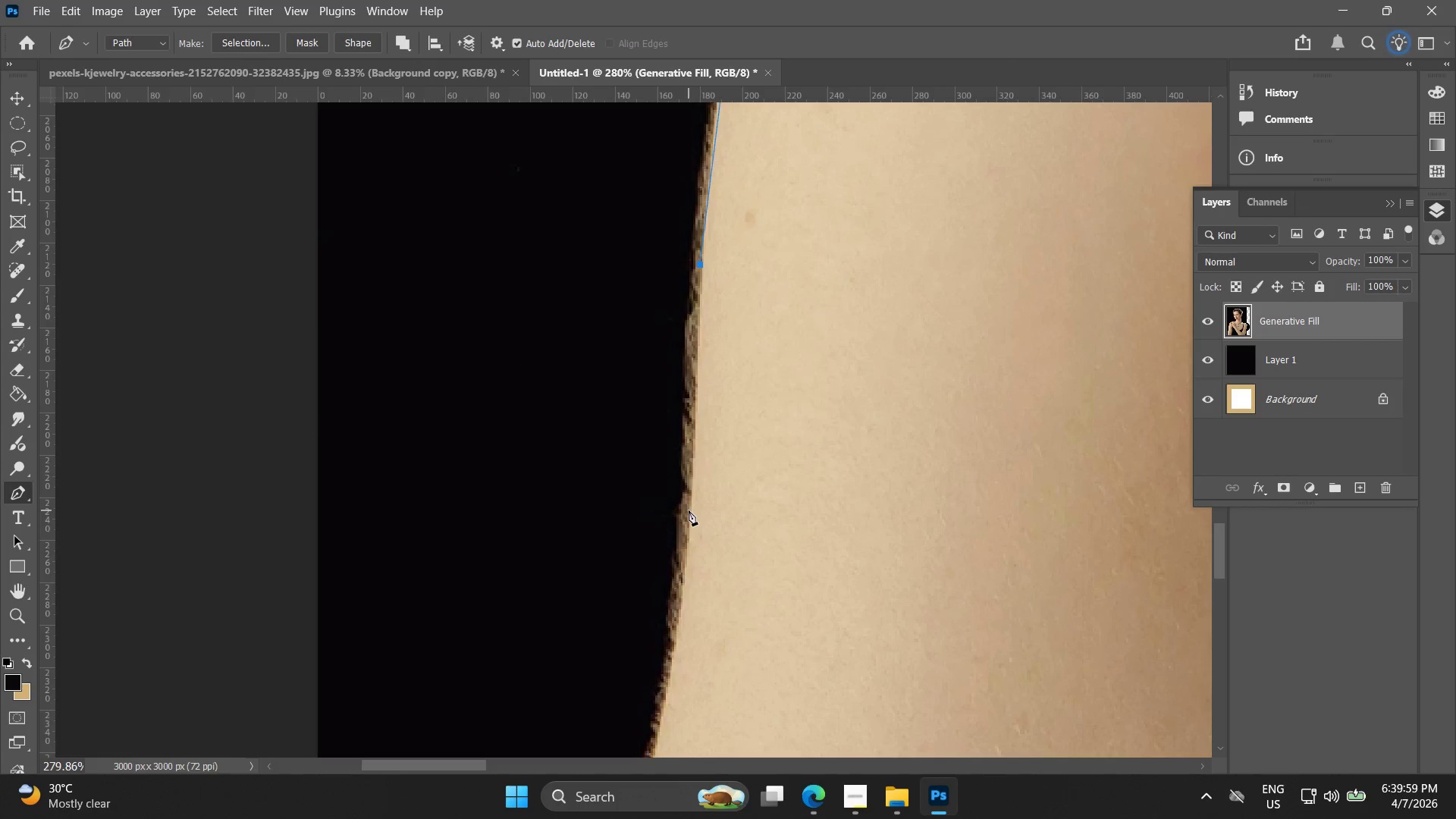 
key(Control+Z)
 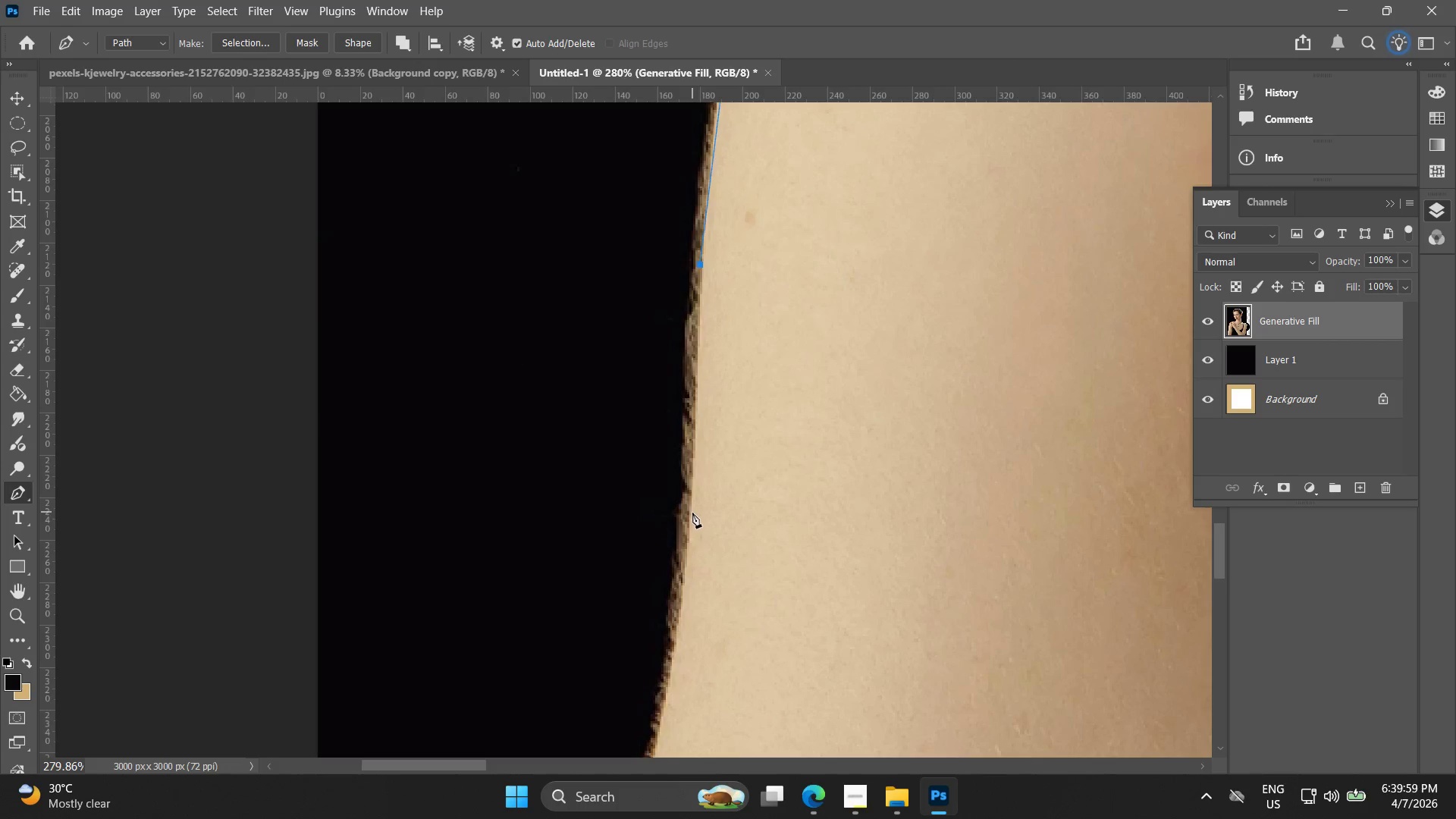 
left_click_drag(start_coordinate=[689, 516], to_coordinate=[686, 560])
 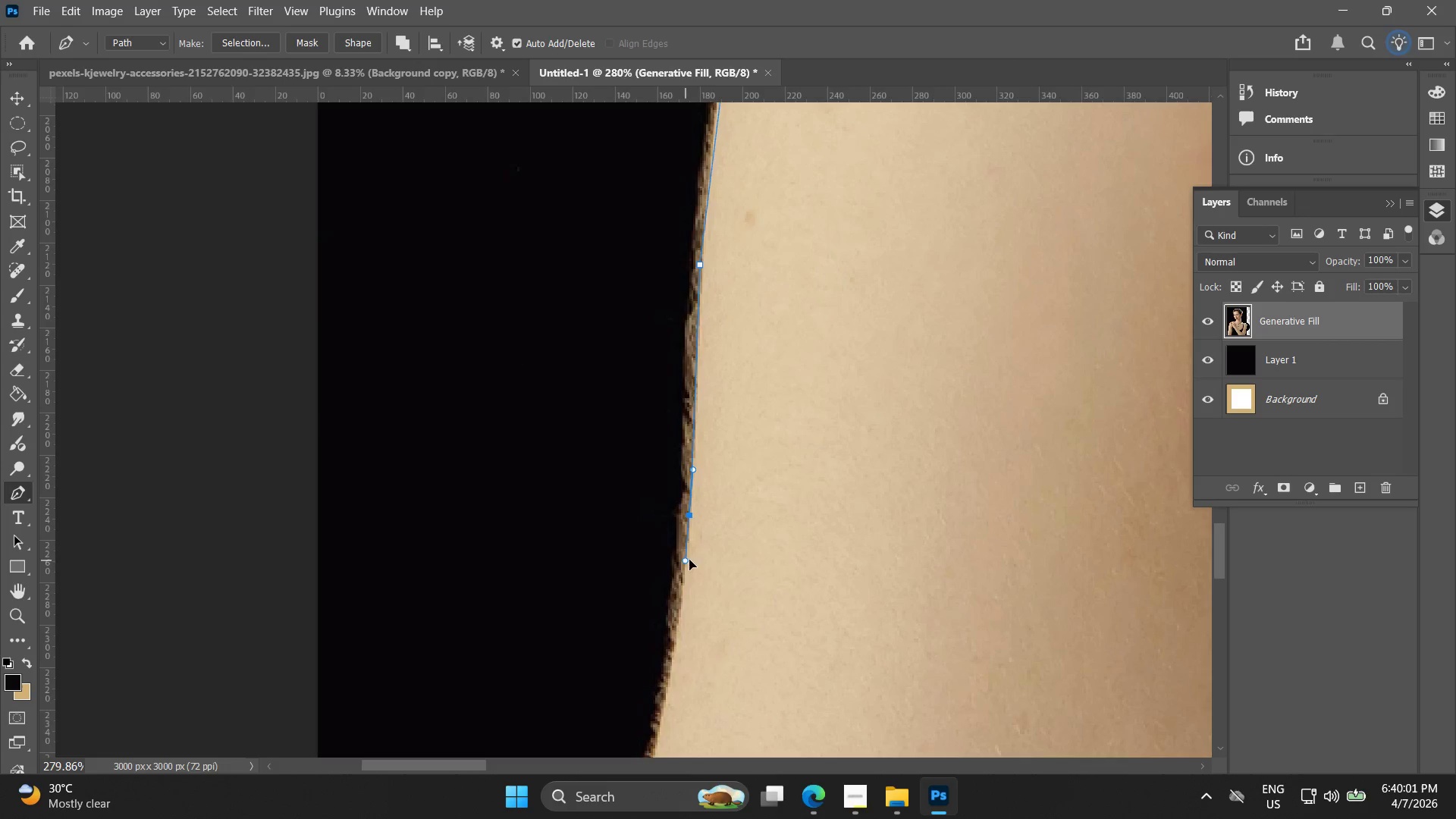 
hold_key(key=Space, duration=0.58)
 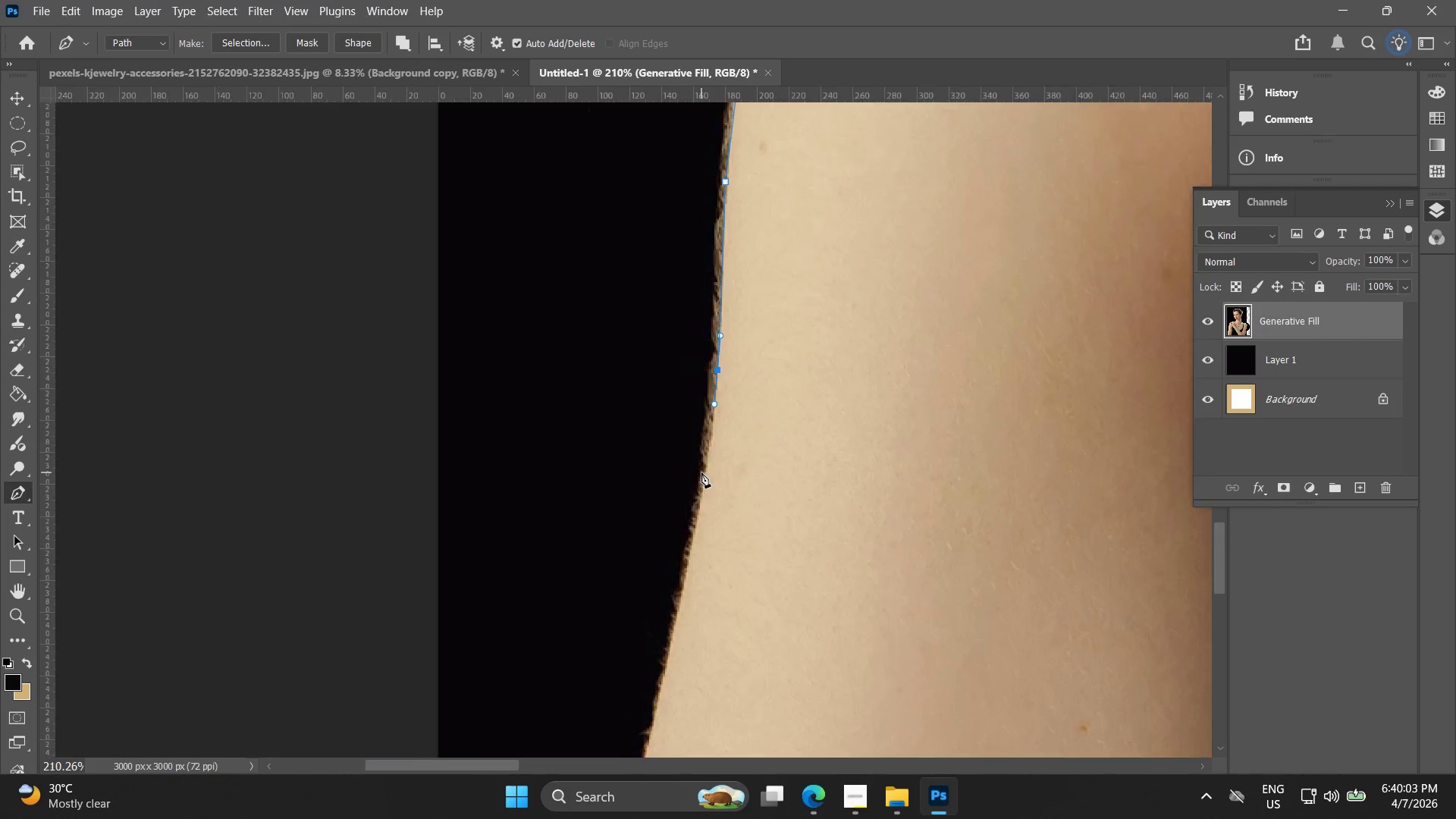 
left_click_drag(start_coordinate=[700, 574], to_coordinate=[733, 395])
 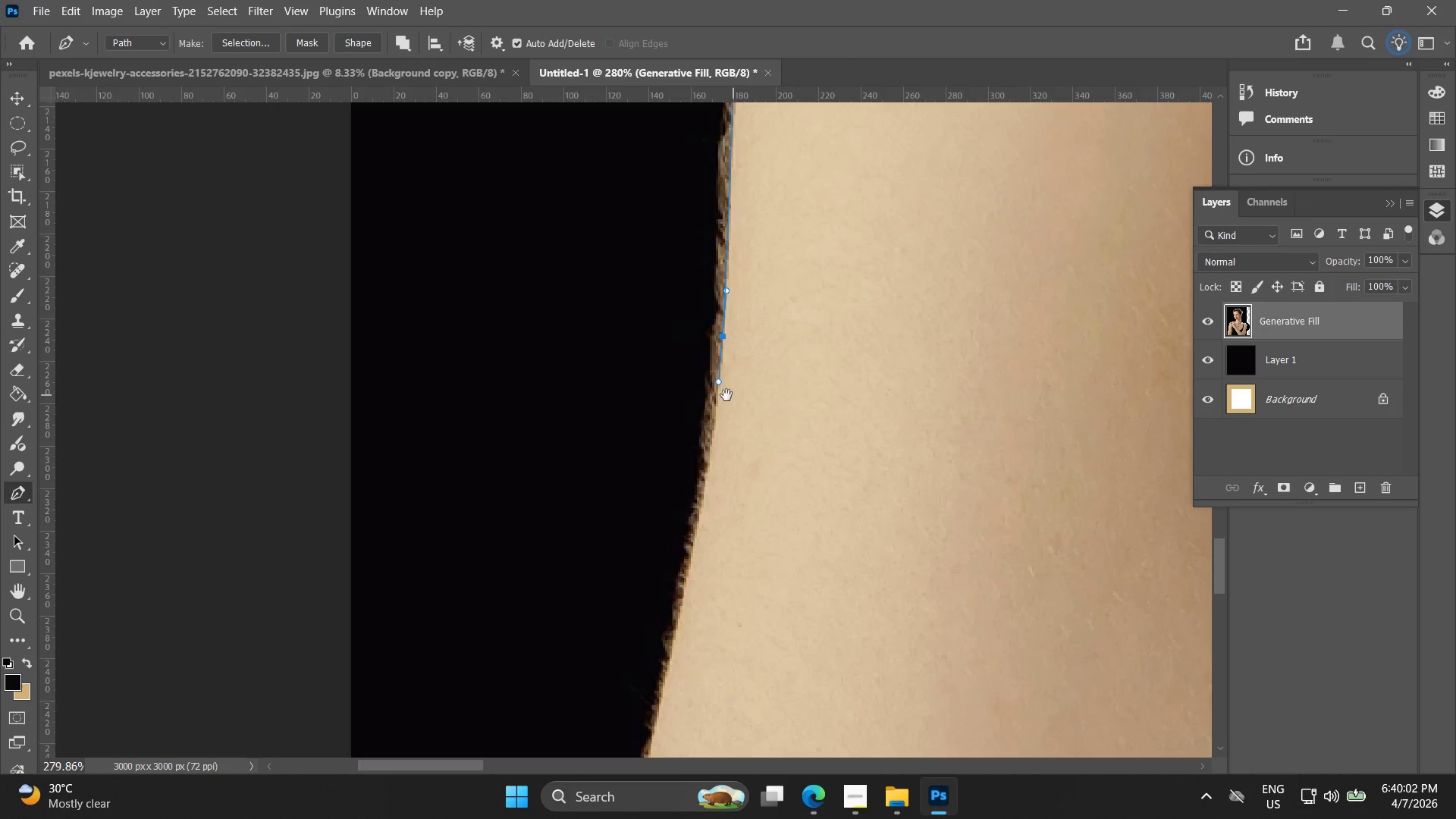 
hold_key(key=Space, duration=10.06)
 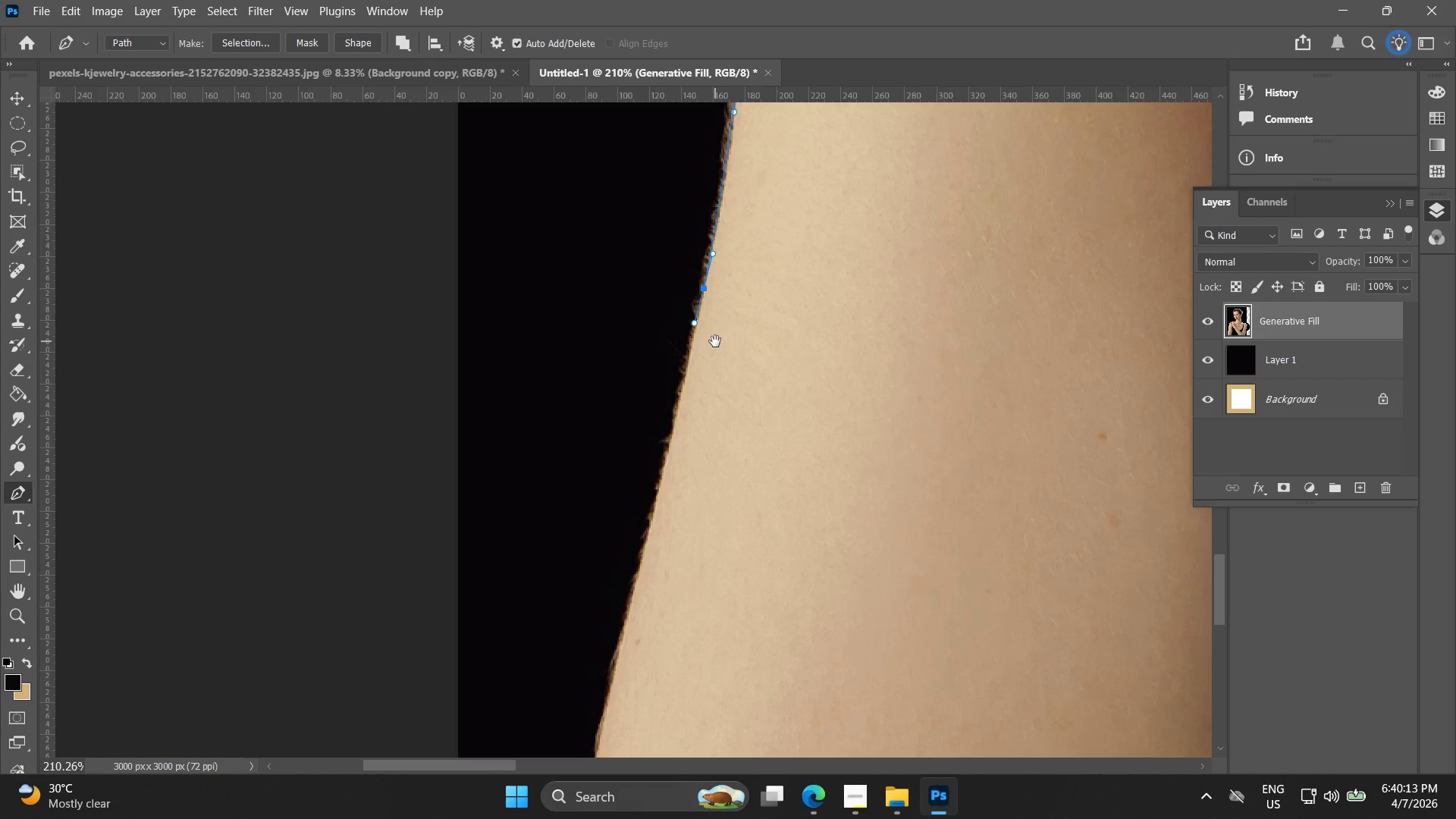 
key(Alt+AltLeft)
 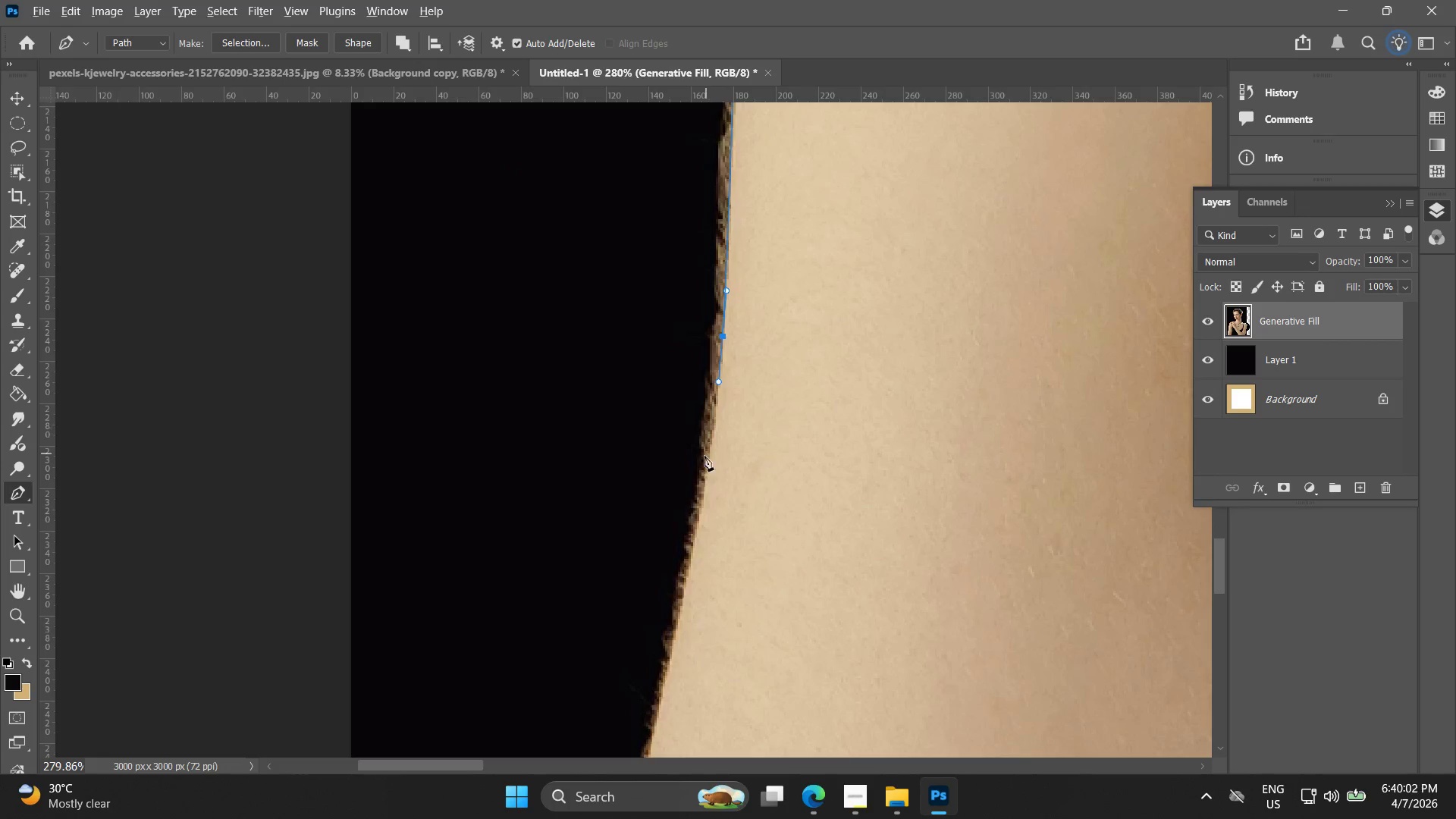 
scroll: coordinate [701, 472], scroll_direction: down, amount: 3.0
 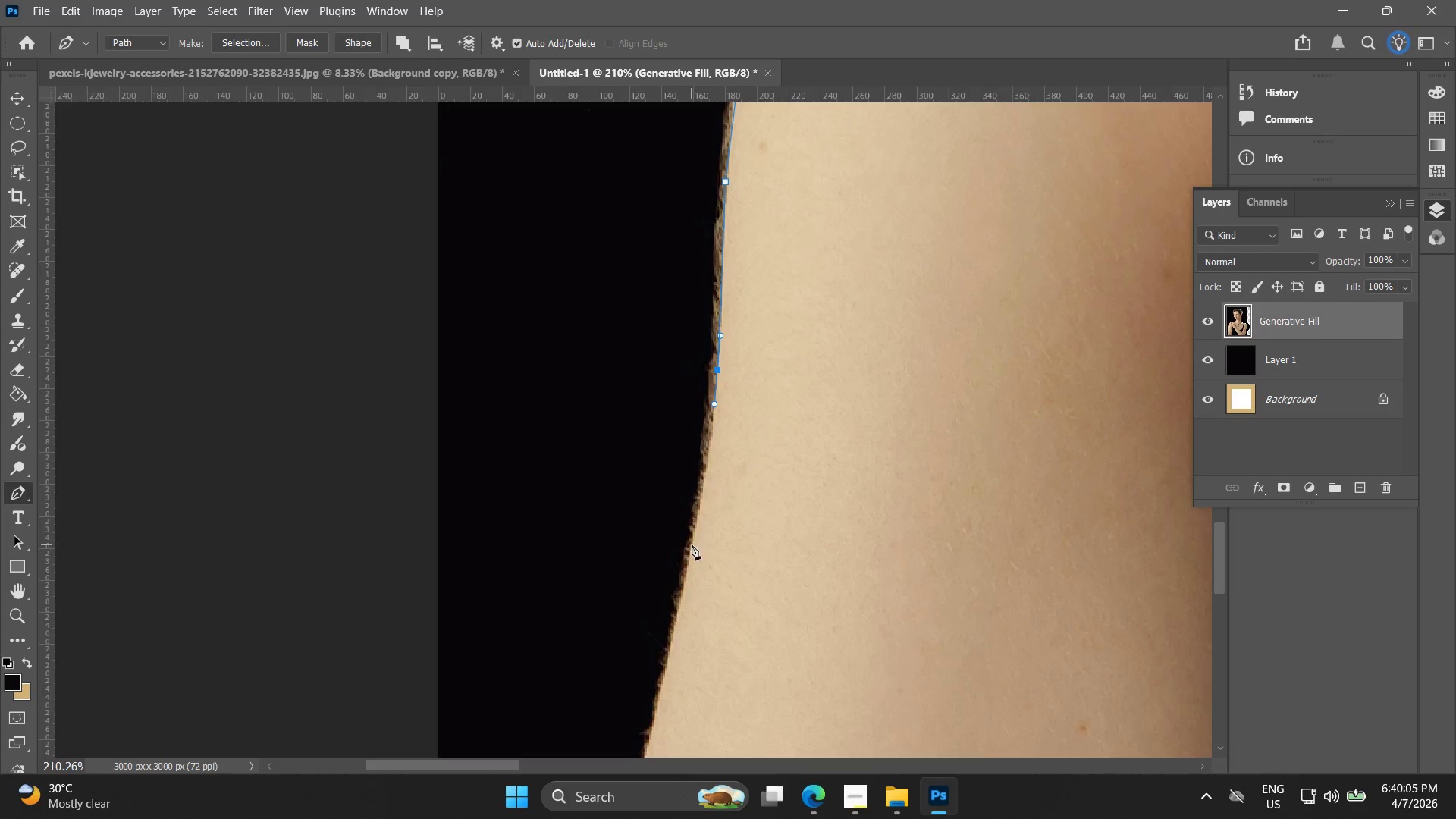 
left_click_drag(start_coordinate=[689, 548], to_coordinate=[689, 560])
 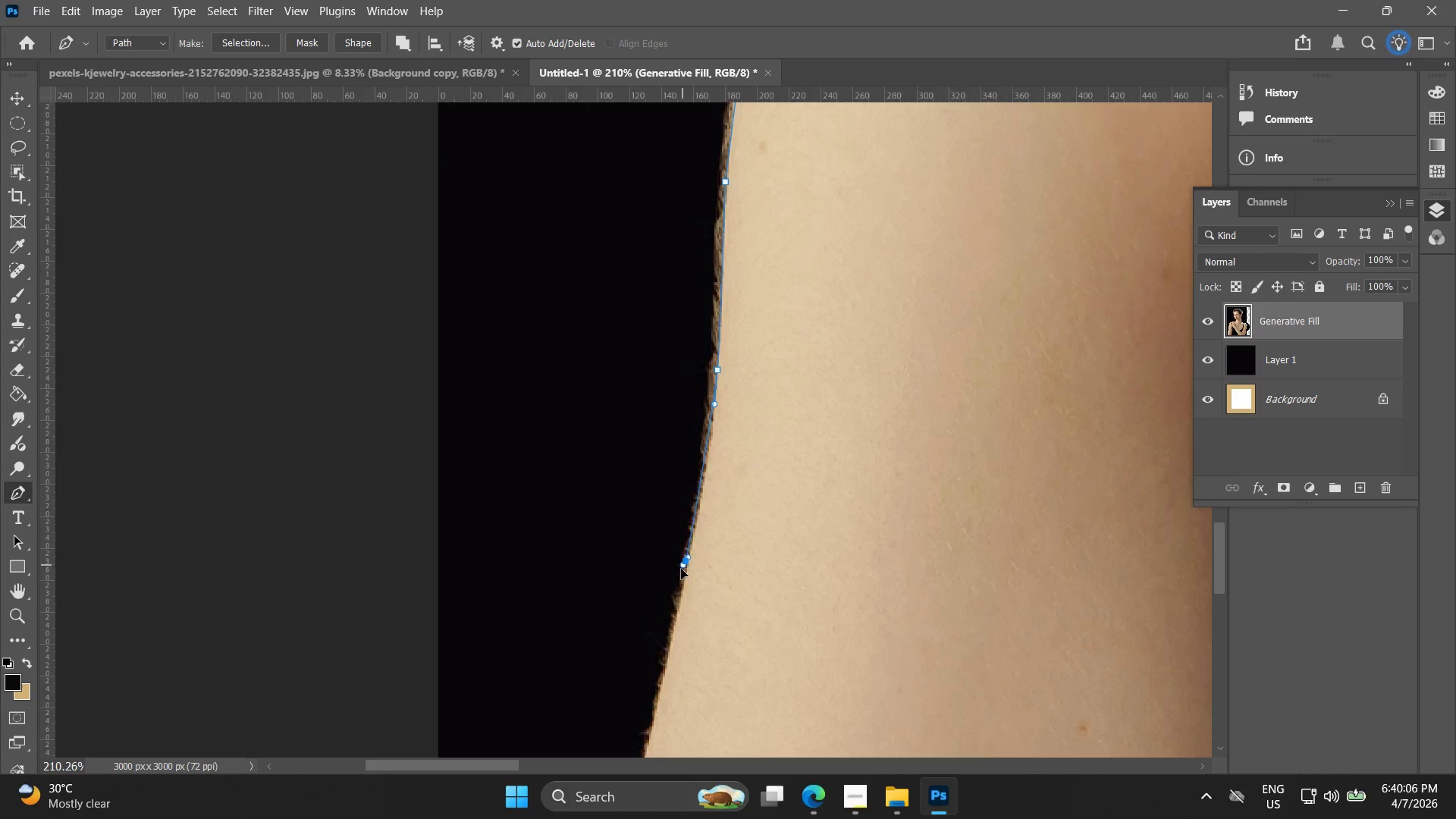 
key(Control+ControlLeft)
 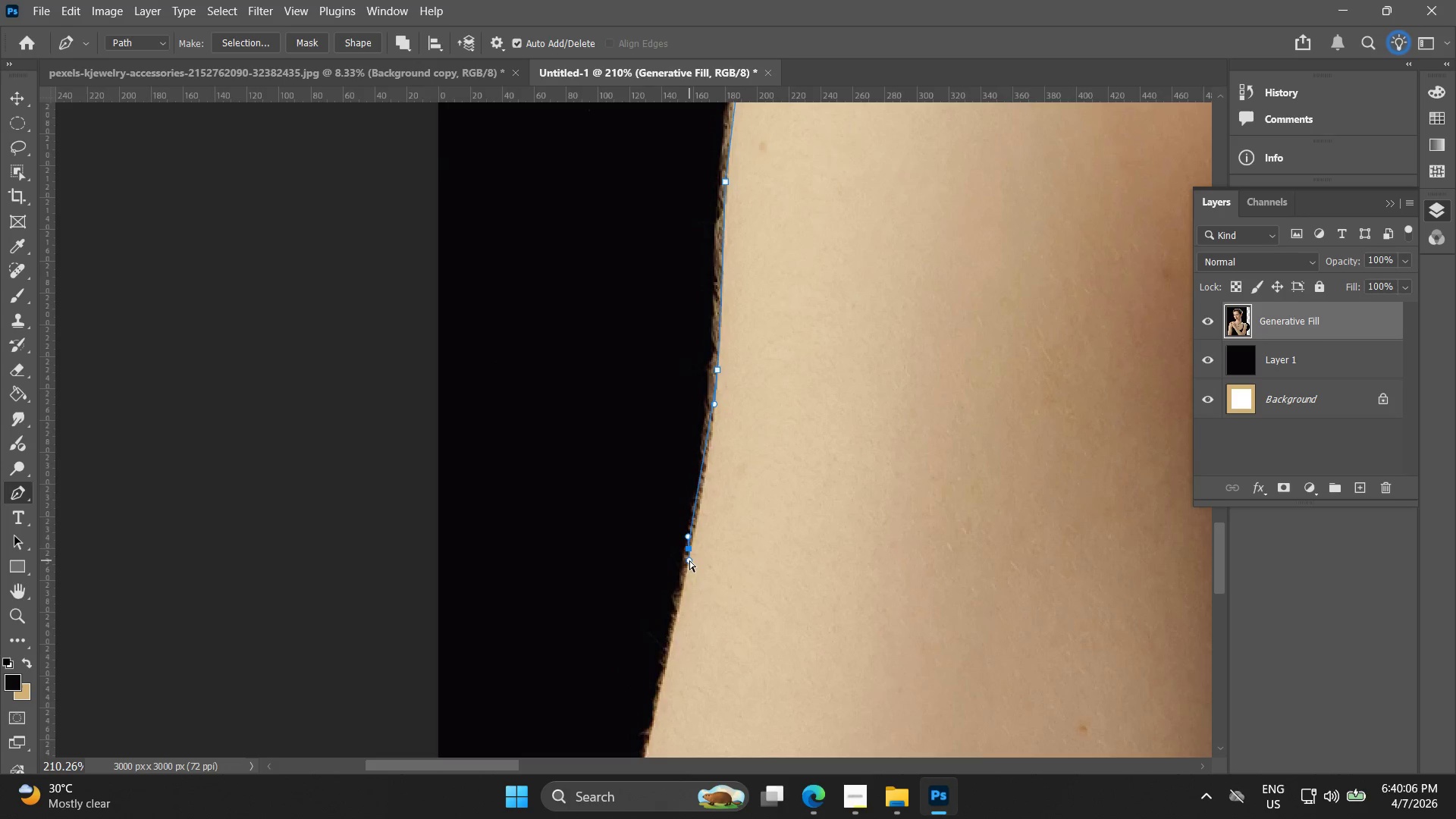 
key(Control+Z)
 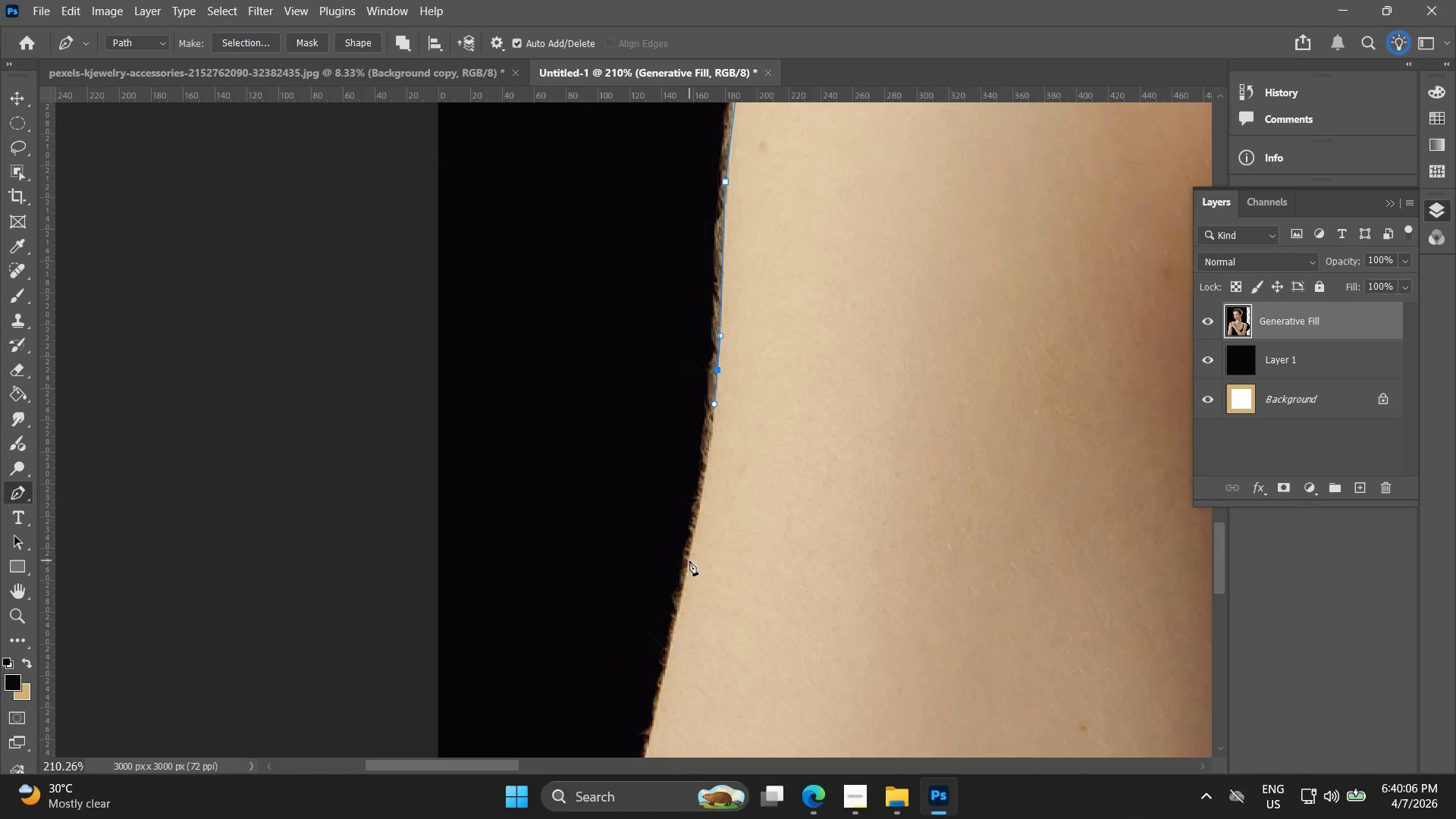 
left_click_drag(start_coordinate=[686, 562], to_coordinate=[676, 586])
 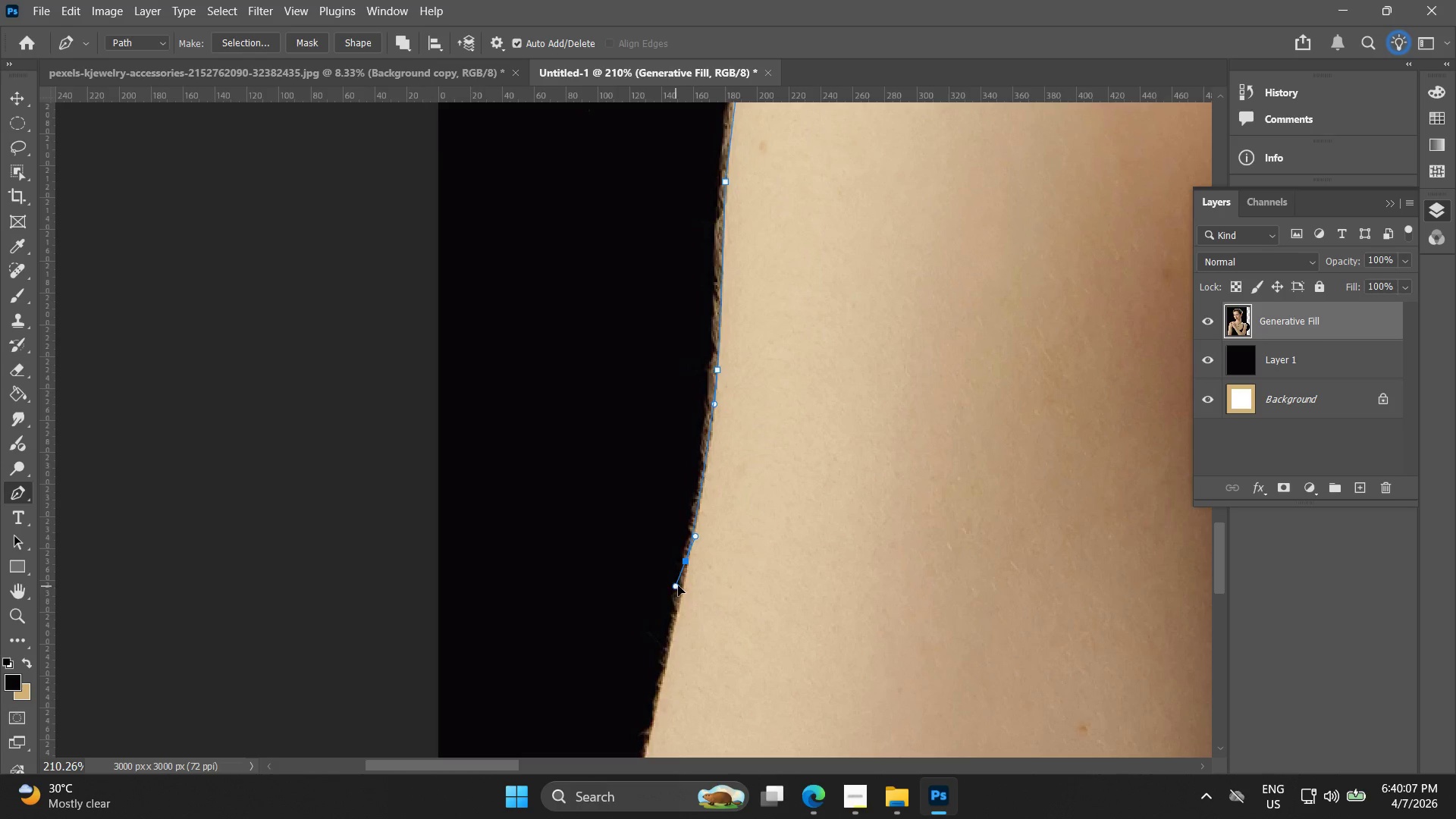 
key(Control+ControlLeft)
 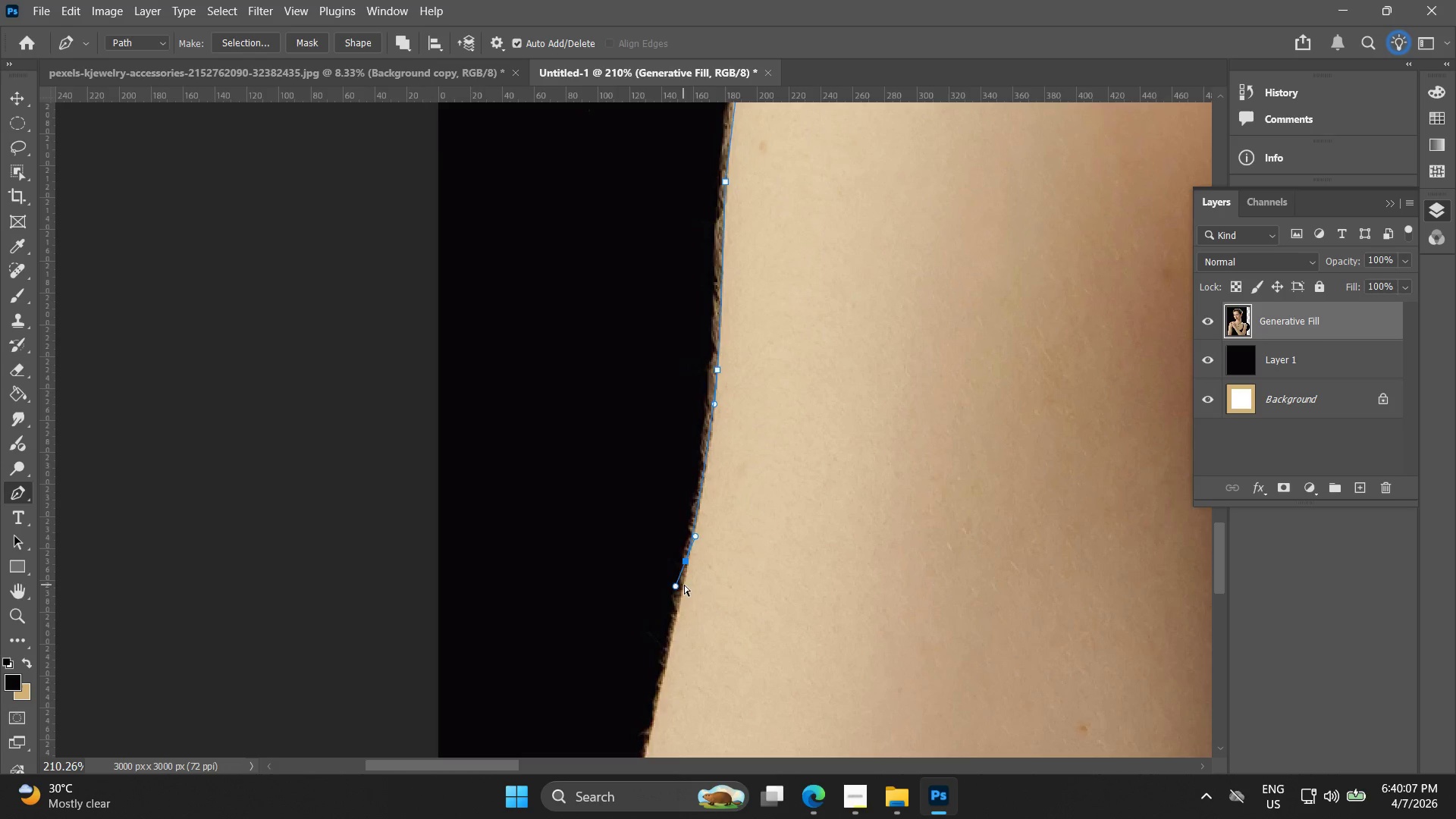 
key(Control+Z)
 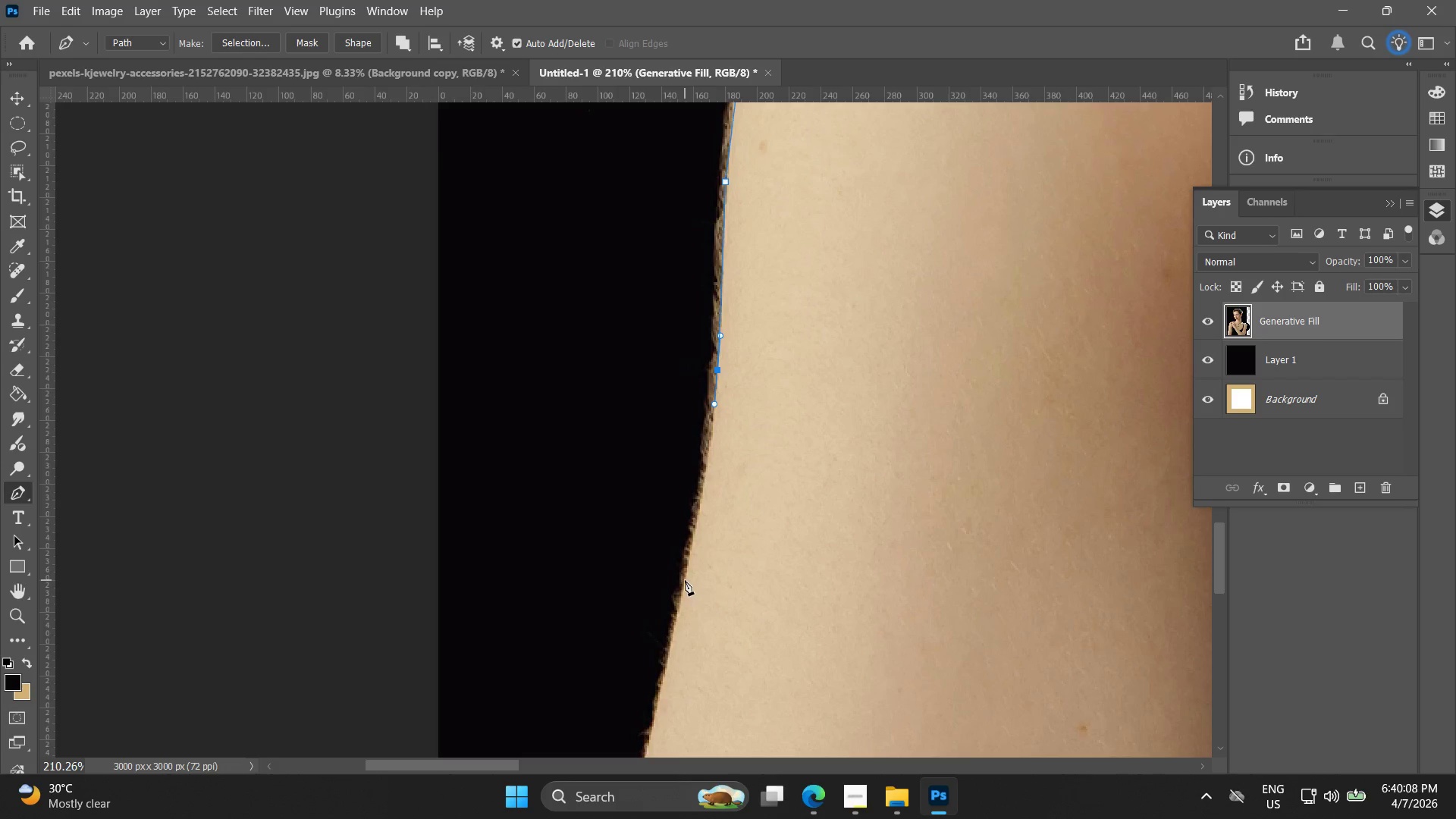 
left_click_drag(start_coordinate=[685, 580], to_coordinate=[675, 615])
 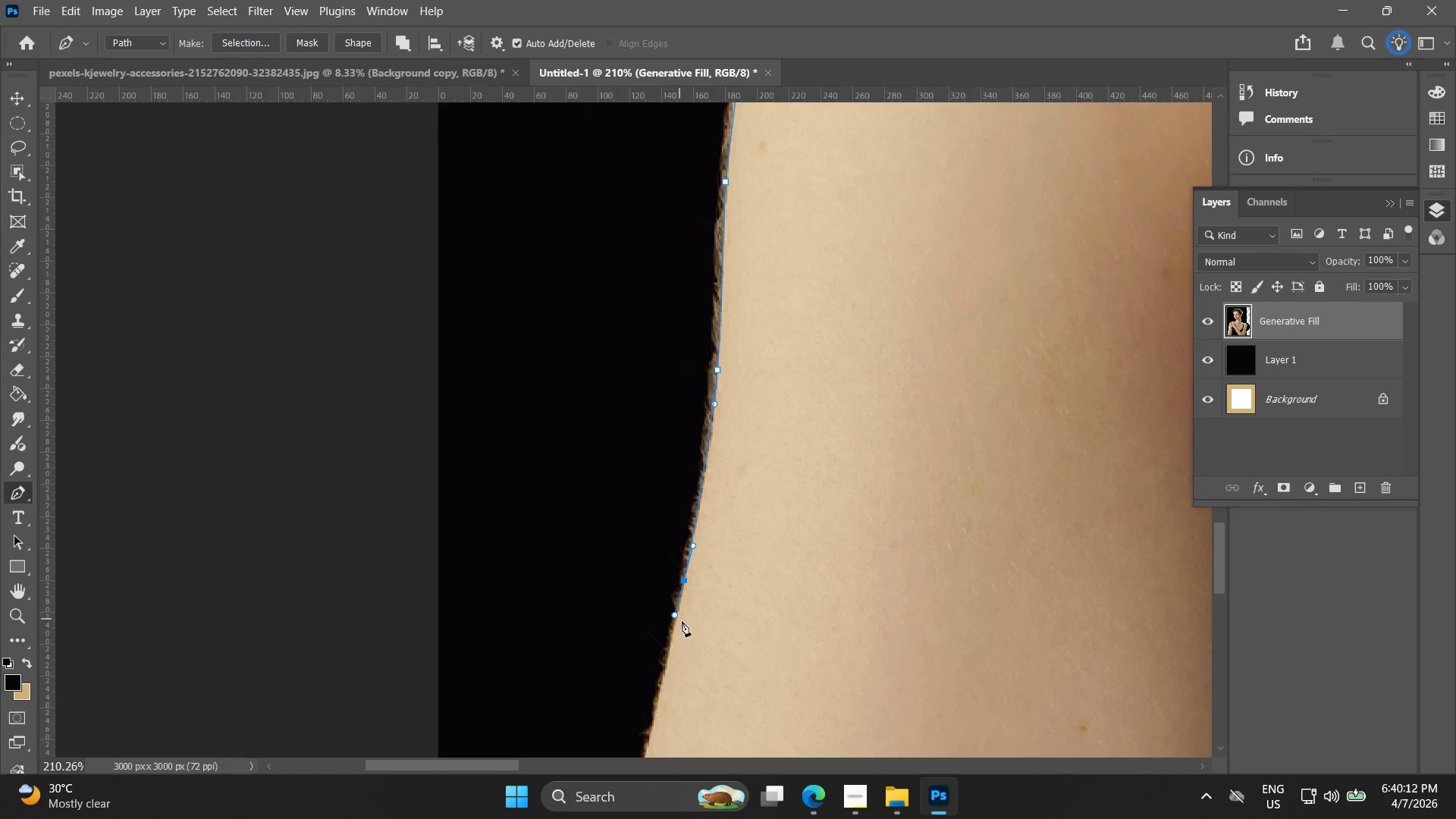 
hold_key(key=Space, duration=0.72)
 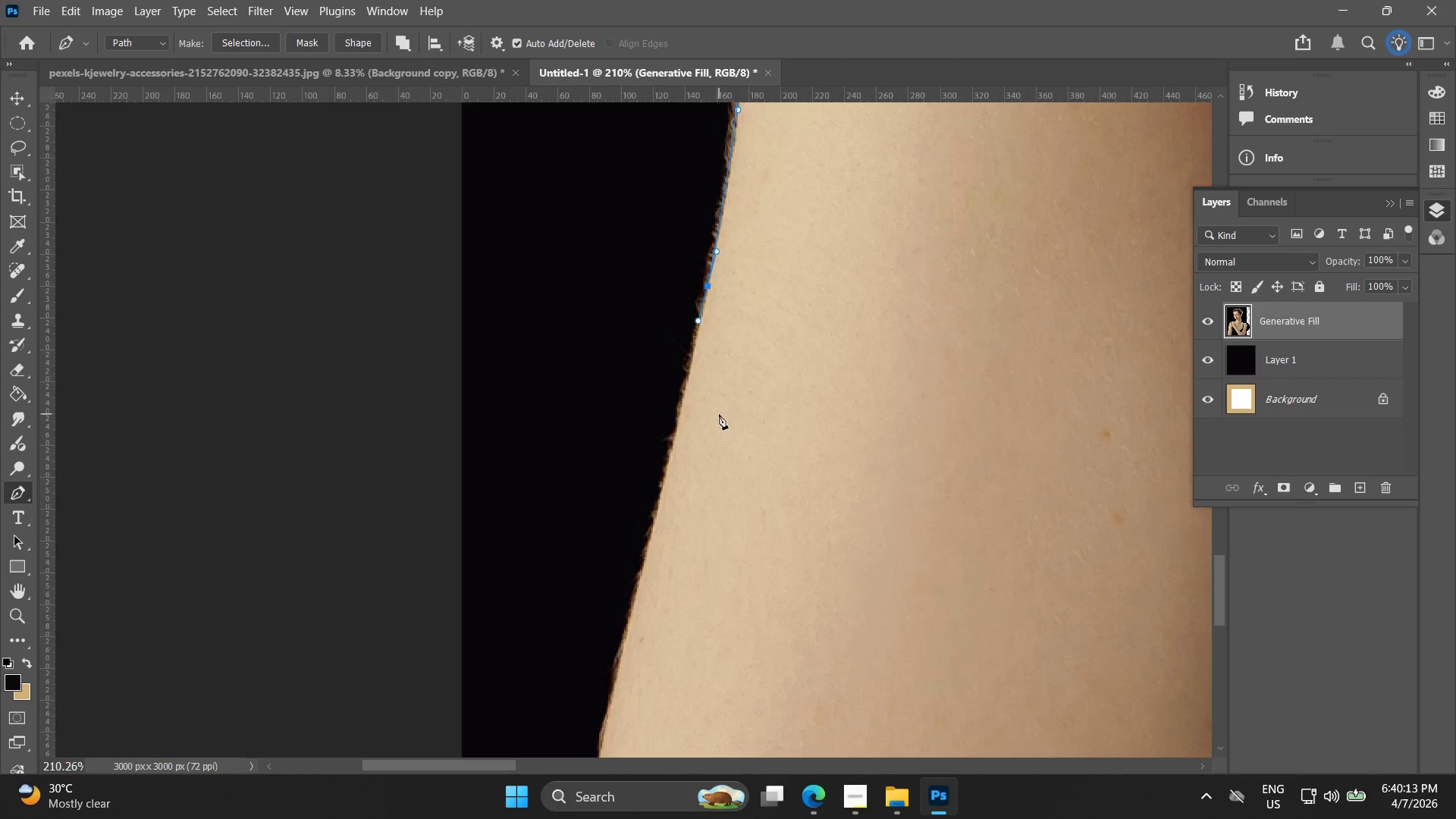 
left_click_drag(start_coordinate=[695, 633], to_coordinate=[719, 339])
 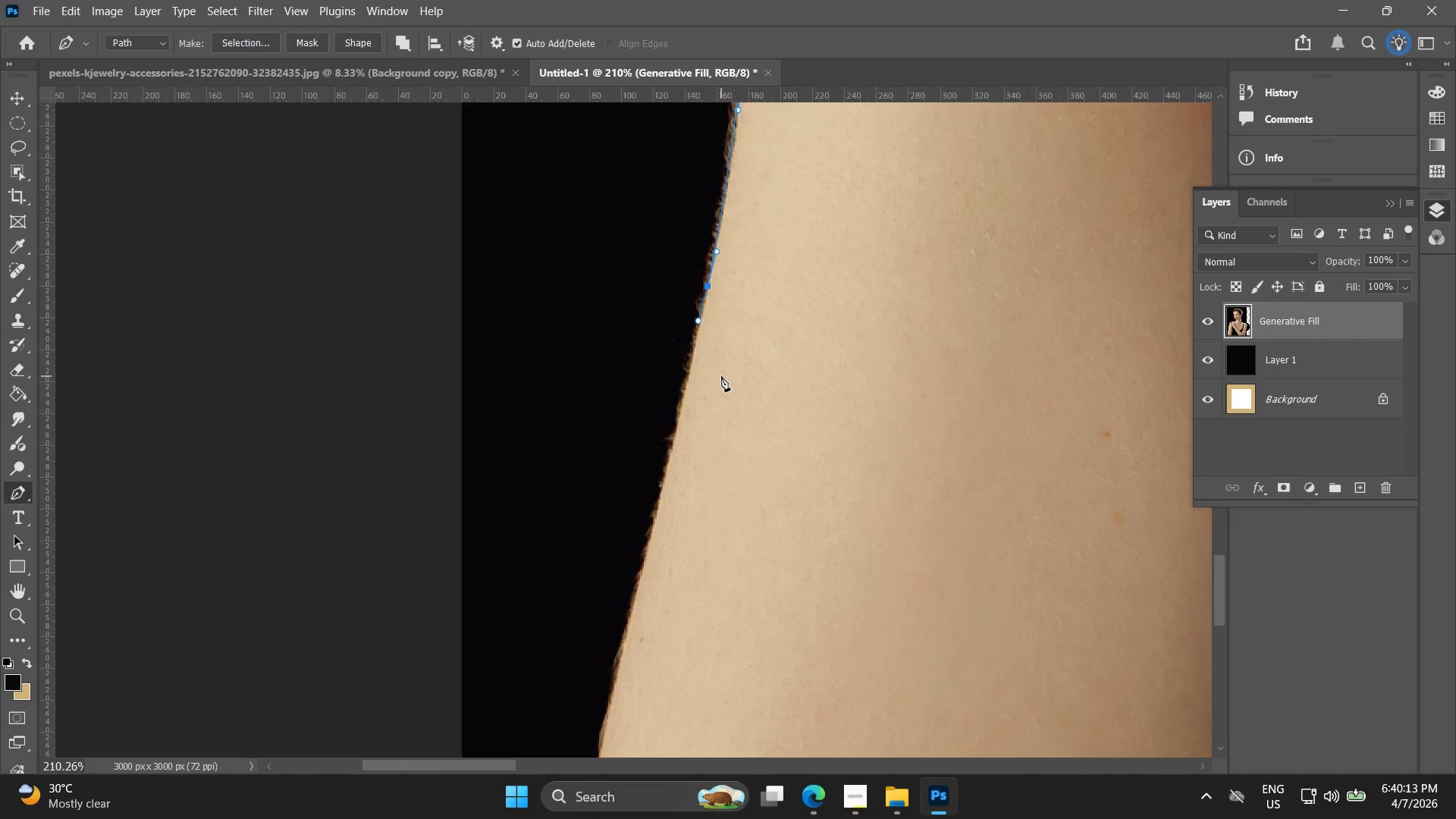 
hold_key(key=Space, duration=0.58)
 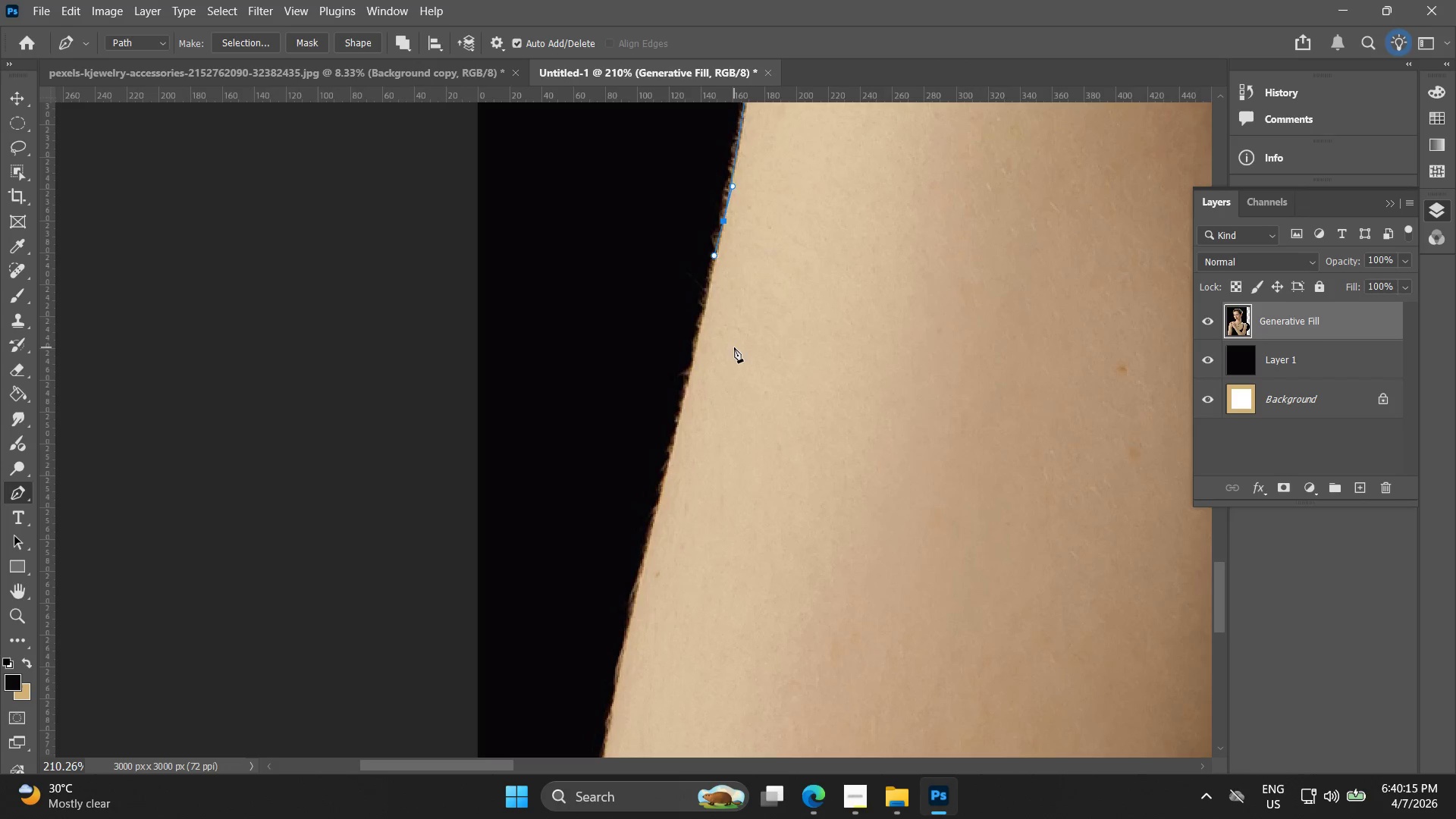 
left_click_drag(start_coordinate=[719, 414], to_coordinate=[735, 349])
 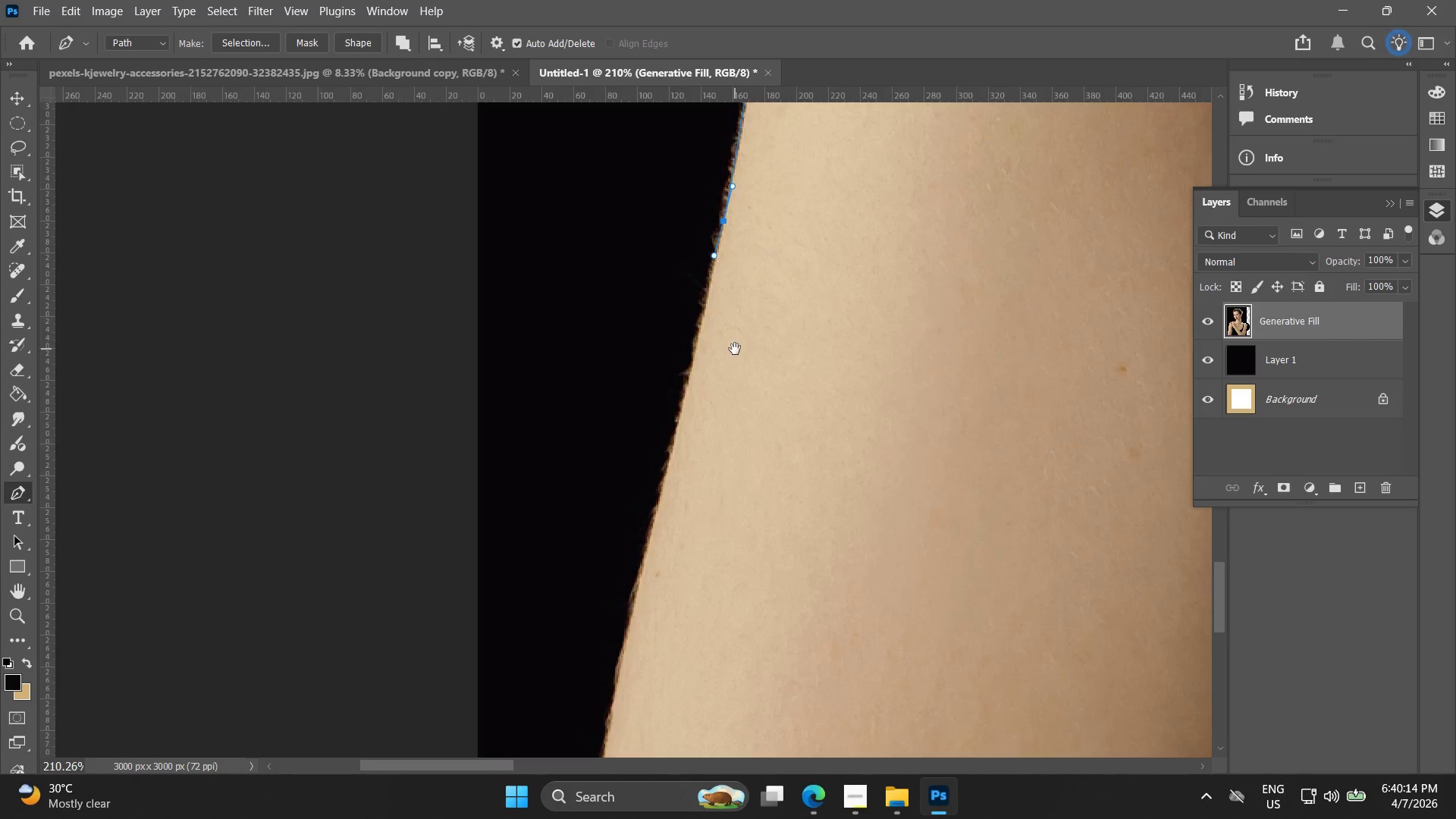 
wait(6.17)
 